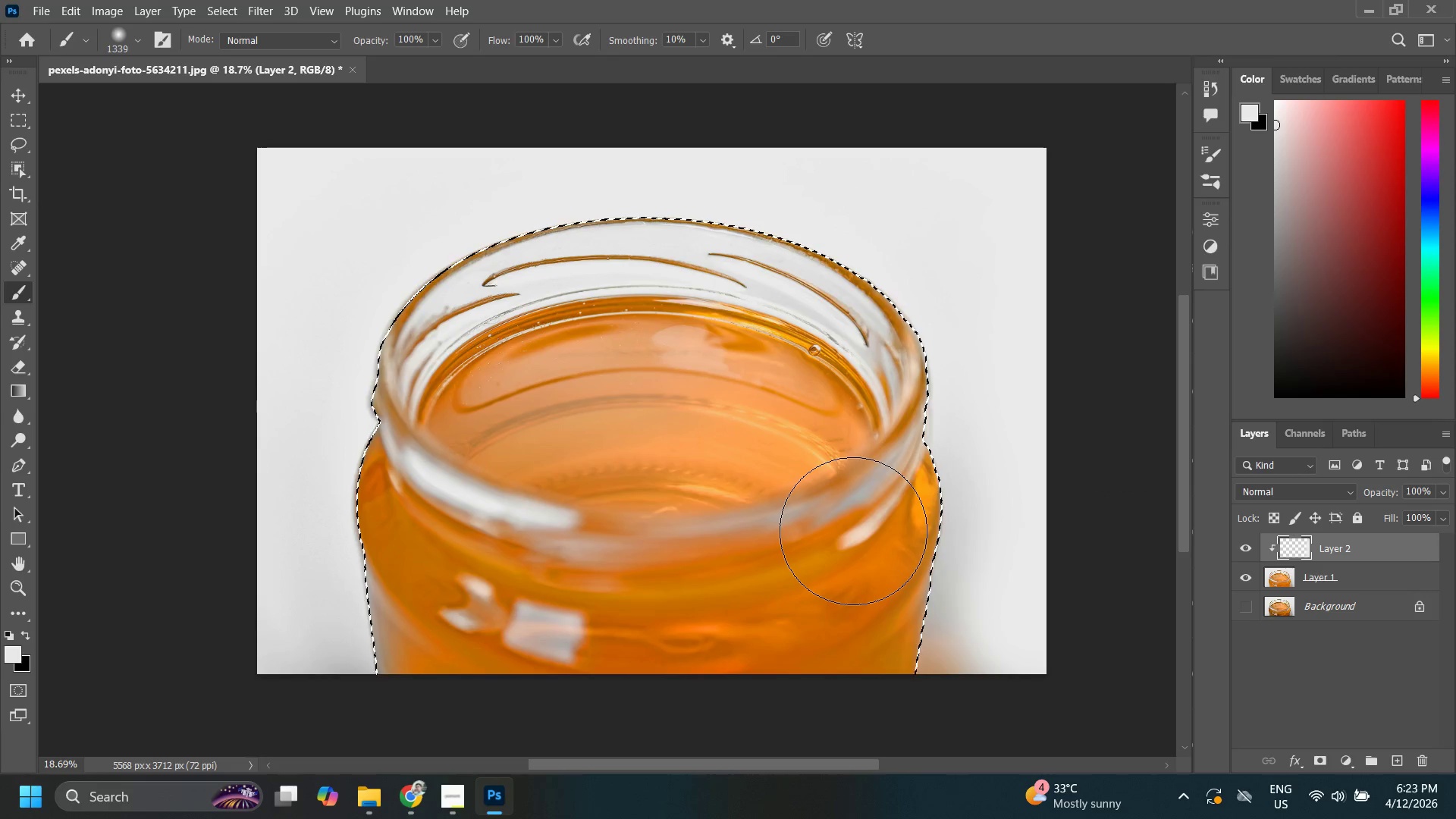 
key(M)
 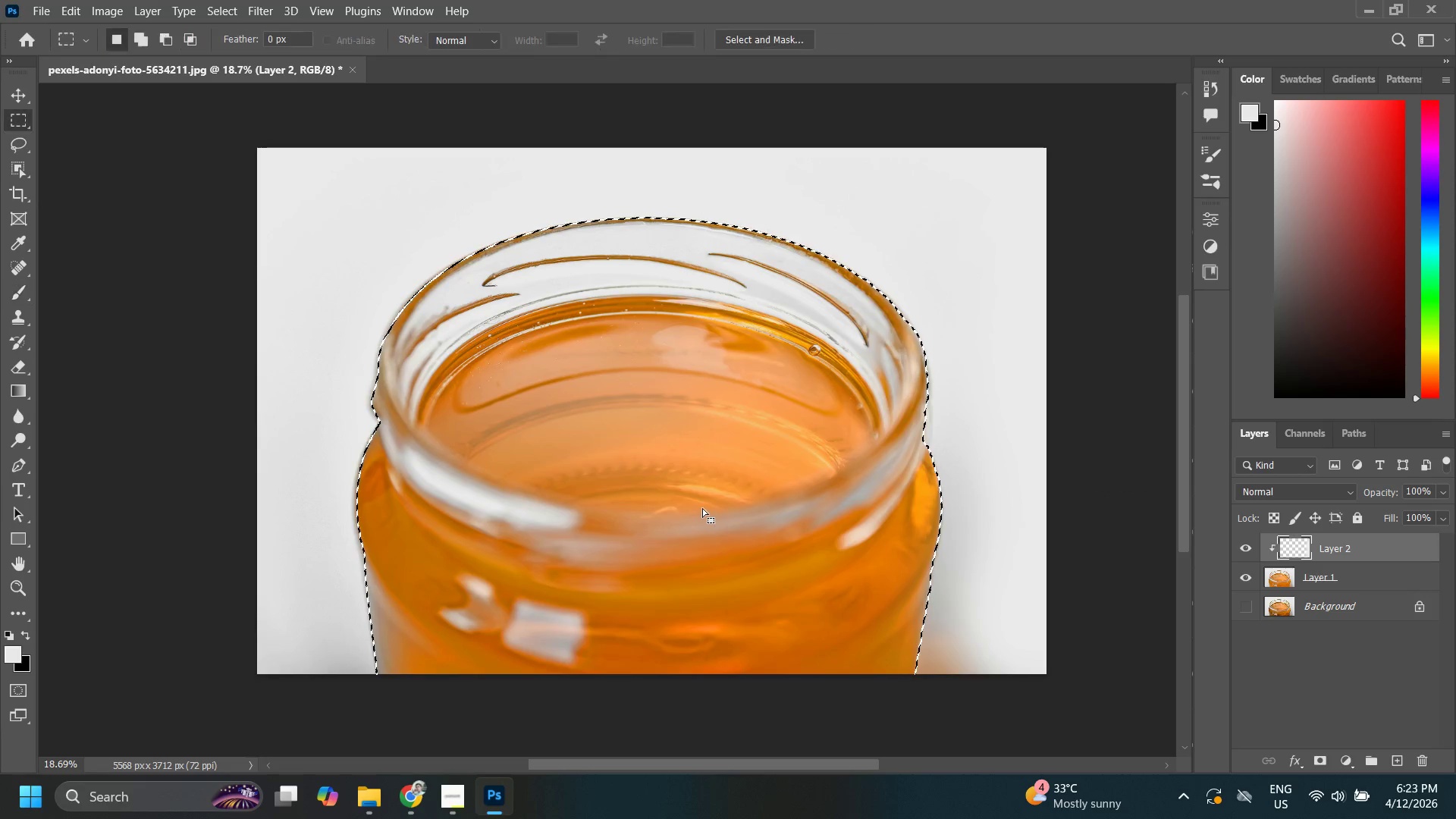 
right_click([702, 508])
 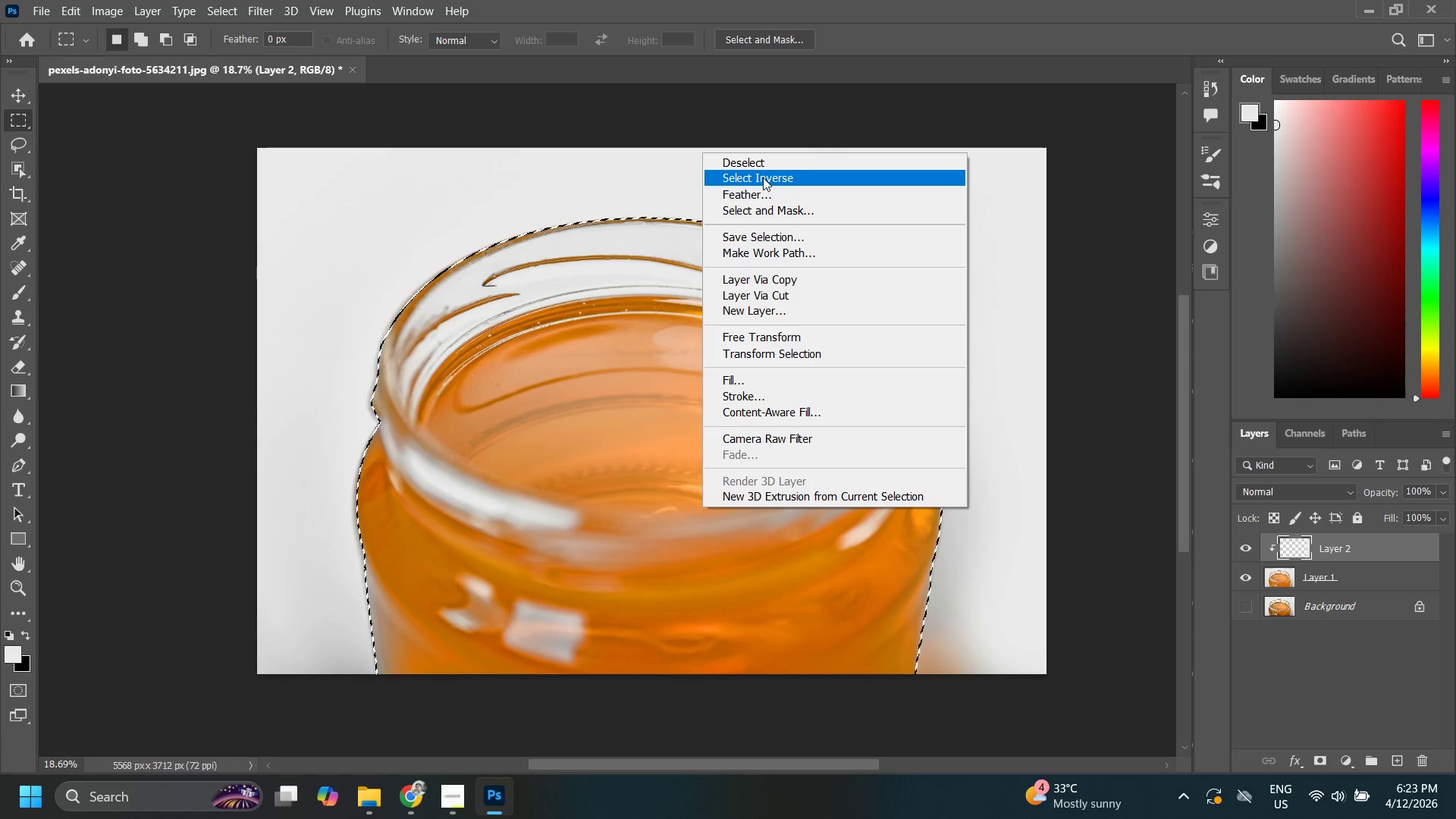 
left_click([767, 182])
 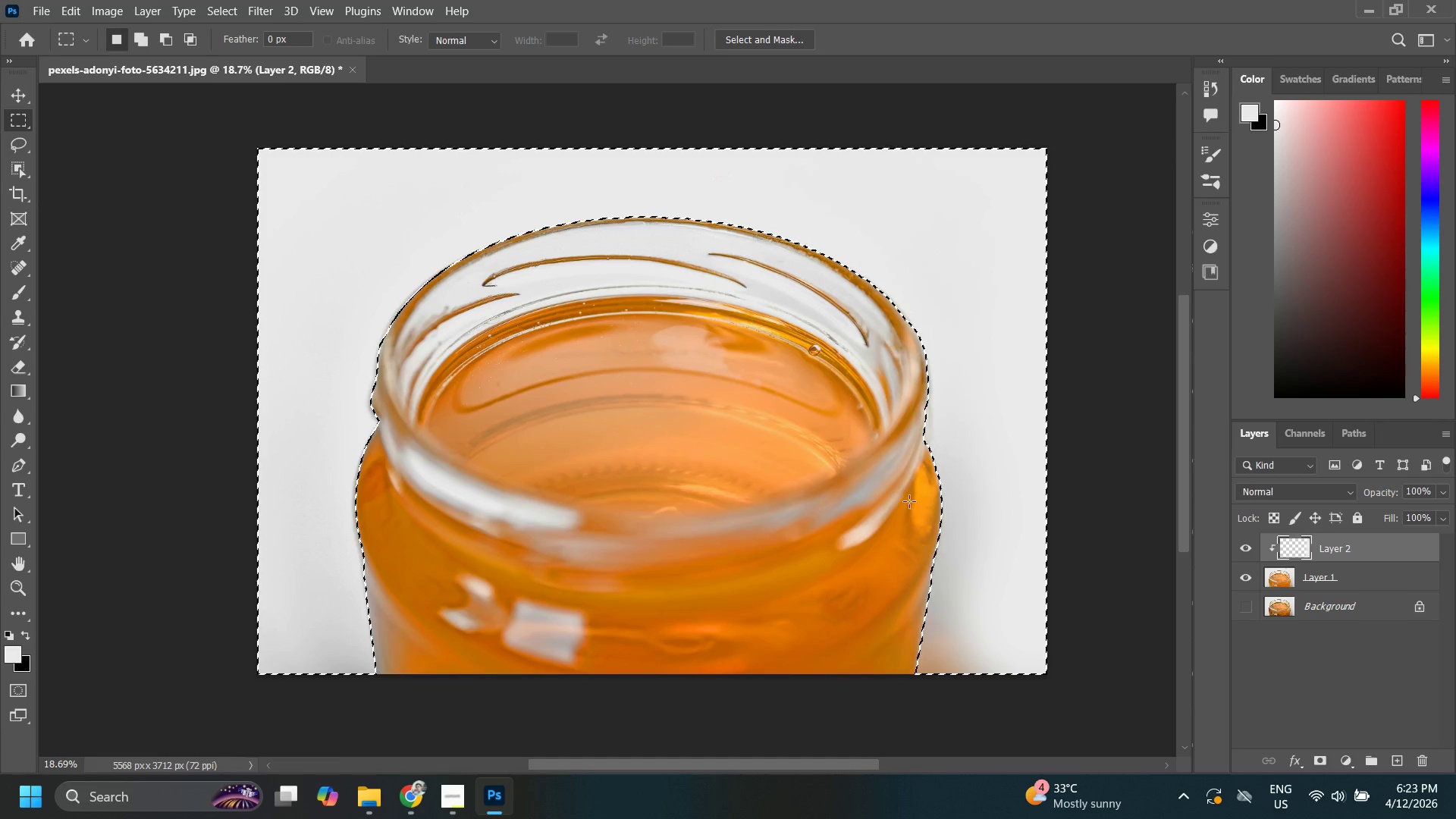 
key(B)
 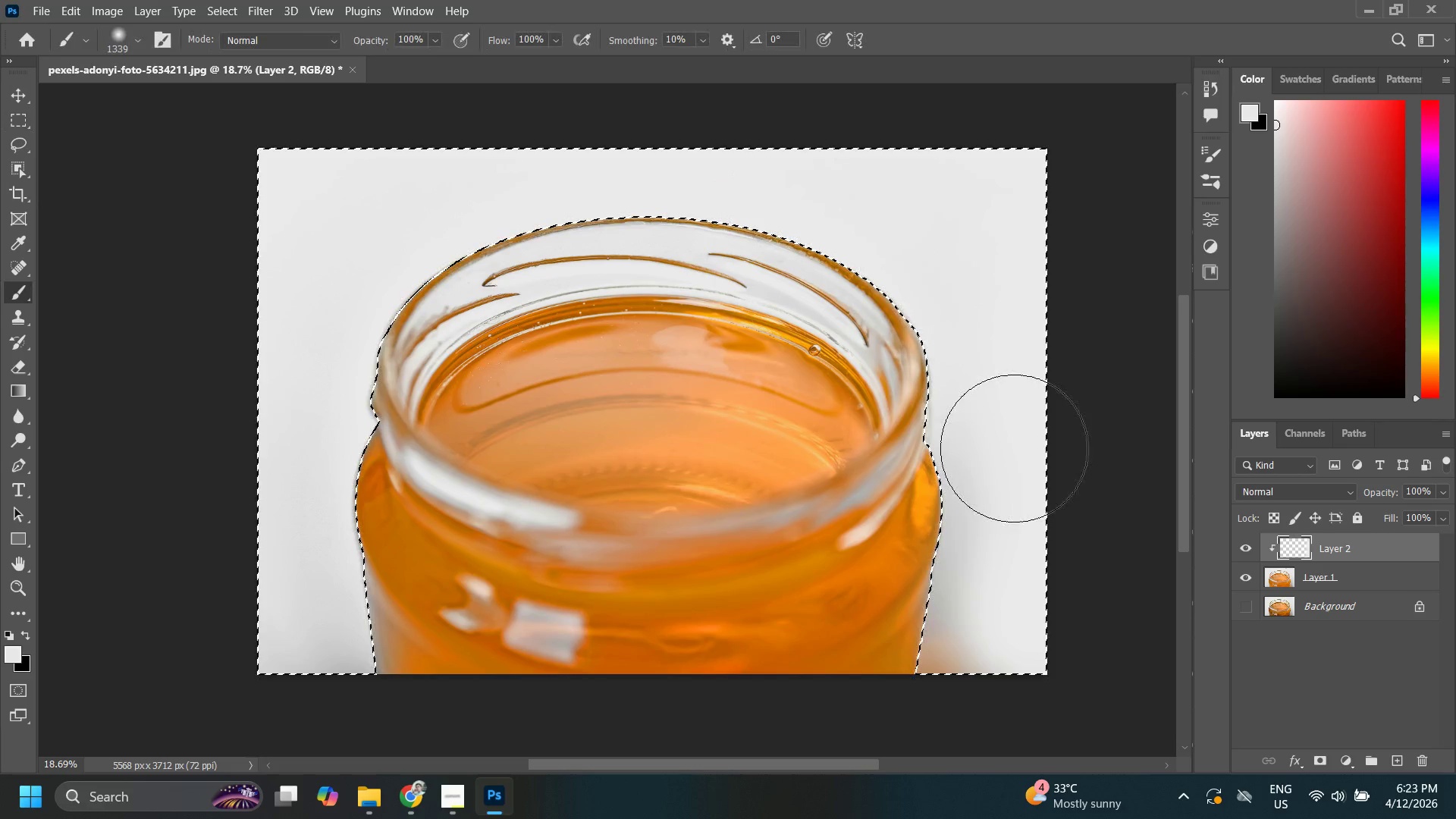 
left_click_drag(start_coordinate=[1014, 447], to_coordinate=[1006, 582])
 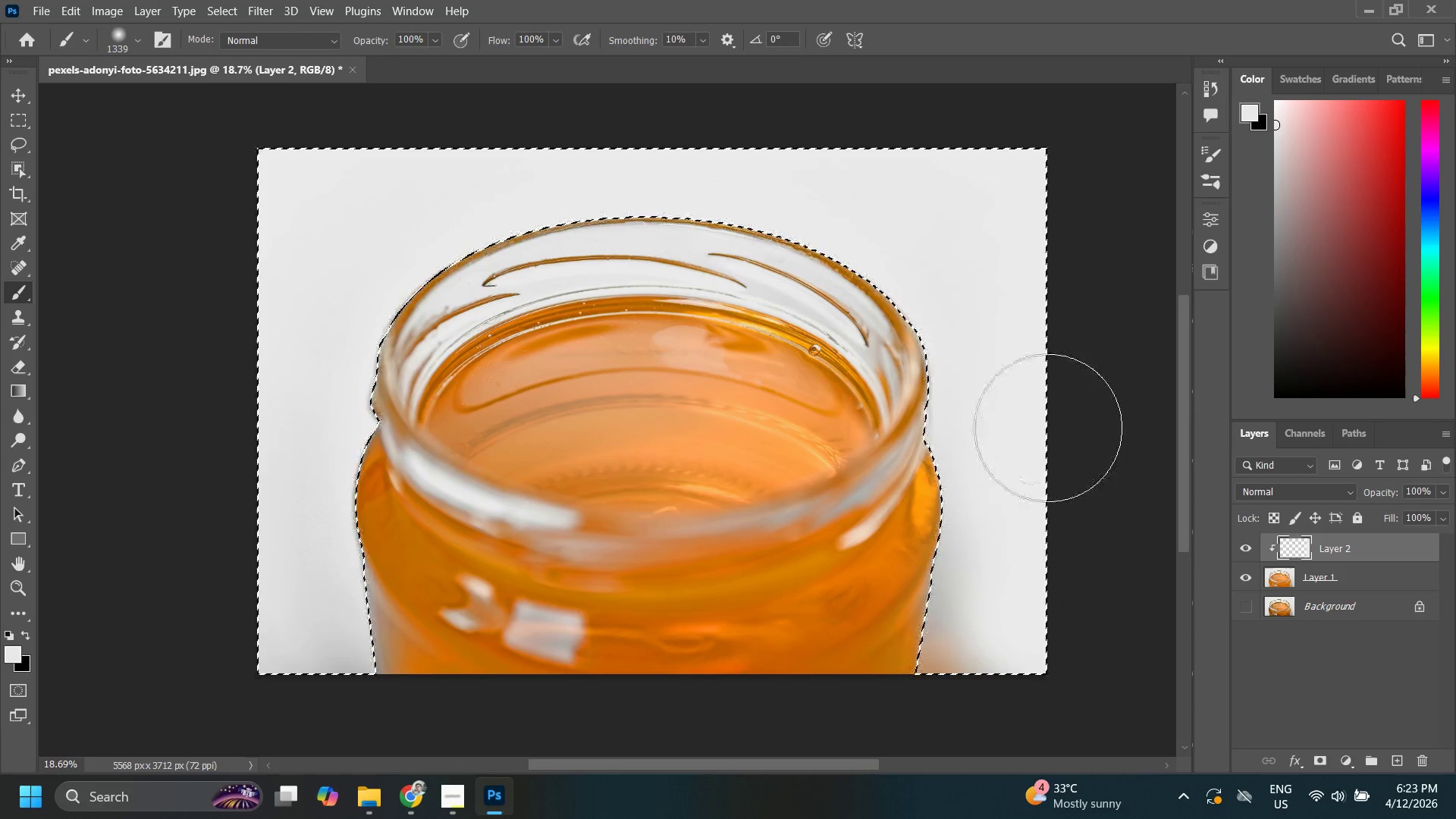 
left_click_drag(start_coordinate=[1048, 466], to_coordinate=[1031, 647])
 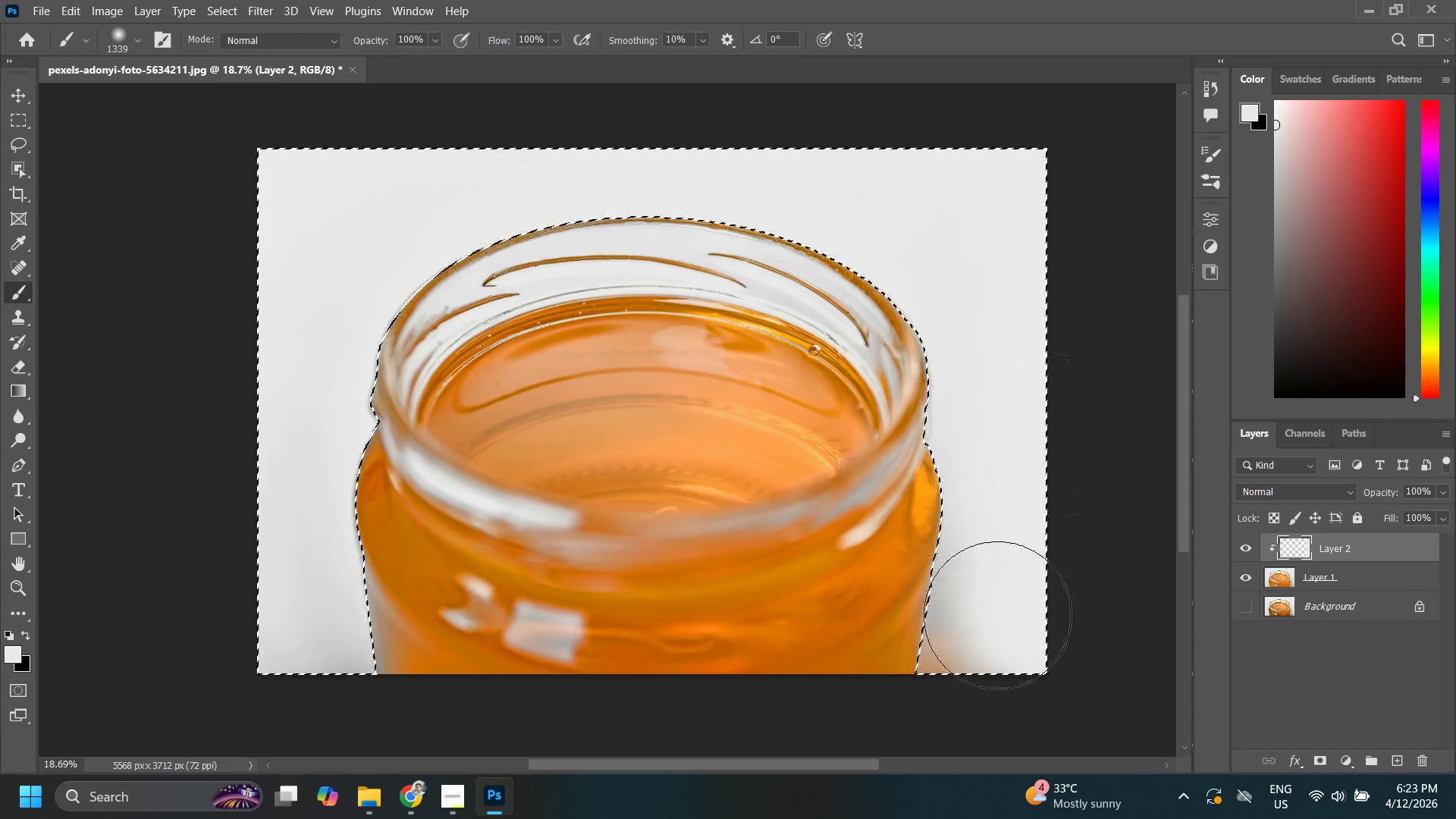 
left_click_drag(start_coordinate=[994, 474], to_coordinate=[998, 624])
 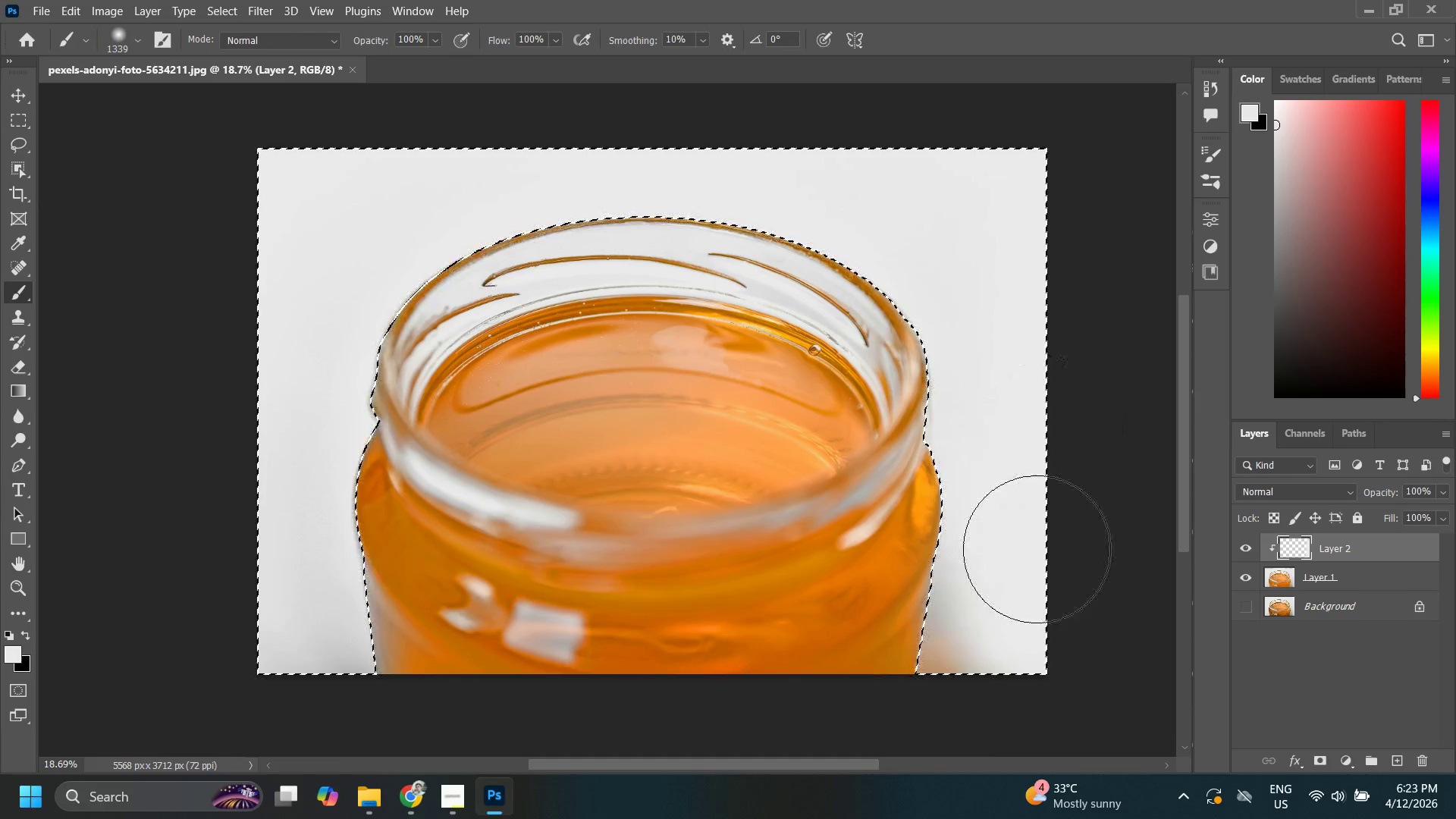 
left_click_drag(start_coordinate=[1037, 557], to_coordinate=[1037, 691])
 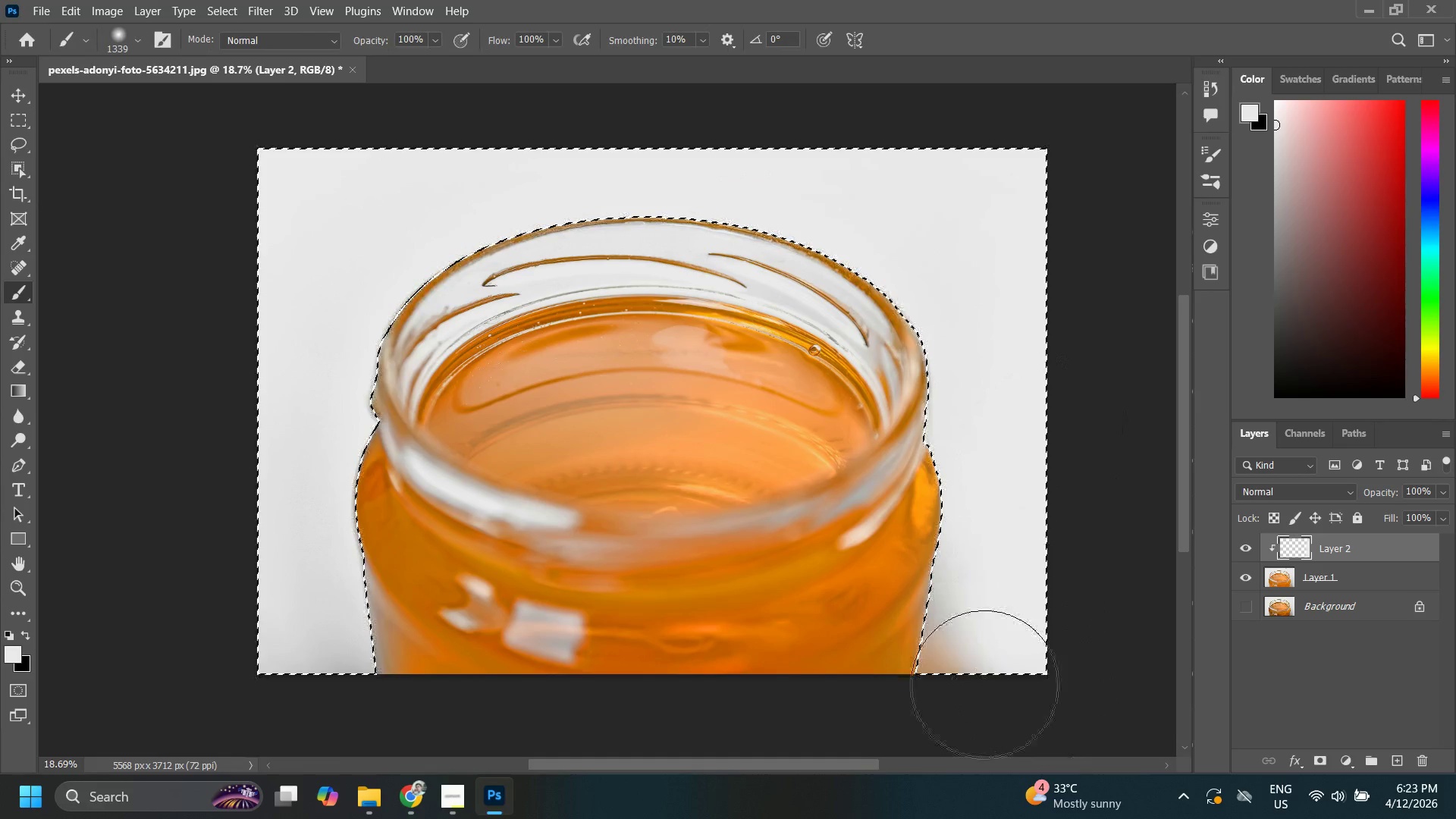 
left_click_drag(start_coordinate=[1023, 613], to_coordinate=[977, 690])
 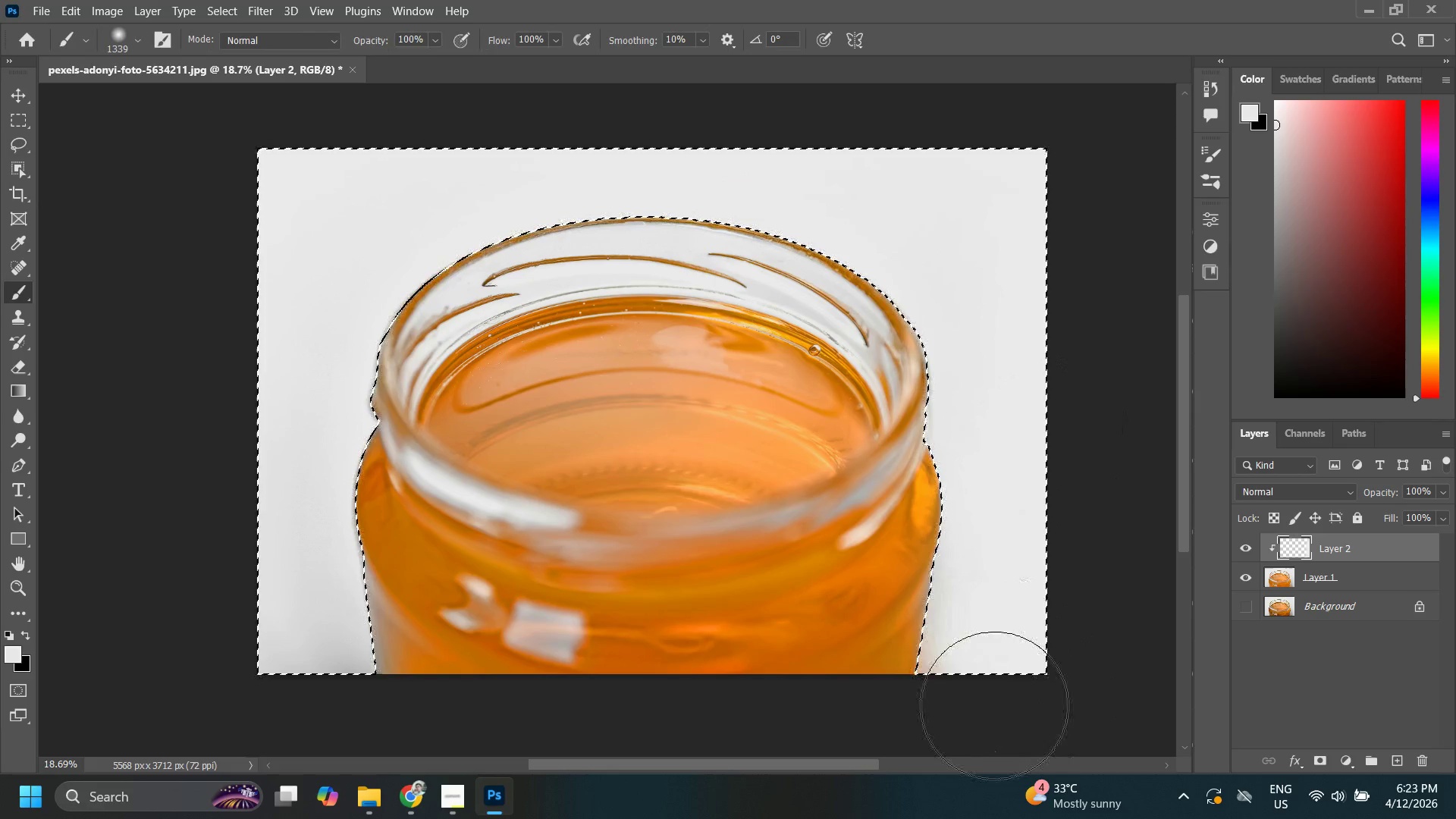 
left_click_drag(start_coordinate=[987, 648], to_coordinate=[994, 702])
 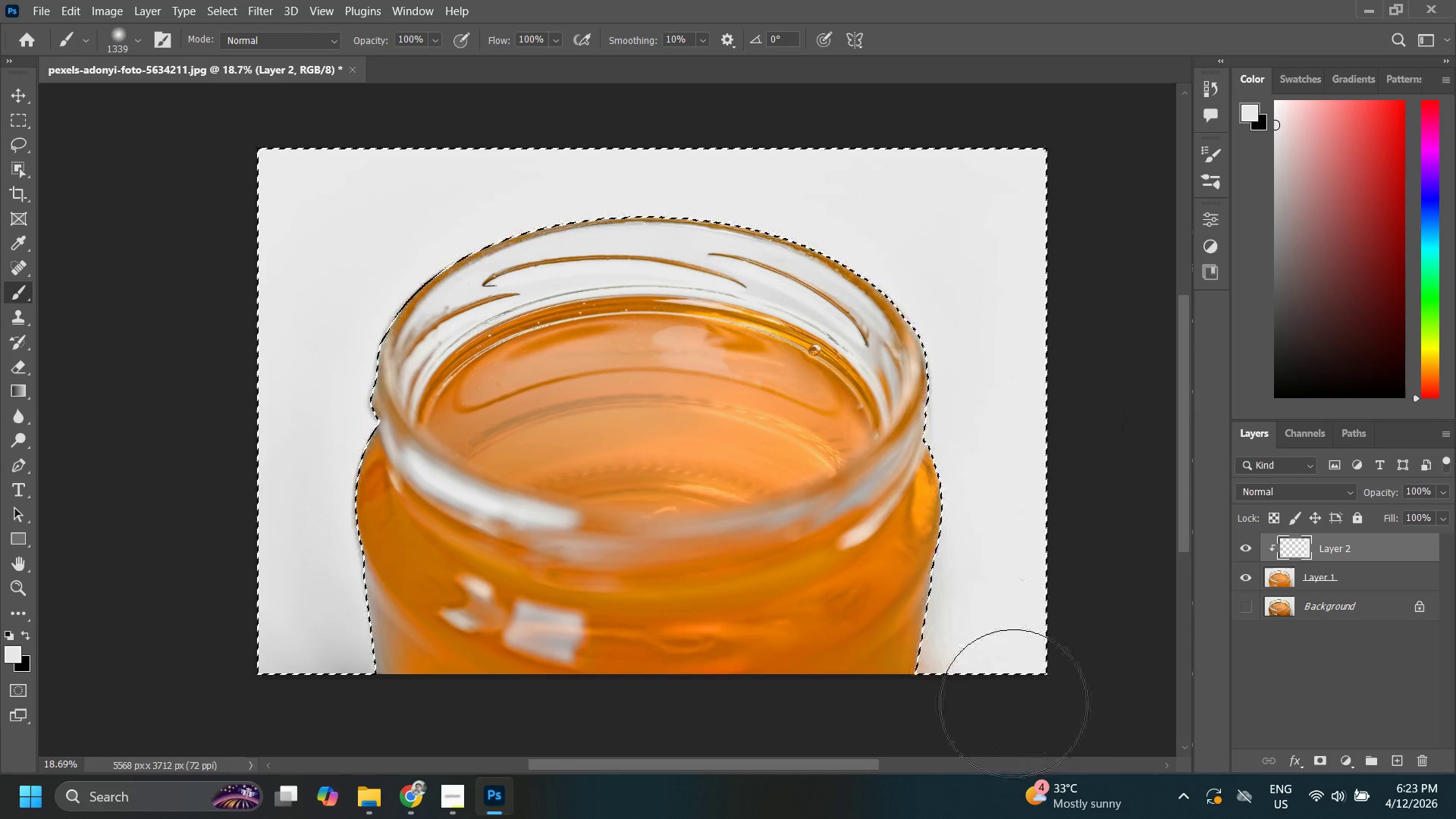 
left_click_drag(start_coordinate=[1008, 667], to_coordinate=[1015, 714])
 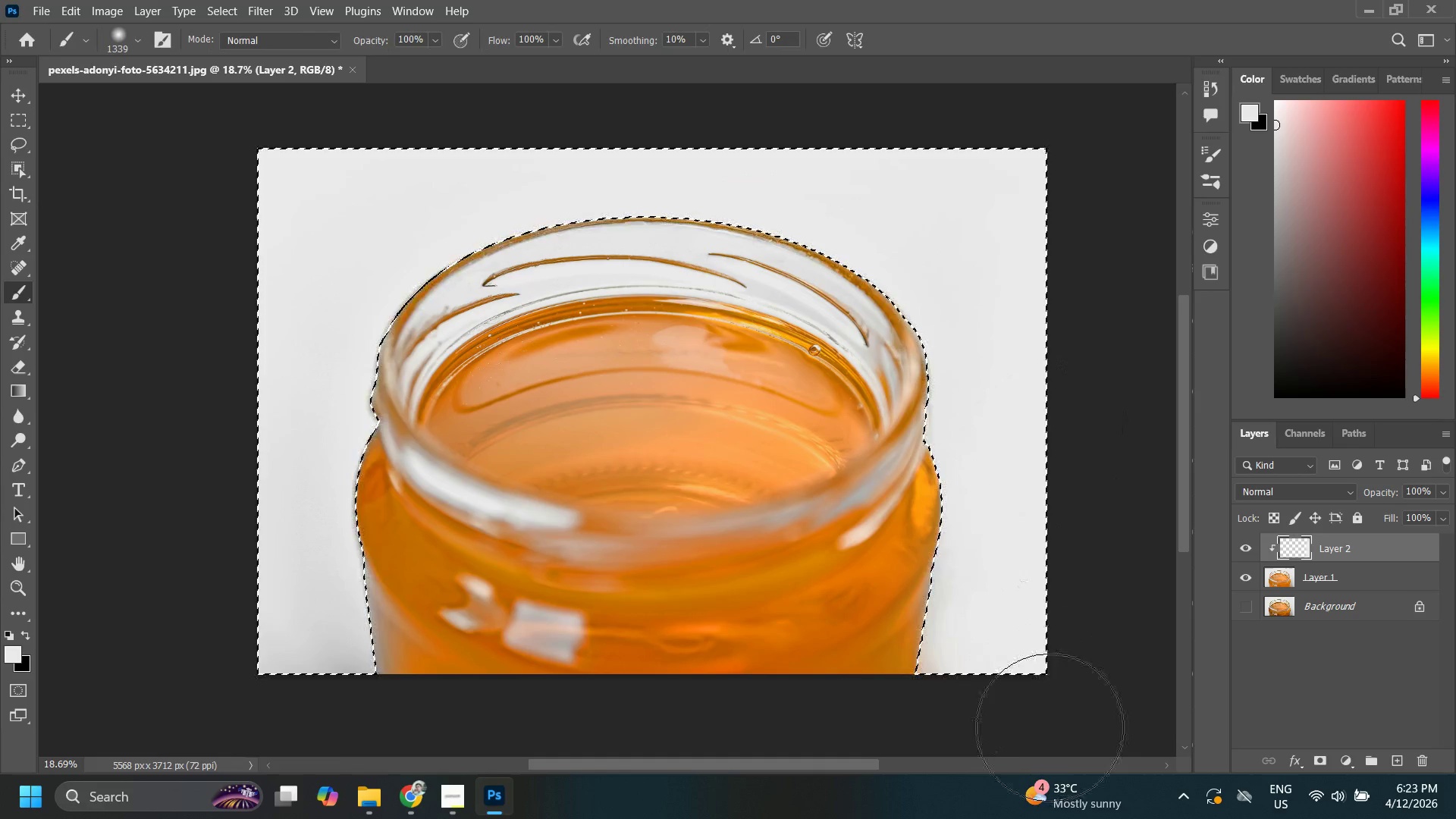 
left_click_drag(start_coordinate=[1050, 670], to_coordinate=[1050, 722])
 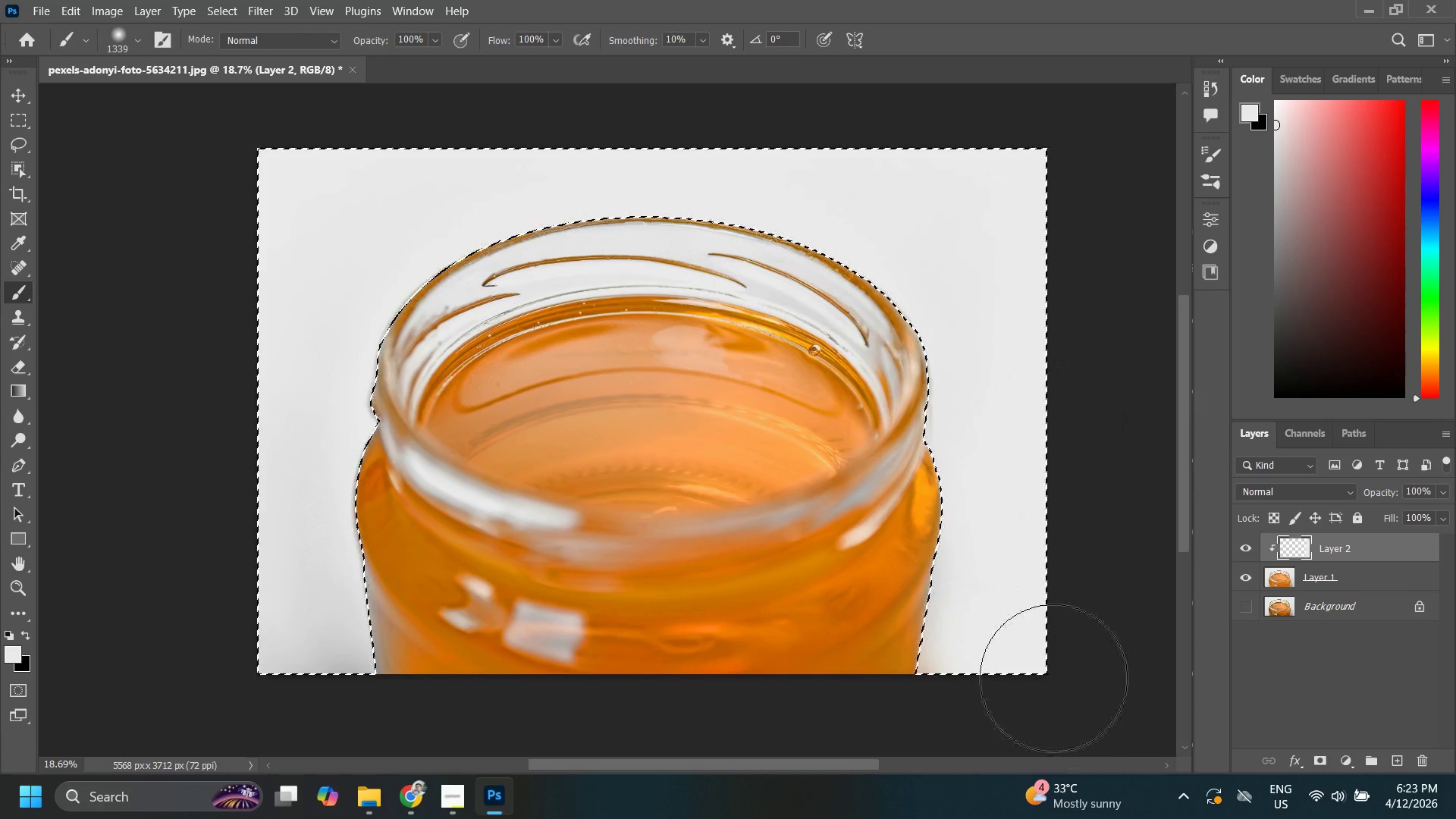 
left_click_drag(start_coordinate=[1069, 670], to_coordinate=[1035, 757])
 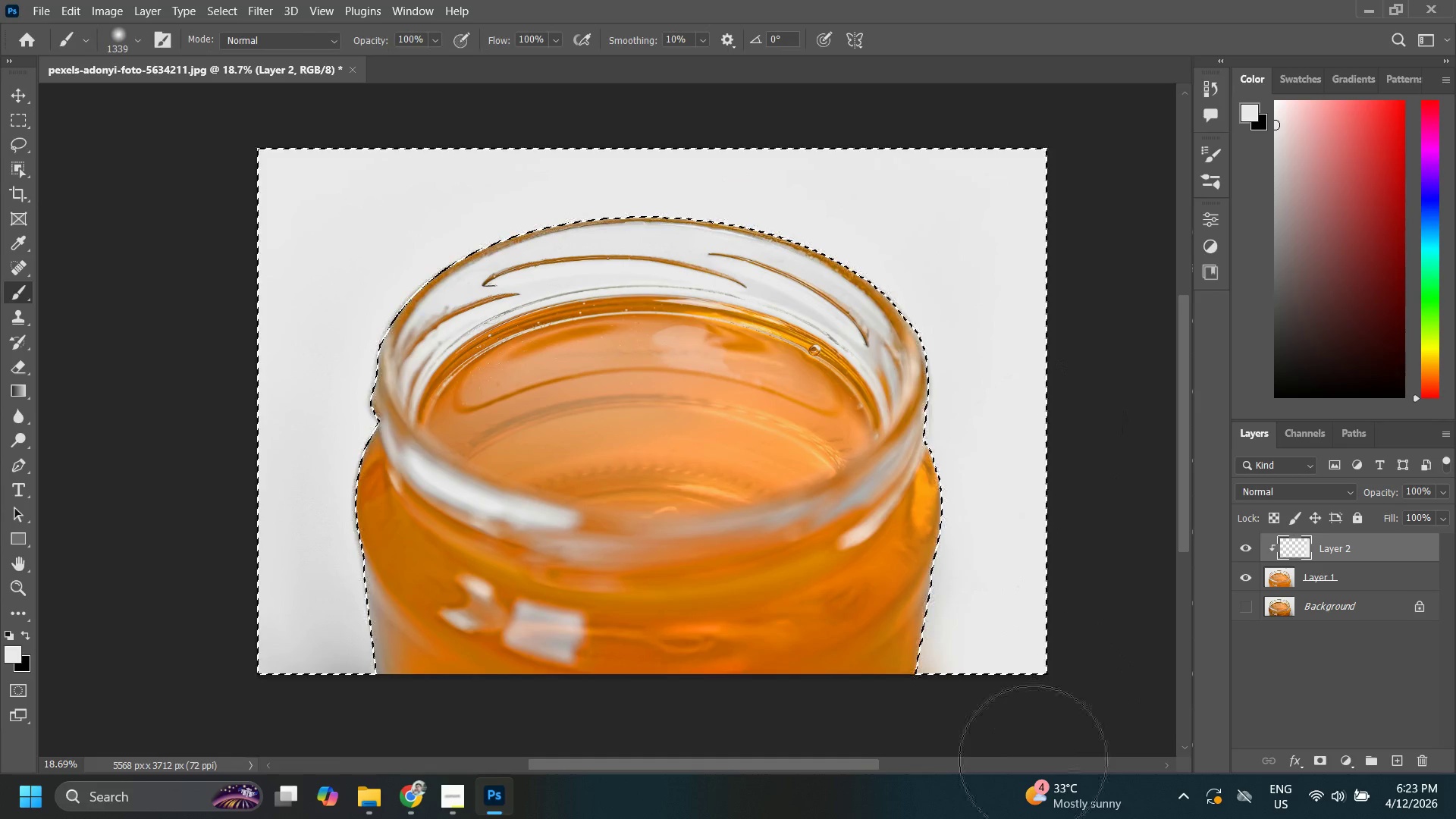 
left_click_drag(start_coordinate=[1056, 666], to_coordinate=[1032, 752])
 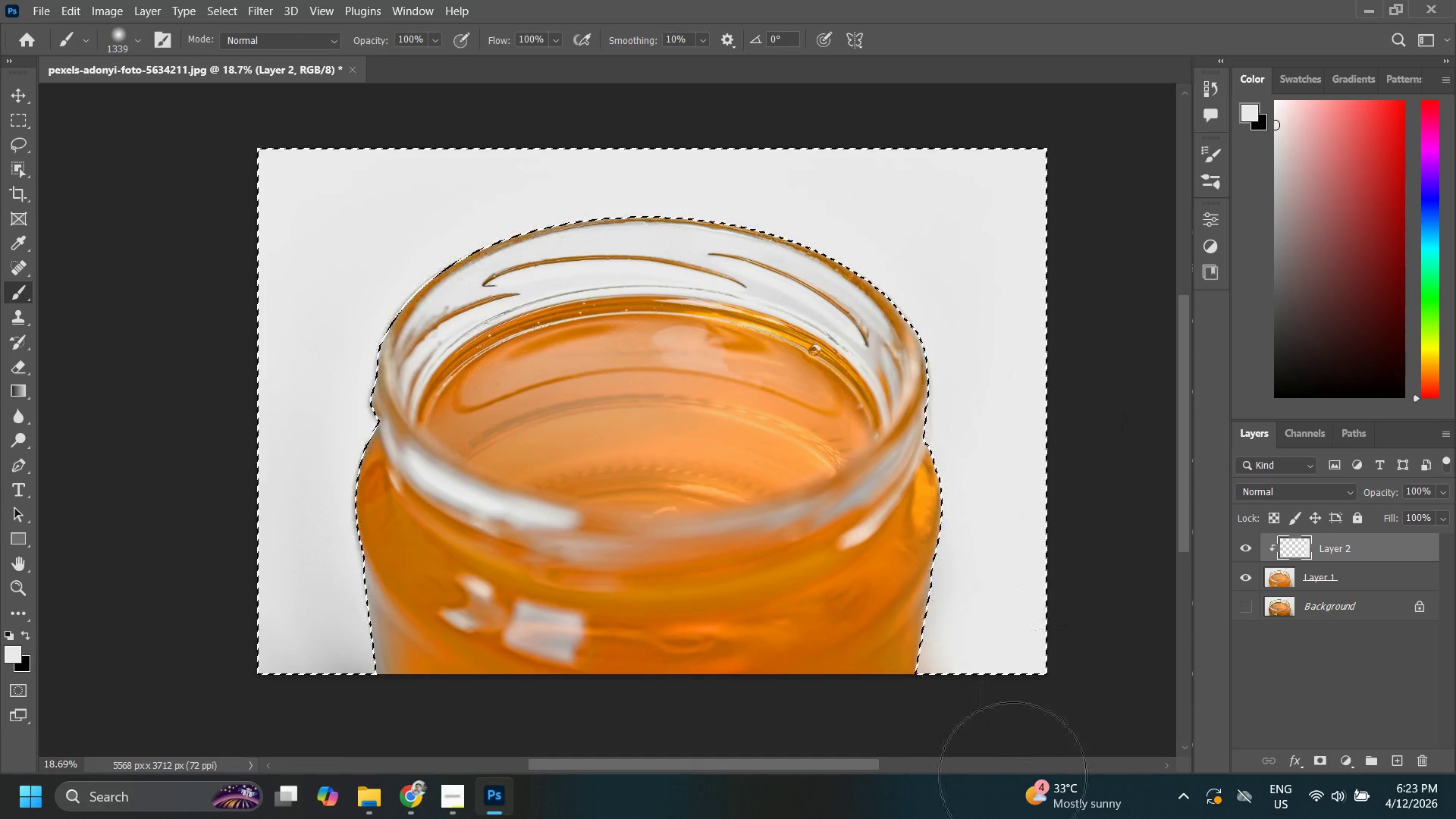 
left_click_drag(start_coordinate=[1034, 689], to_coordinate=[1007, 761])
 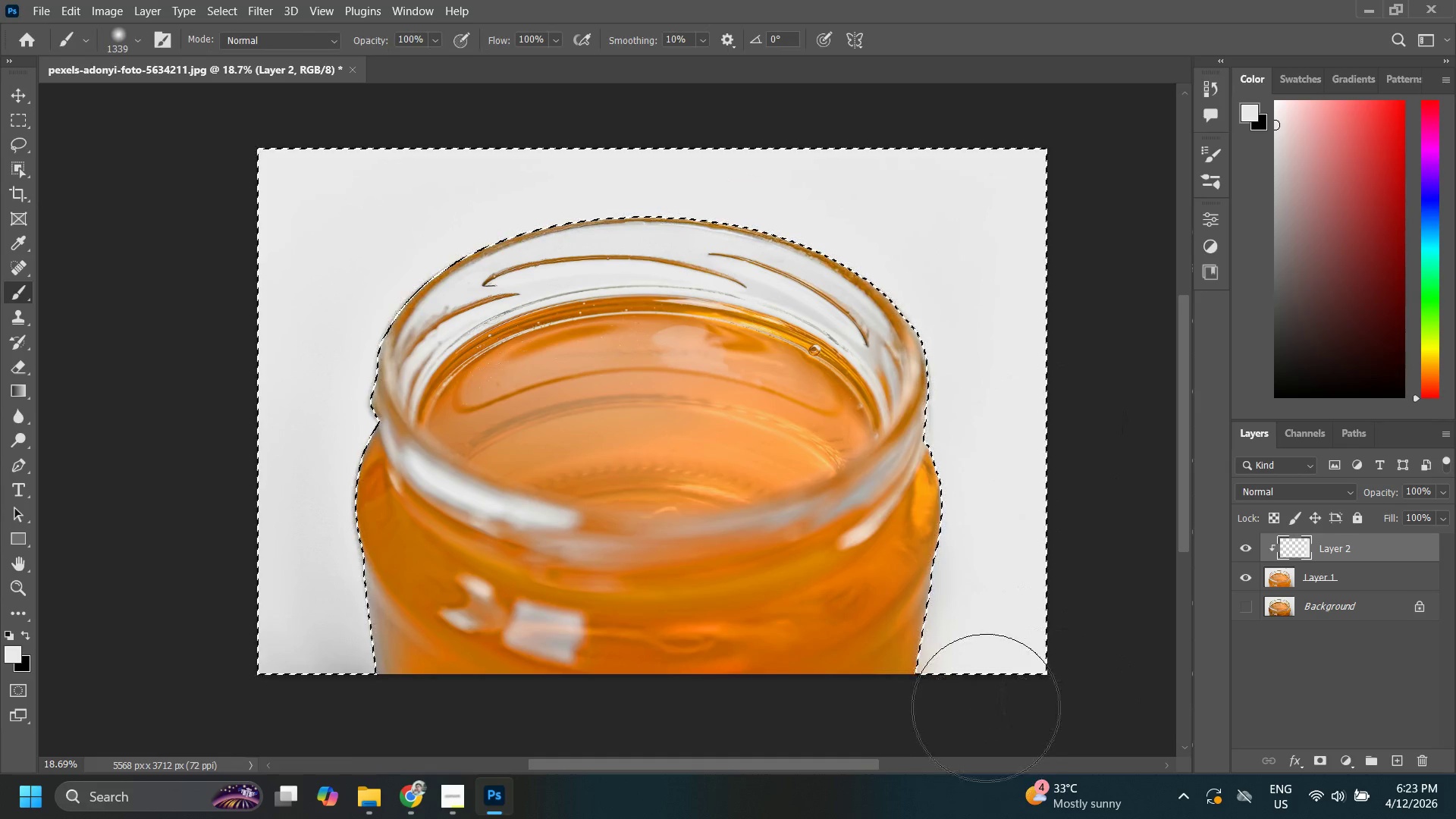 
left_click_drag(start_coordinate=[981, 695], to_coordinate=[979, 736])
 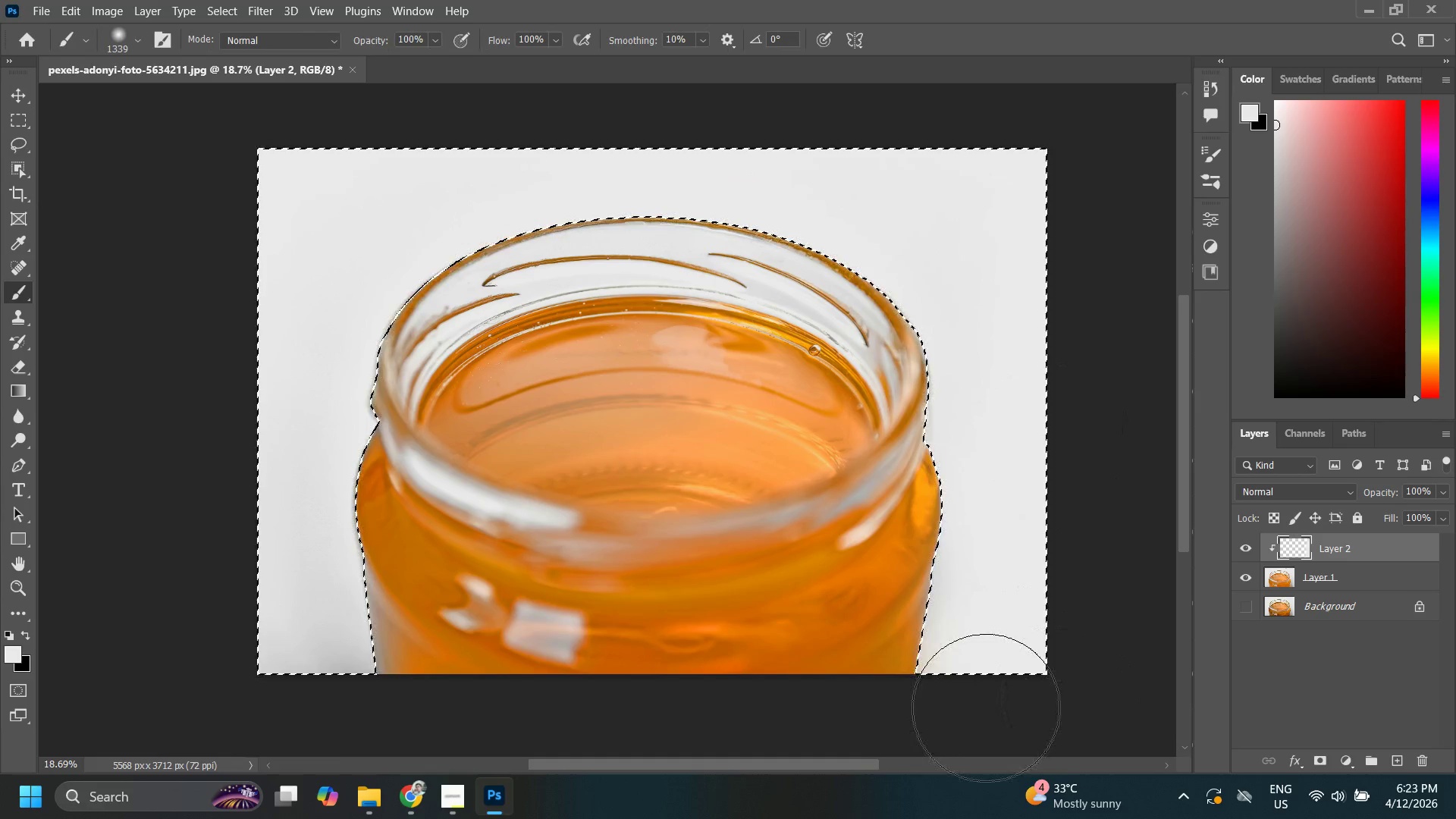 
left_click_drag(start_coordinate=[987, 708], to_coordinate=[989, 722])
 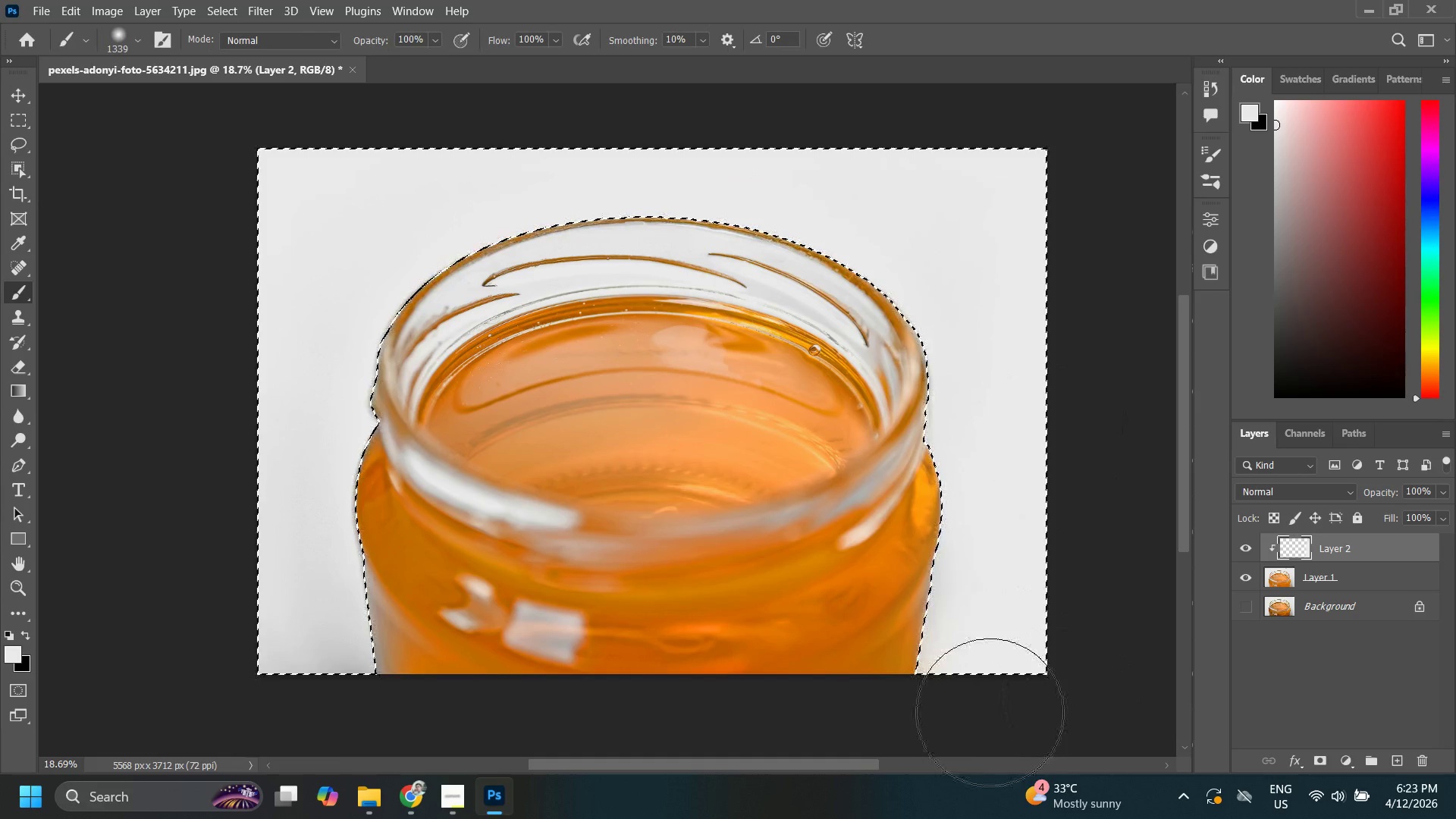 
left_click_drag(start_coordinate=[991, 702], to_coordinate=[994, 712])
 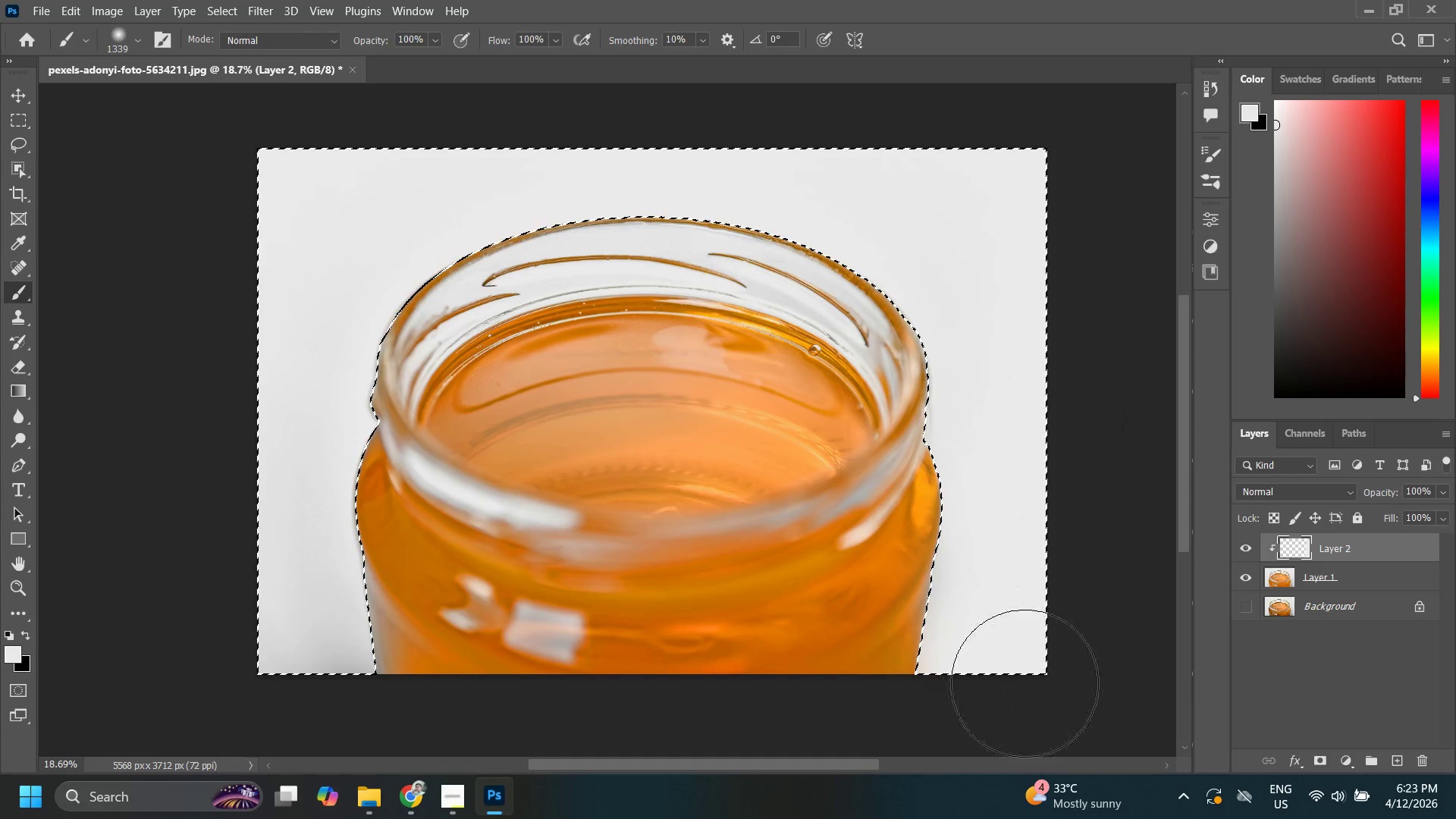 
left_click_drag(start_coordinate=[1025, 679], to_coordinate=[1028, 673])
 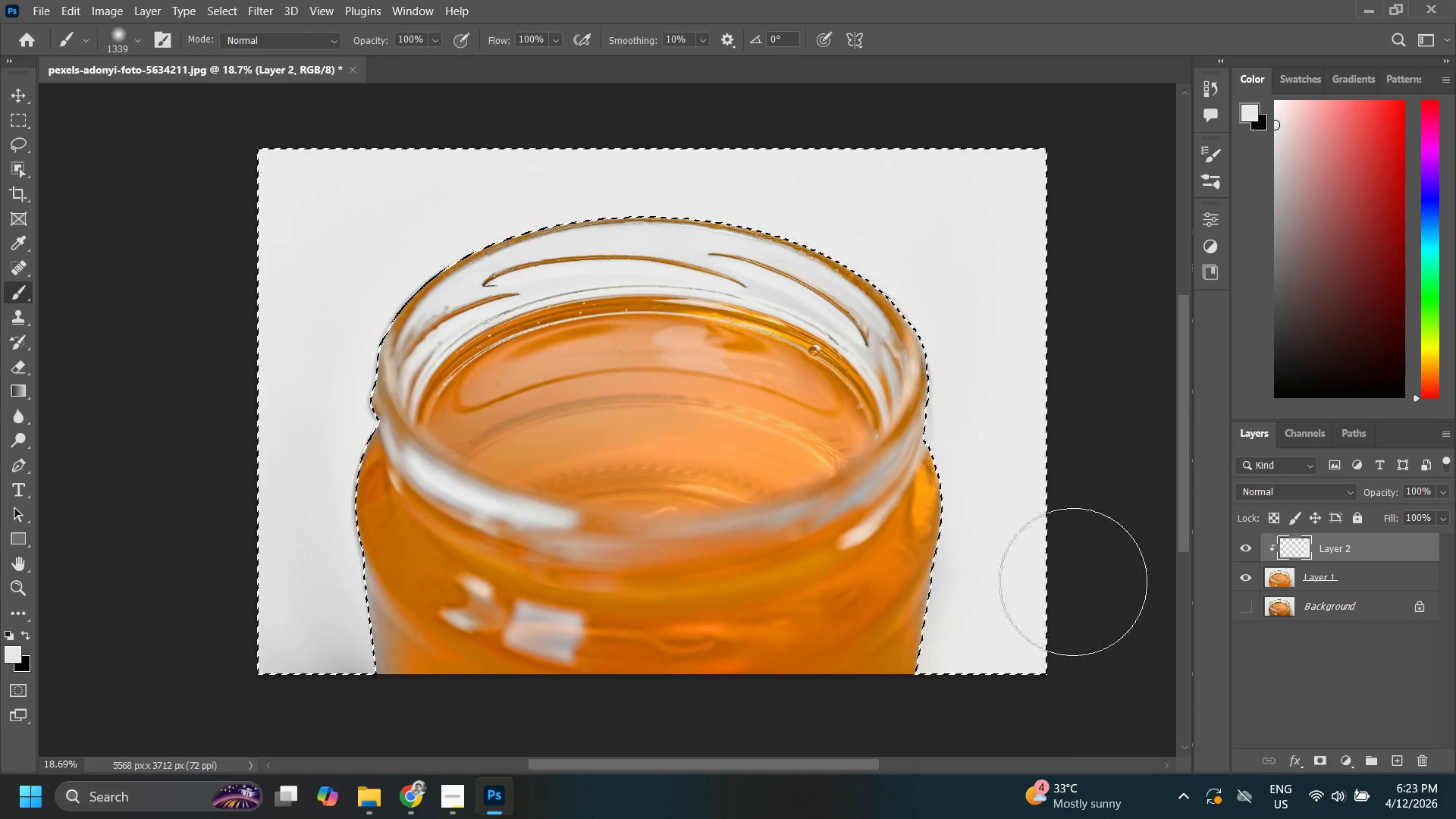 
left_click_drag(start_coordinate=[1072, 564], to_coordinate=[1091, 507])
 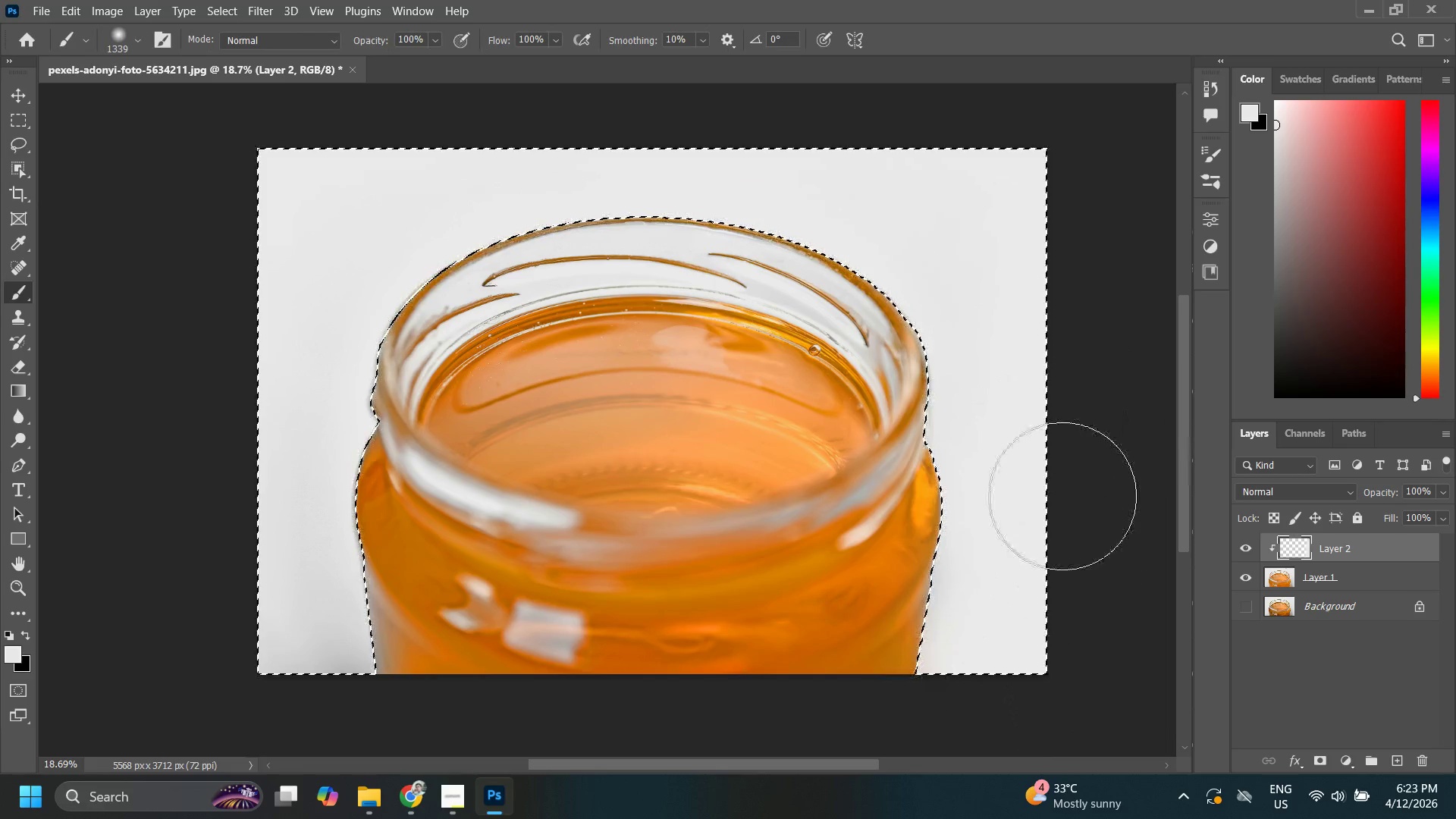 
left_click_drag(start_coordinate=[1087, 459], to_coordinate=[1062, 520])
 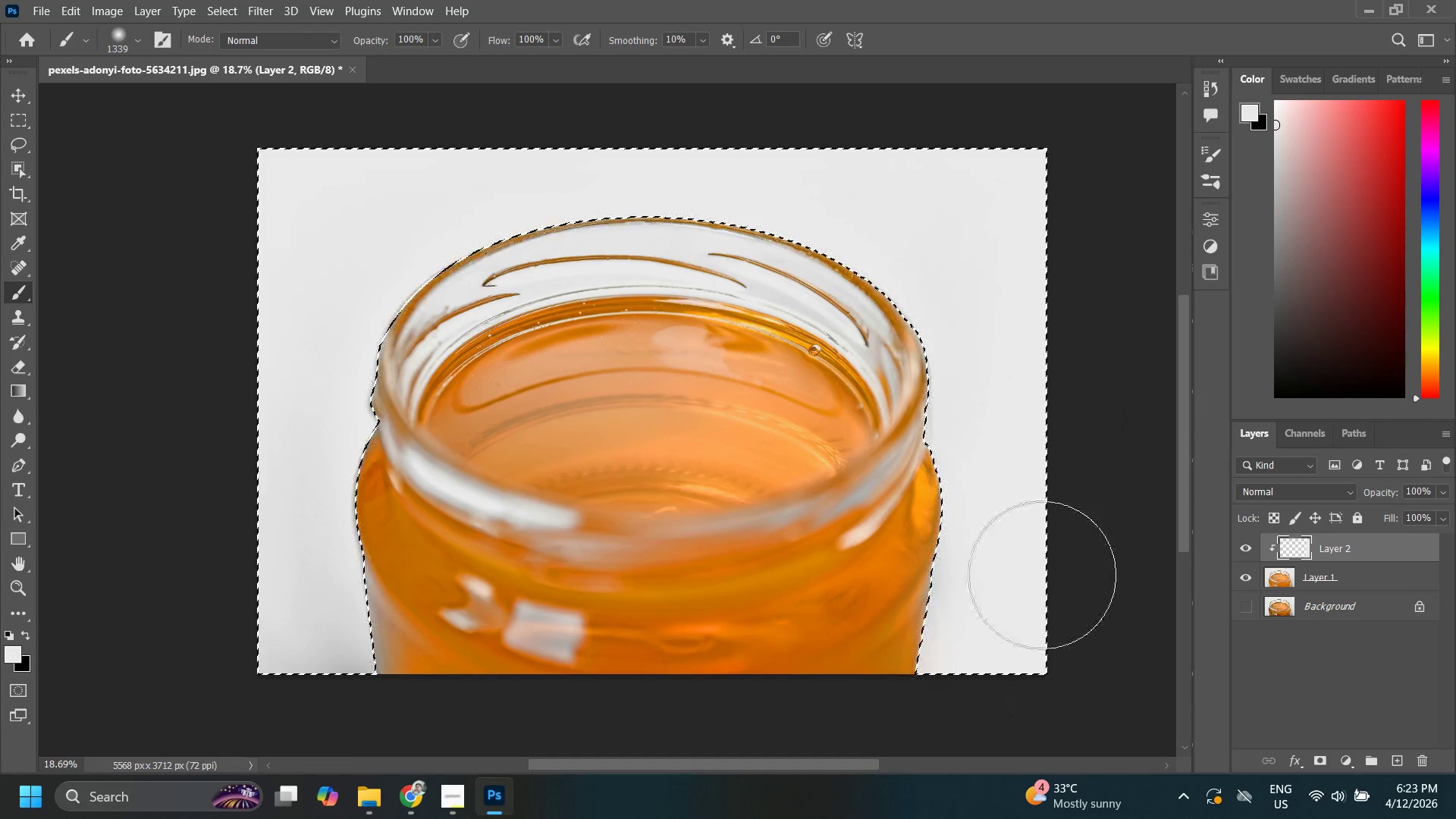 
left_click_drag(start_coordinate=[1042, 528], to_coordinate=[1042, 591])
 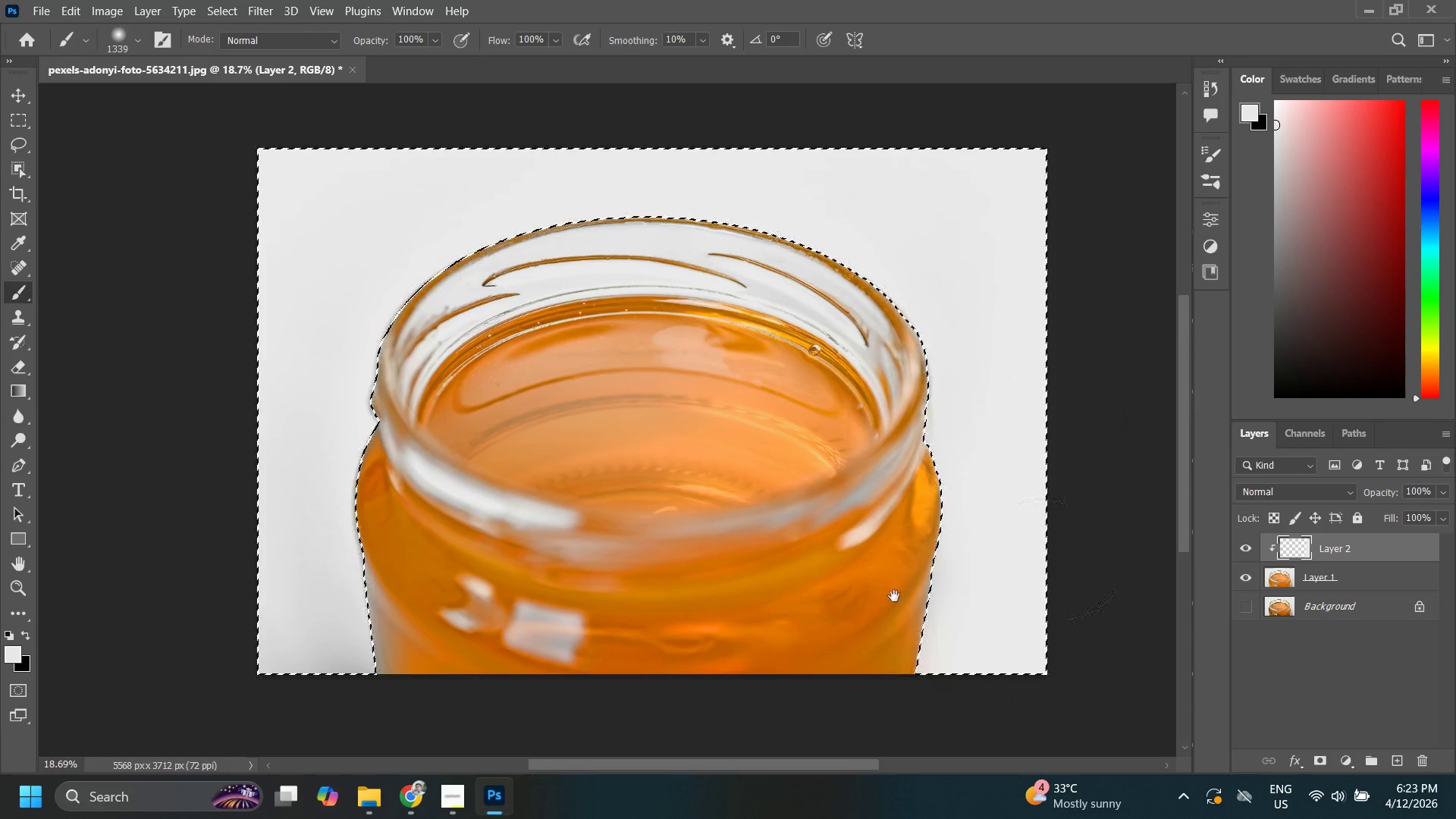 
hold_key(key=Space, duration=0.58)
 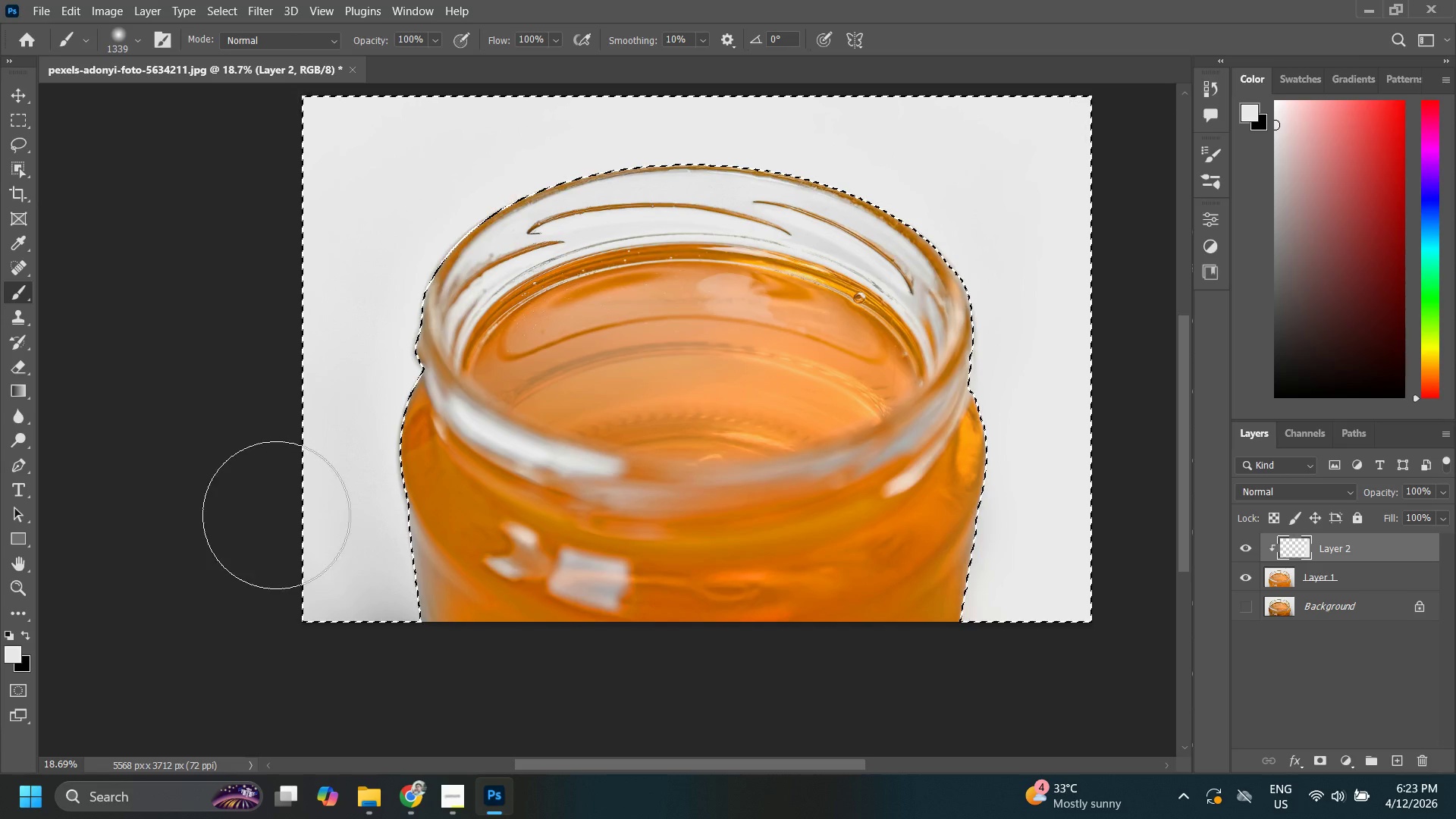 
left_click_drag(start_coordinate=[899, 595], to_coordinate=[943, 543])
 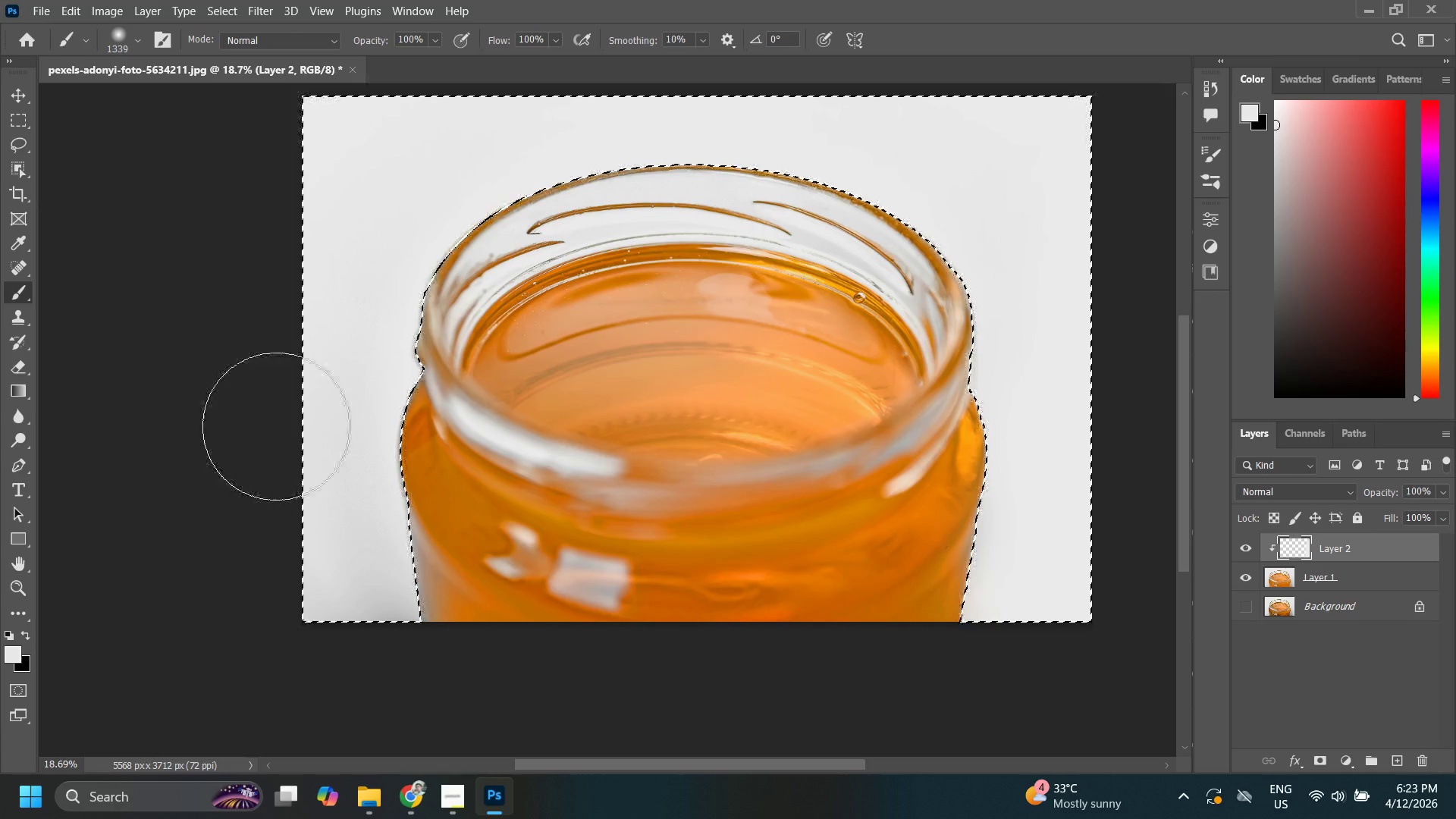 
left_click_drag(start_coordinate=[276, 426], to_coordinate=[280, 595])
 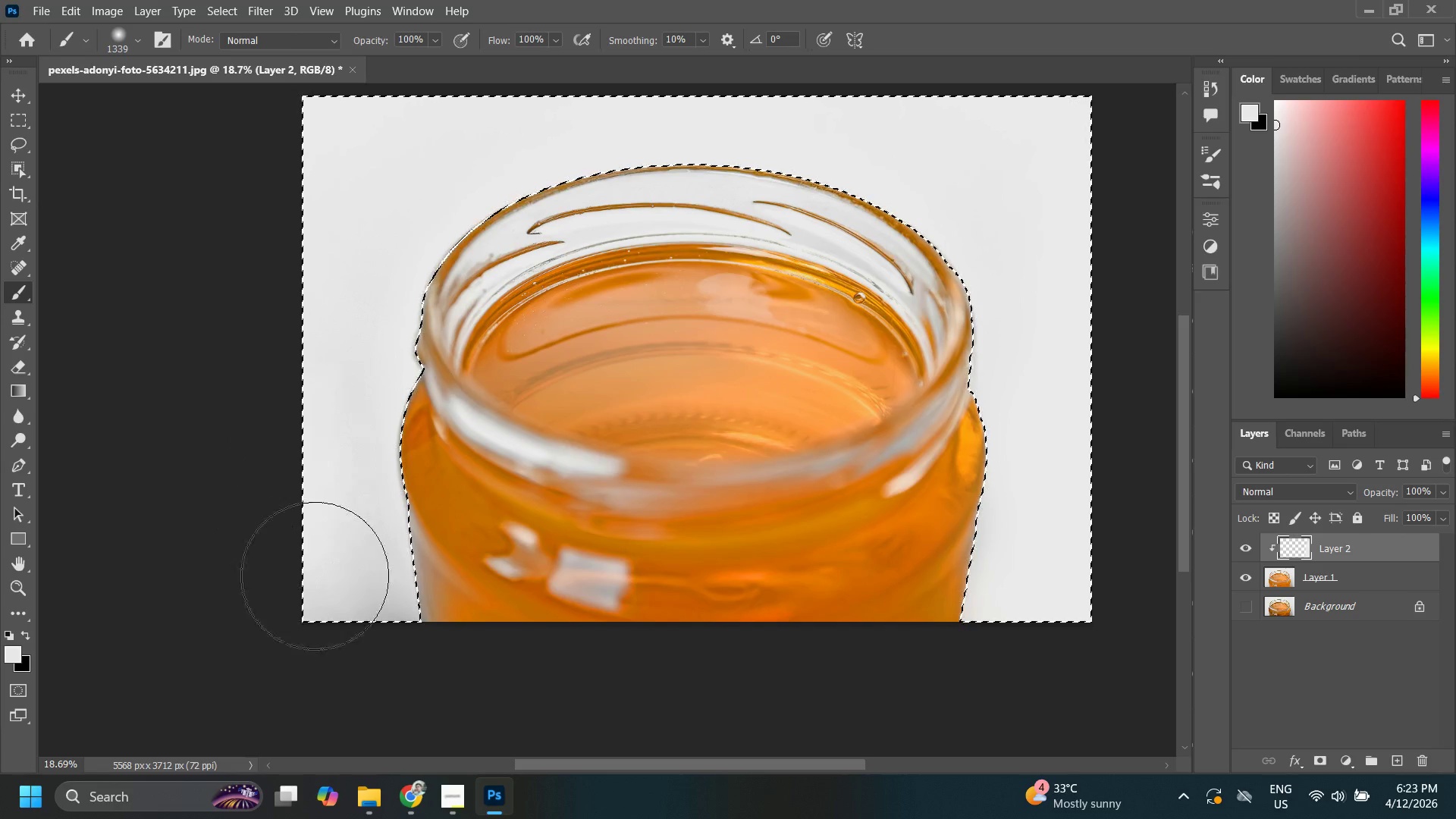 
left_click_drag(start_coordinate=[309, 449], to_coordinate=[316, 579])
 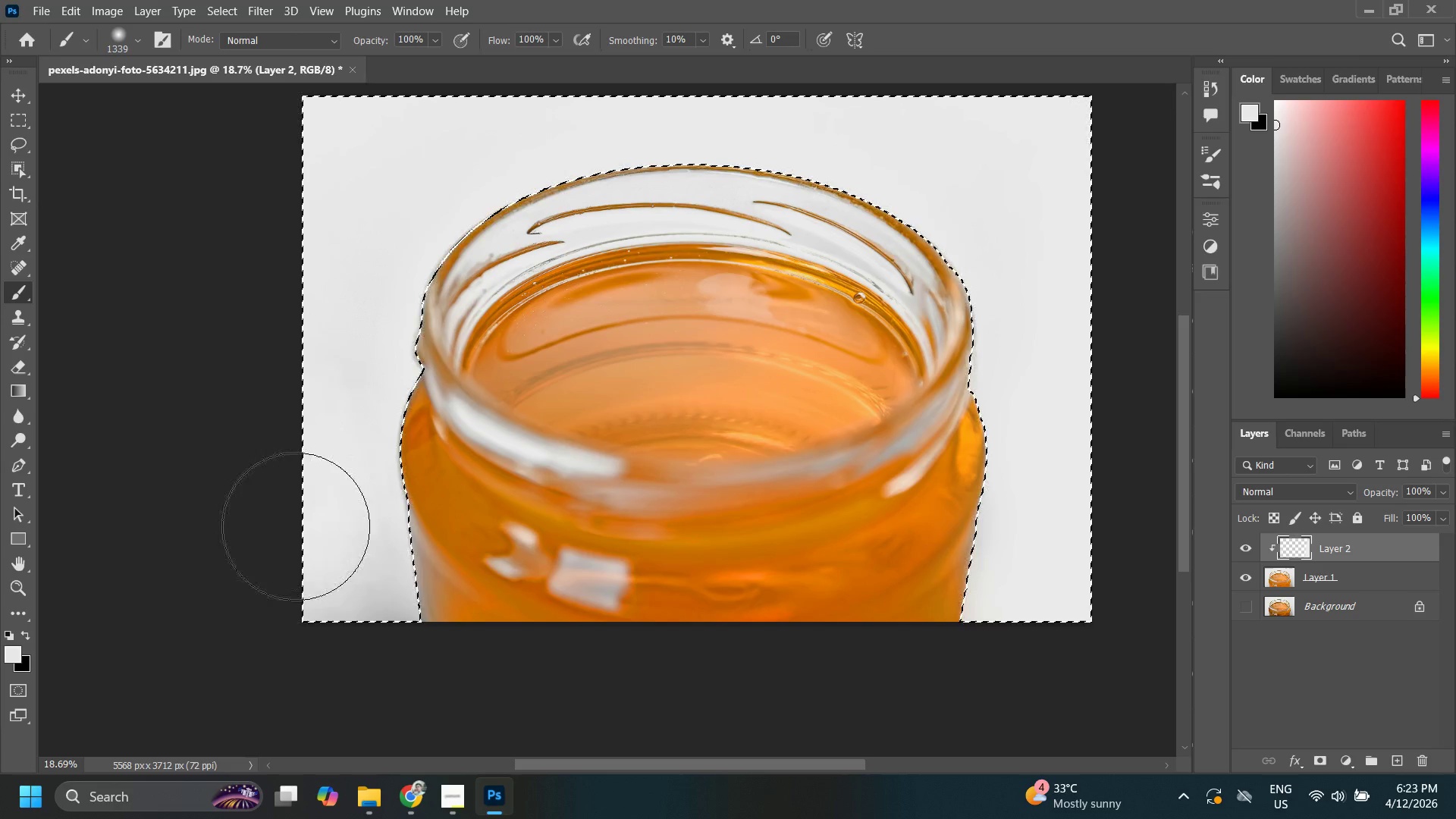 
left_click_drag(start_coordinate=[299, 507], to_coordinate=[276, 618])
 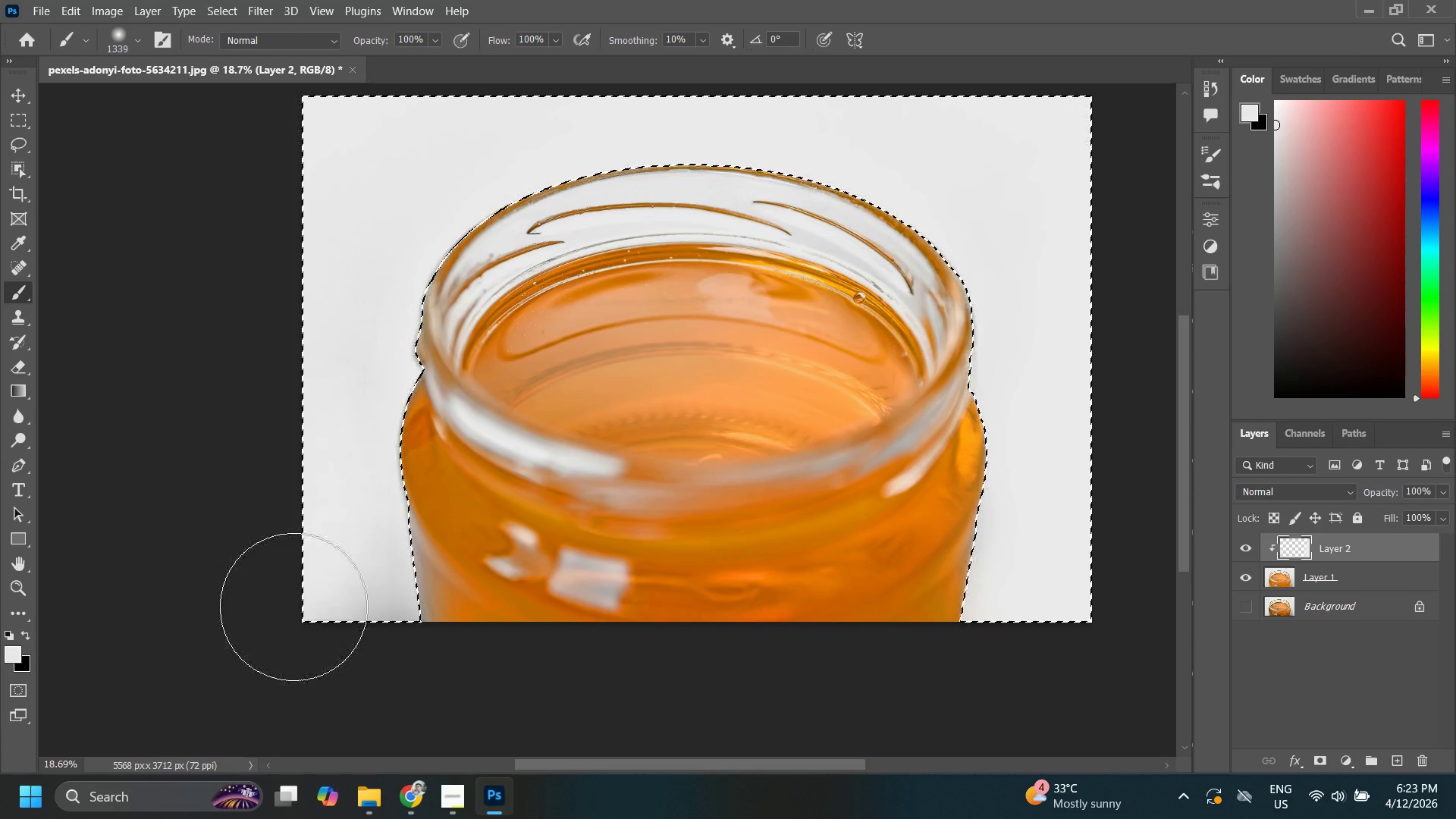 
left_click_drag(start_coordinate=[287, 557], to_coordinate=[296, 617])
 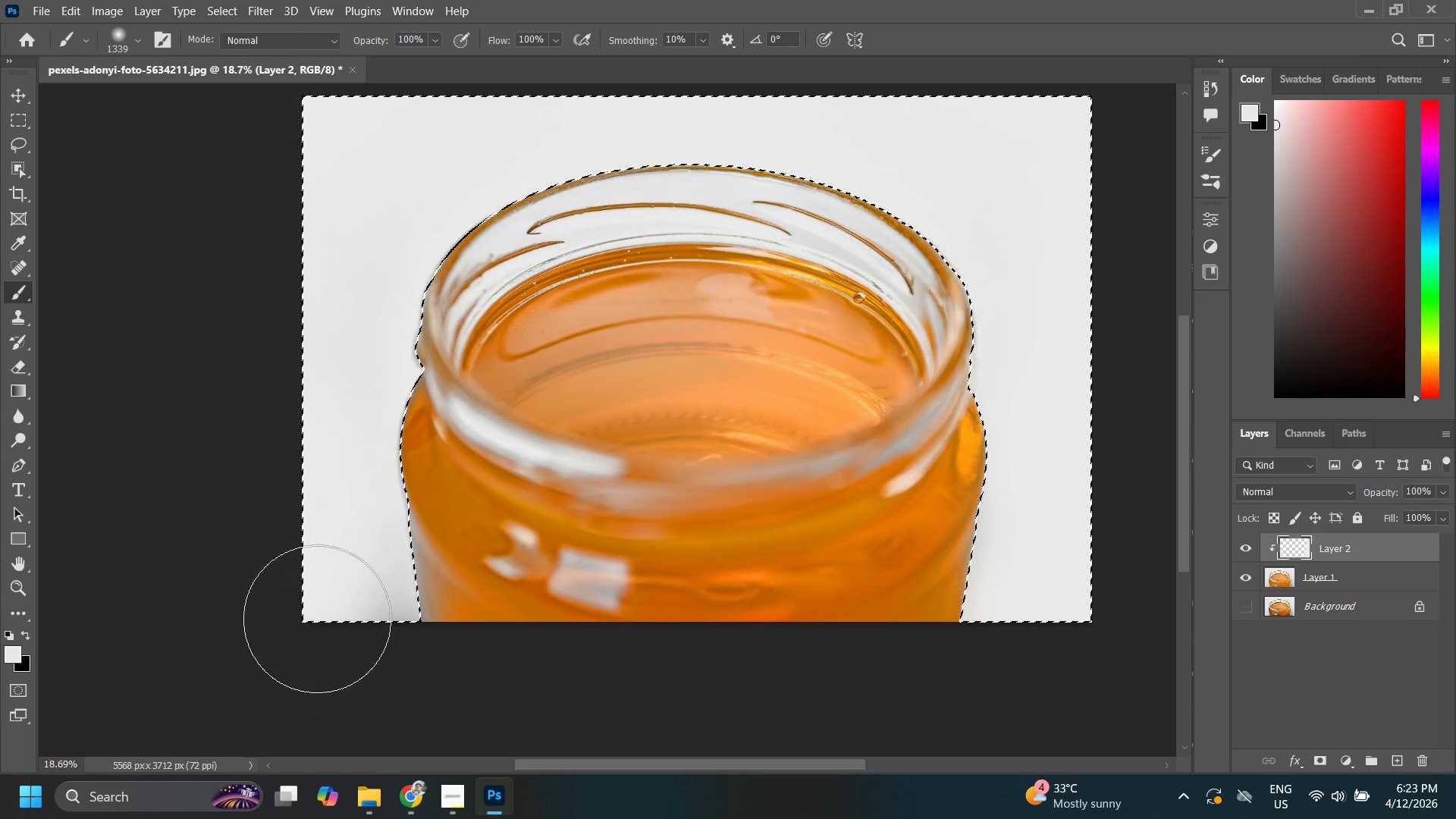 
left_click_drag(start_coordinate=[304, 598], to_coordinate=[317, 645])
 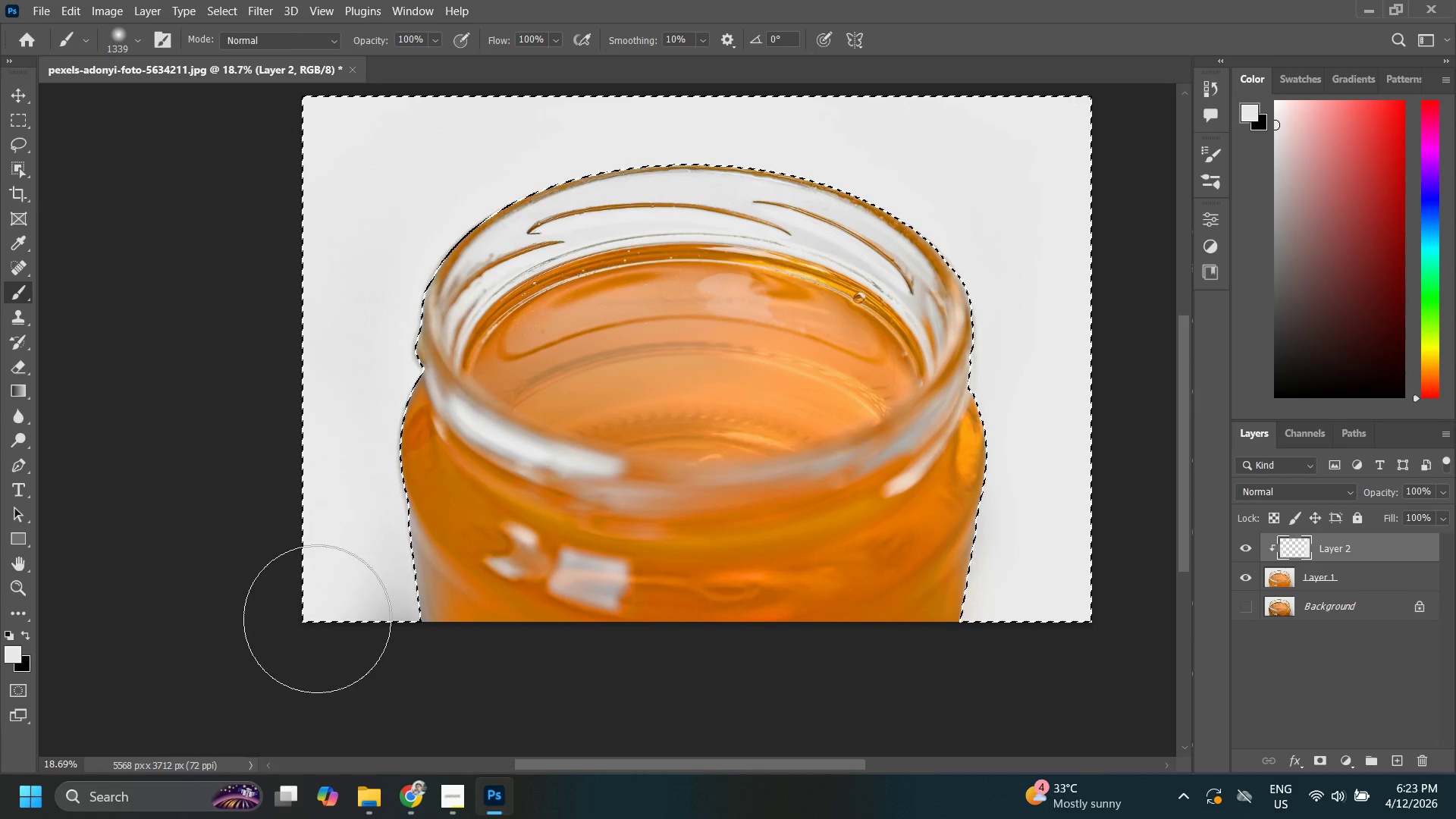 
left_click_drag(start_coordinate=[317, 619], to_coordinate=[328, 654])
 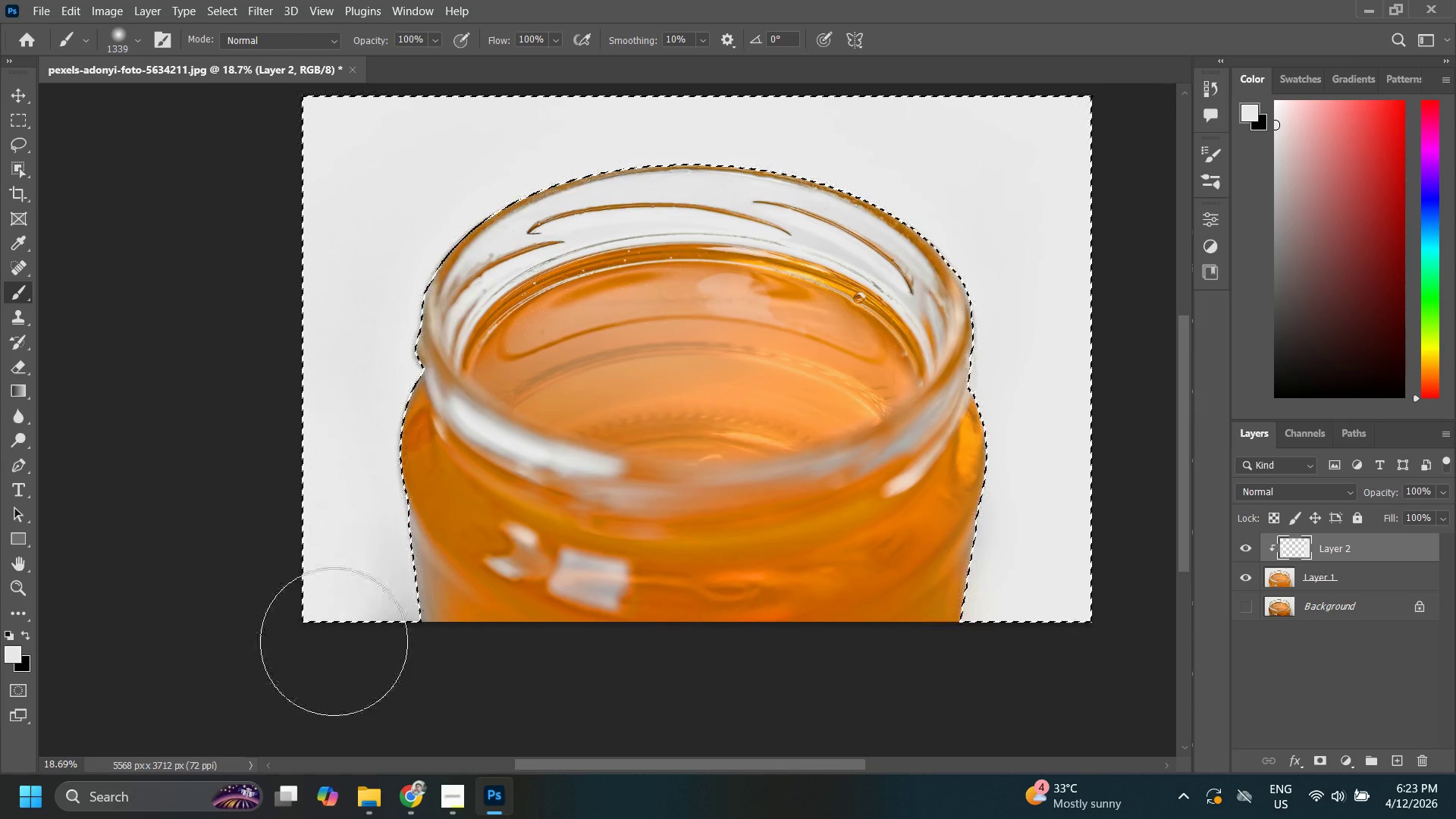 
left_click_drag(start_coordinate=[328, 617], to_coordinate=[336, 657])
 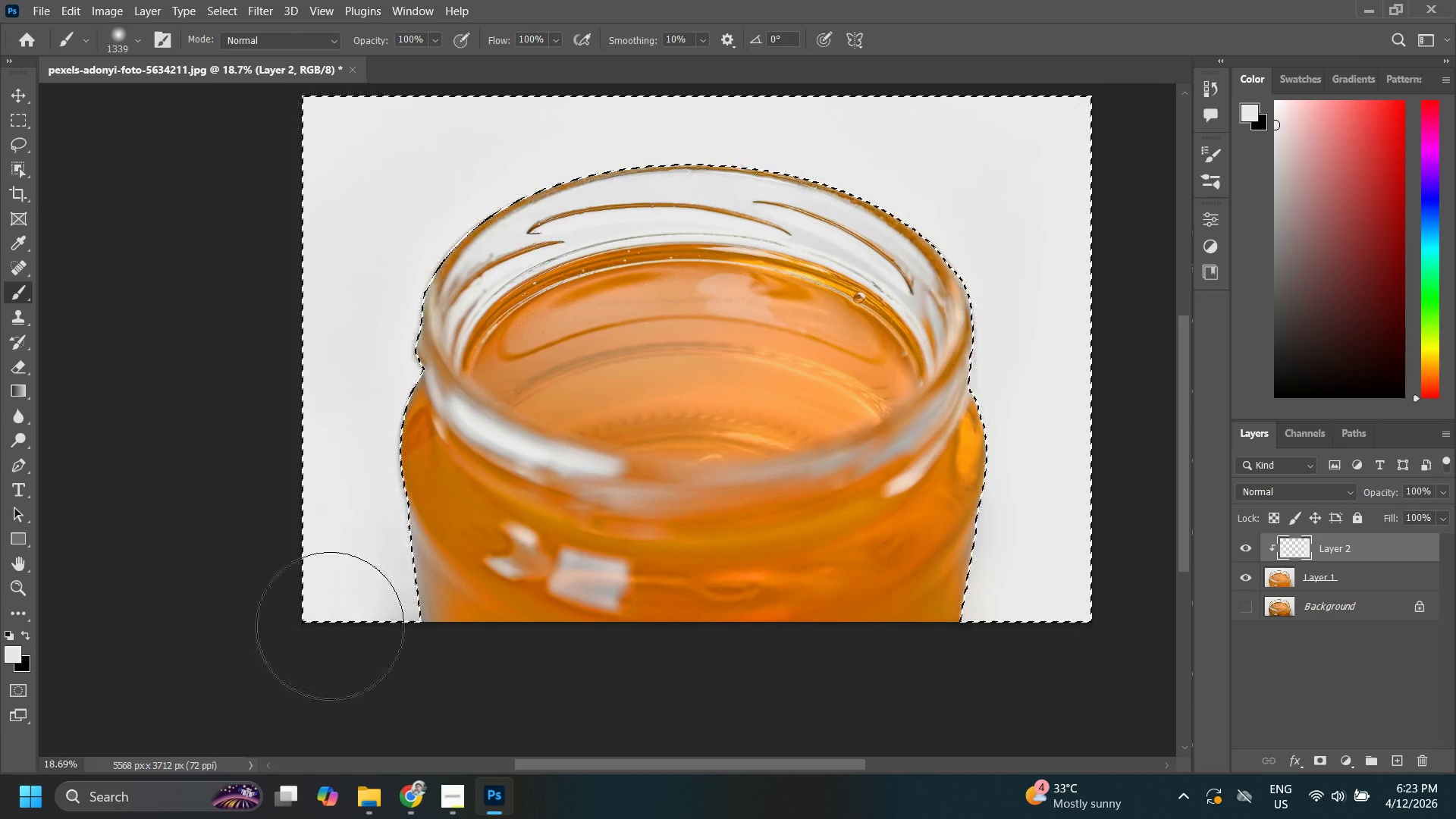 
left_click_drag(start_coordinate=[322, 599], to_coordinate=[330, 626])
 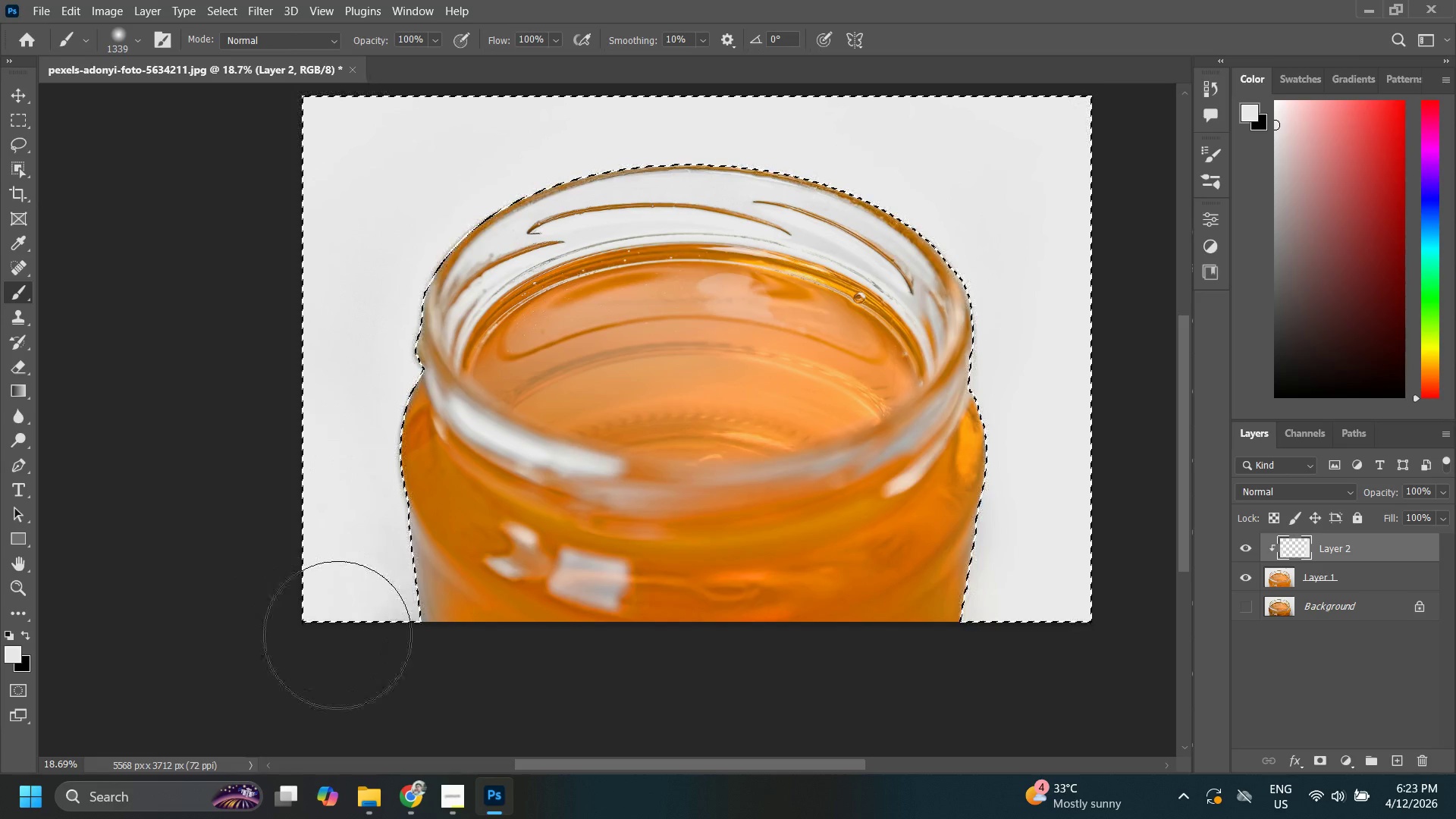 
left_click_drag(start_coordinate=[331, 586], to_coordinate=[339, 639])
 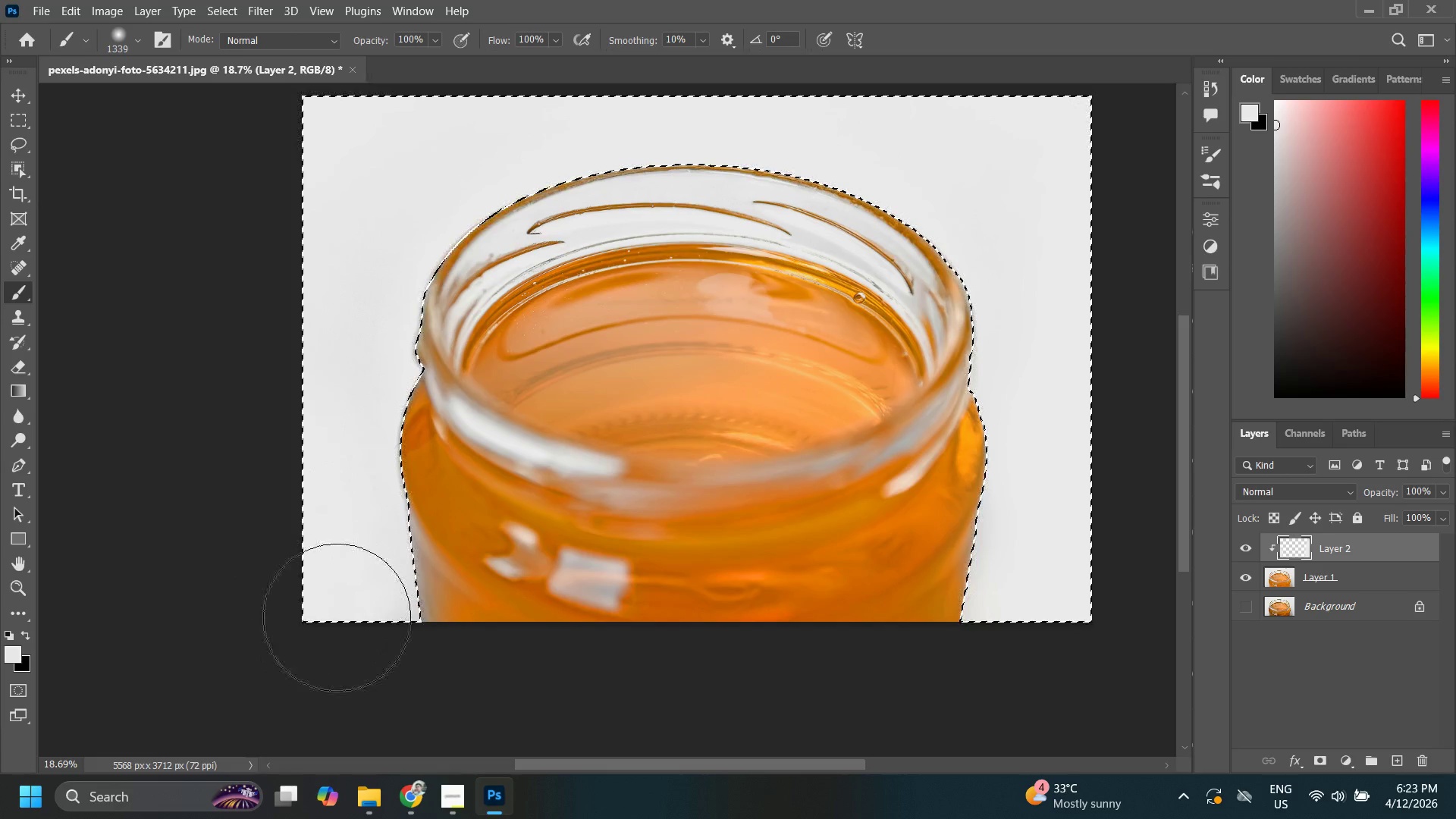 
left_click_drag(start_coordinate=[333, 601], to_coordinate=[343, 641])
 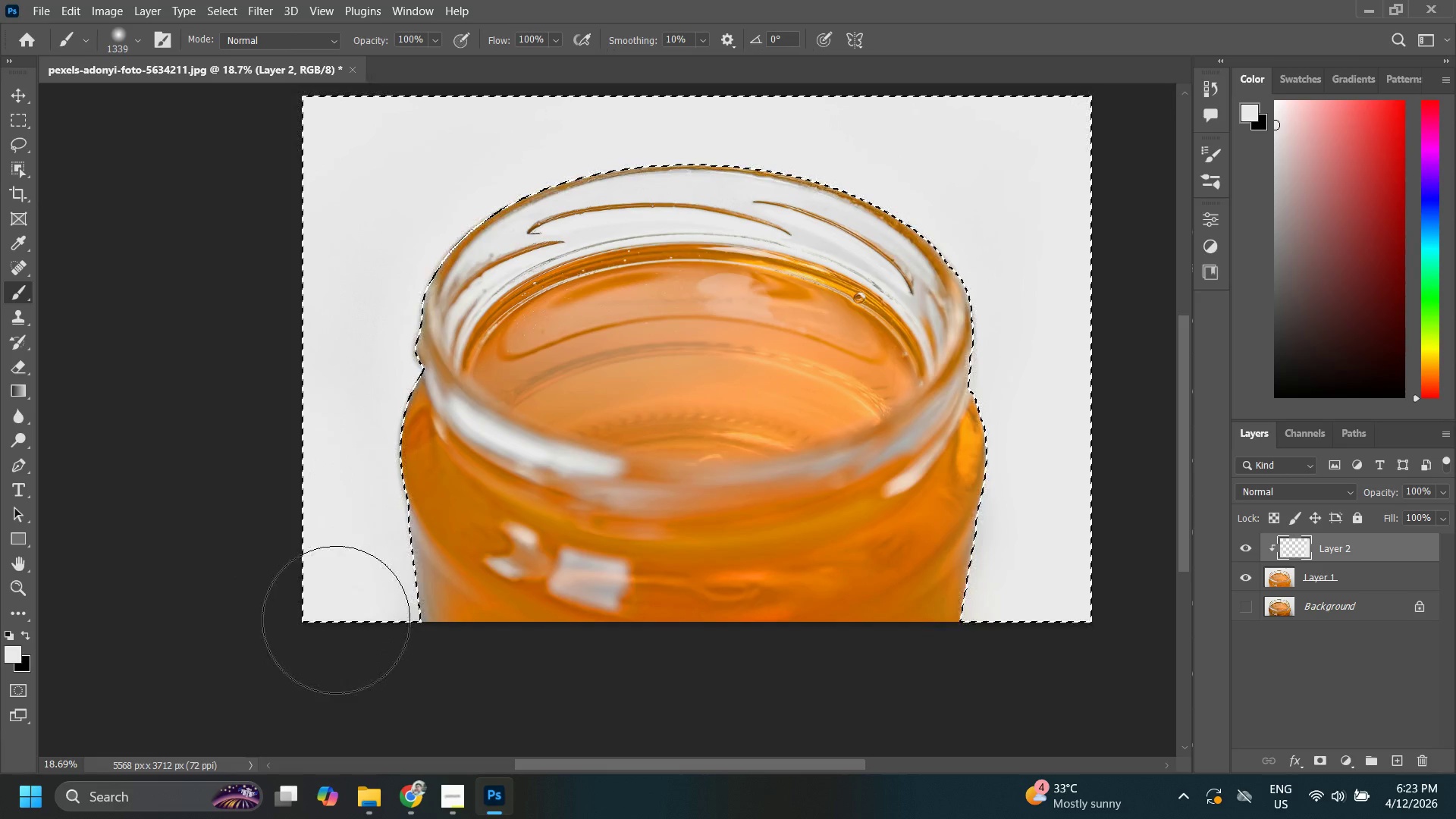 
left_click_drag(start_coordinate=[334, 606], to_coordinate=[336, 620])
 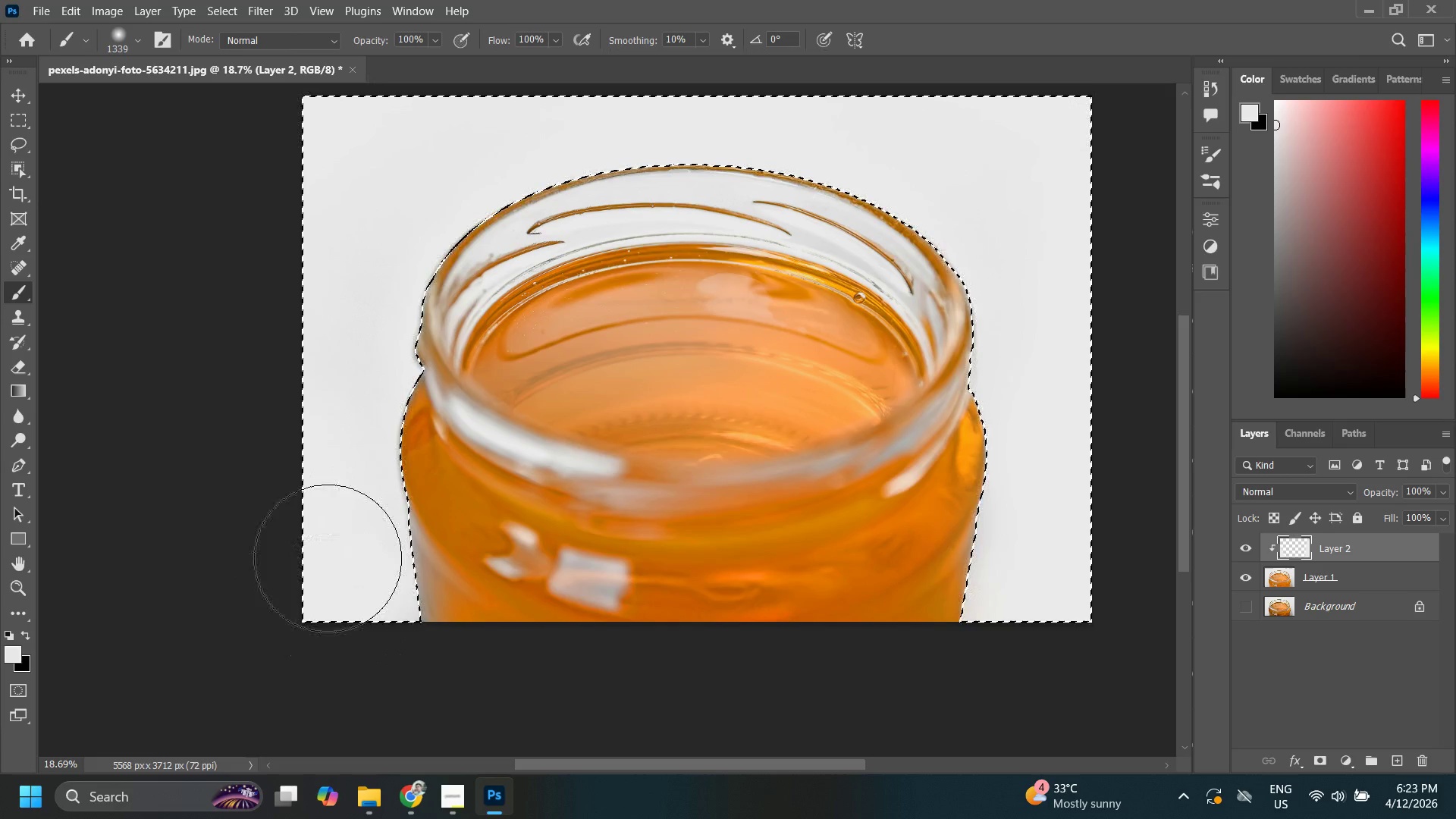 
left_click_drag(start_coordinate=[328, 579], to_coordinate=[335, 607])
 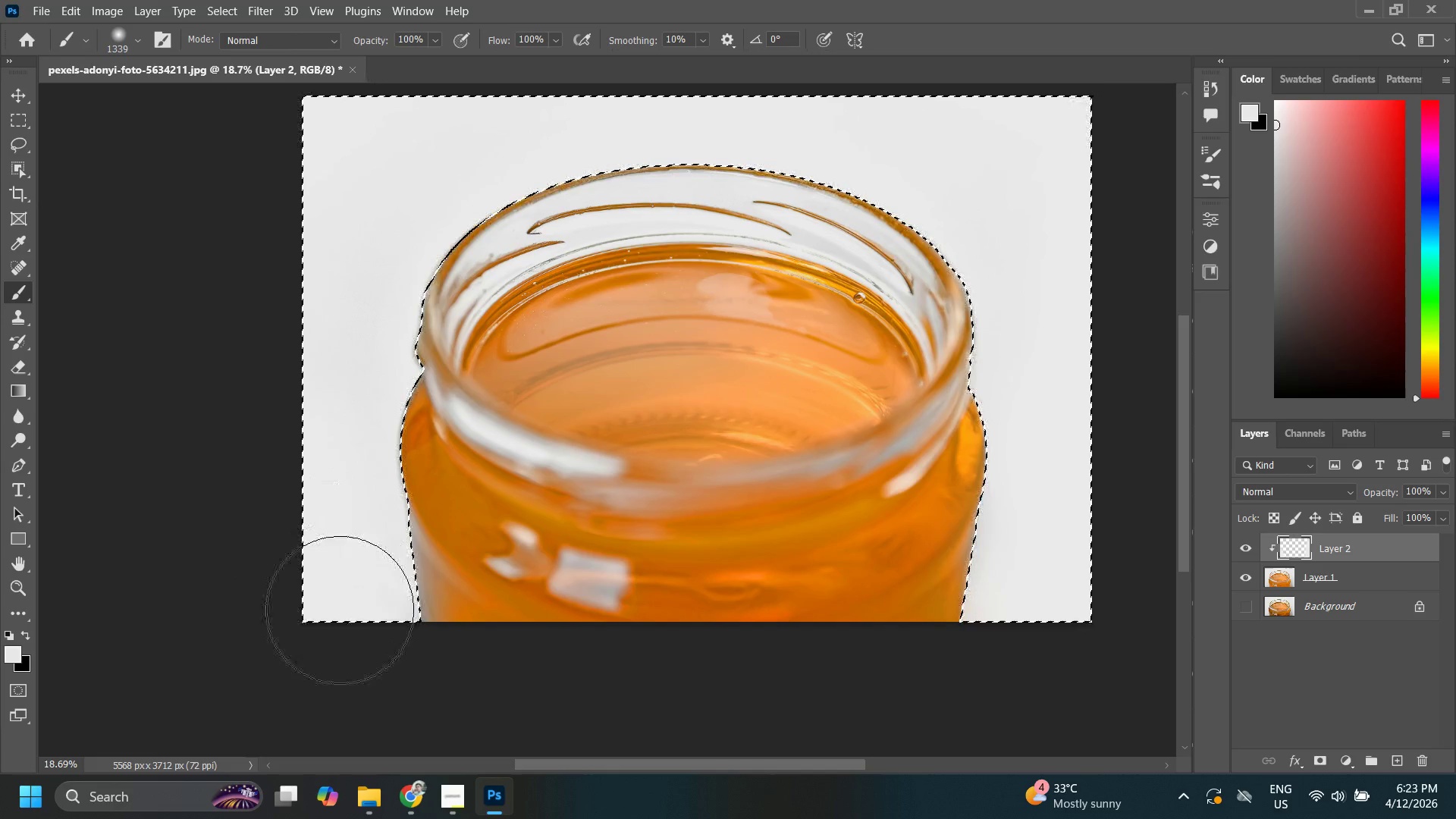 
left_click_drag(start_coordinate=[328, 560], to_coordinate=[337, 593])
 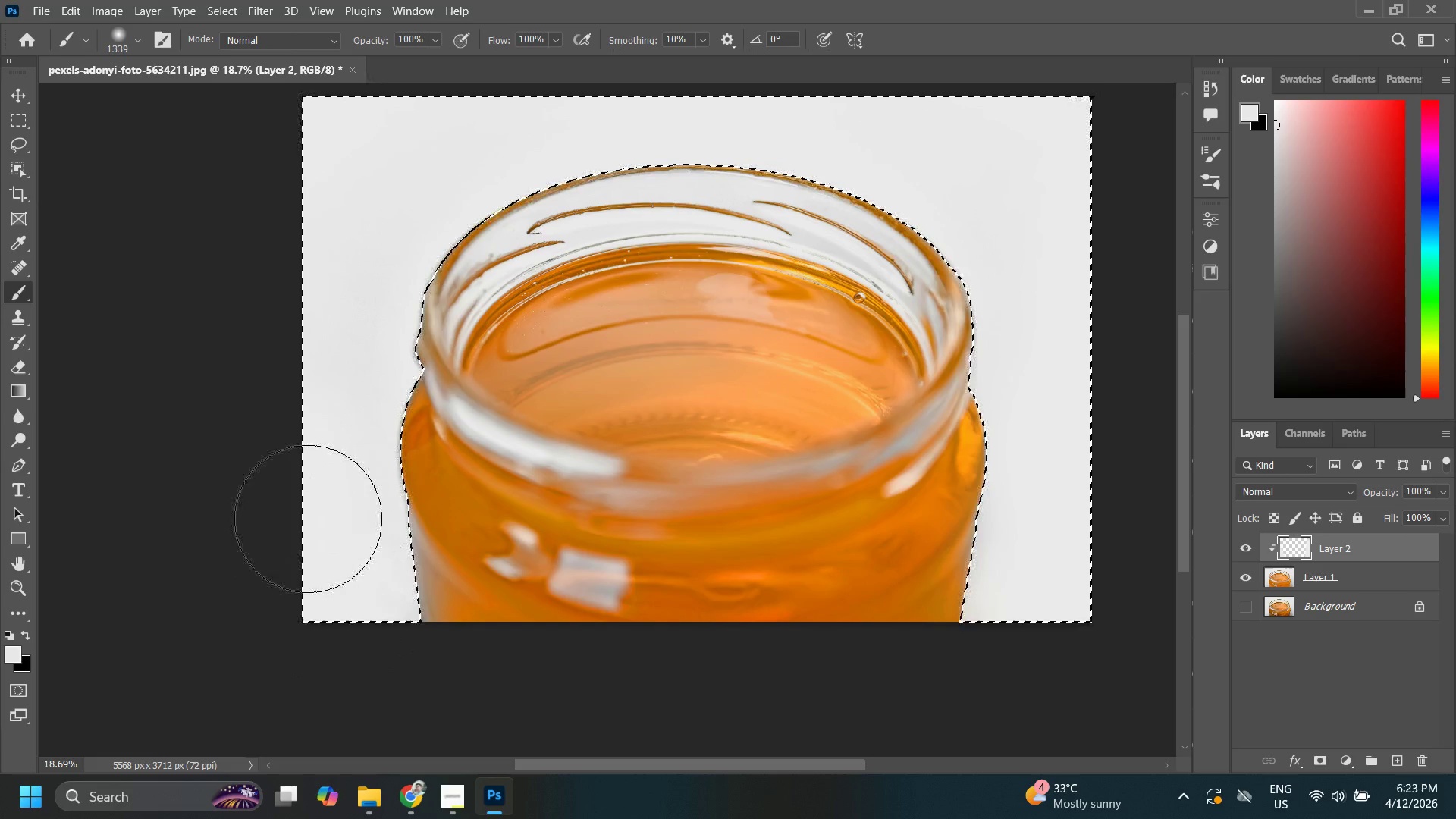 
left_click_drag(start_coordinate=[310, 494], to_coordinate=[299, 466])
 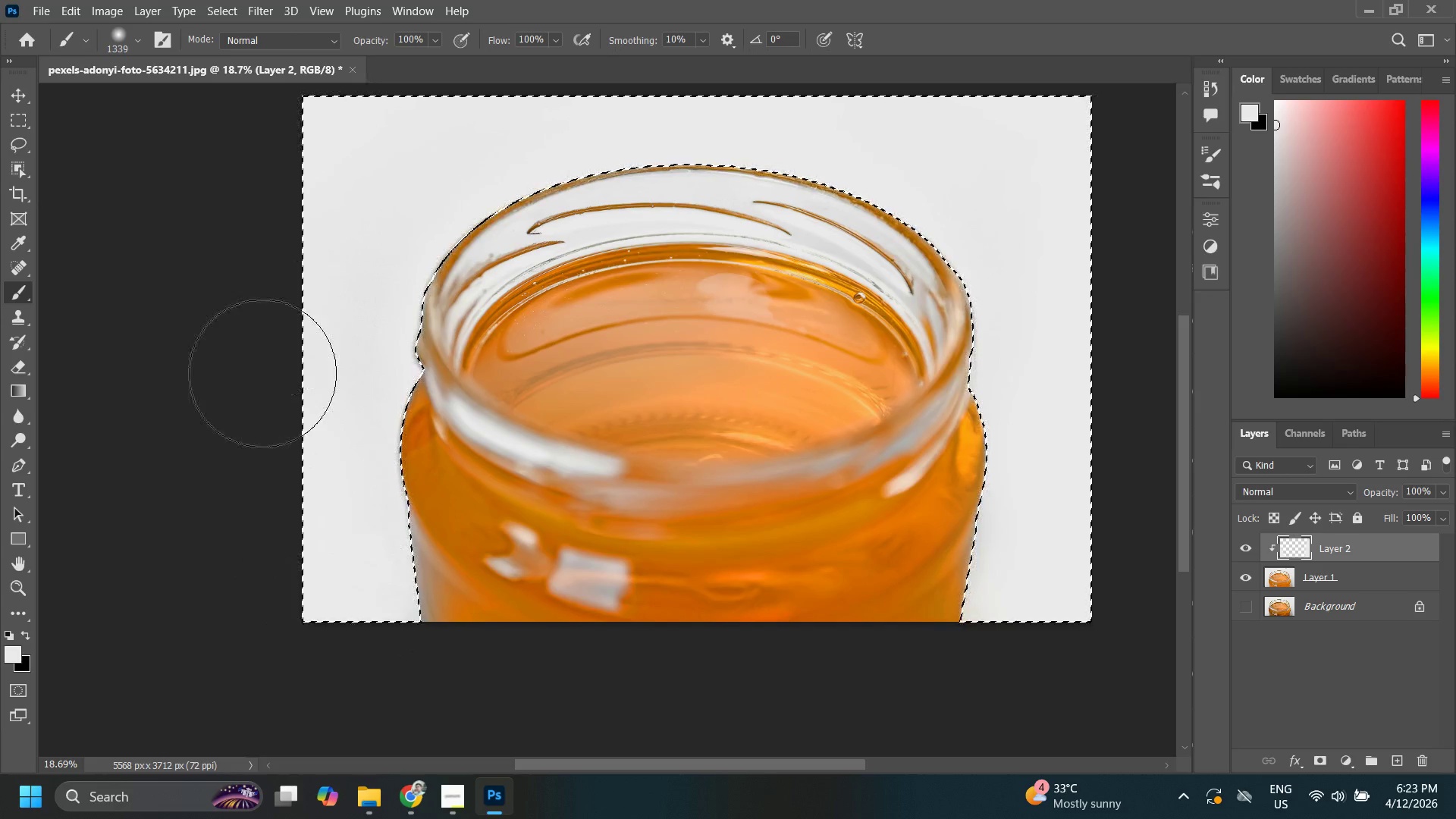 
left_click_drag(start_coordinate=[267, 311], to_coordinate=[262, 373])
 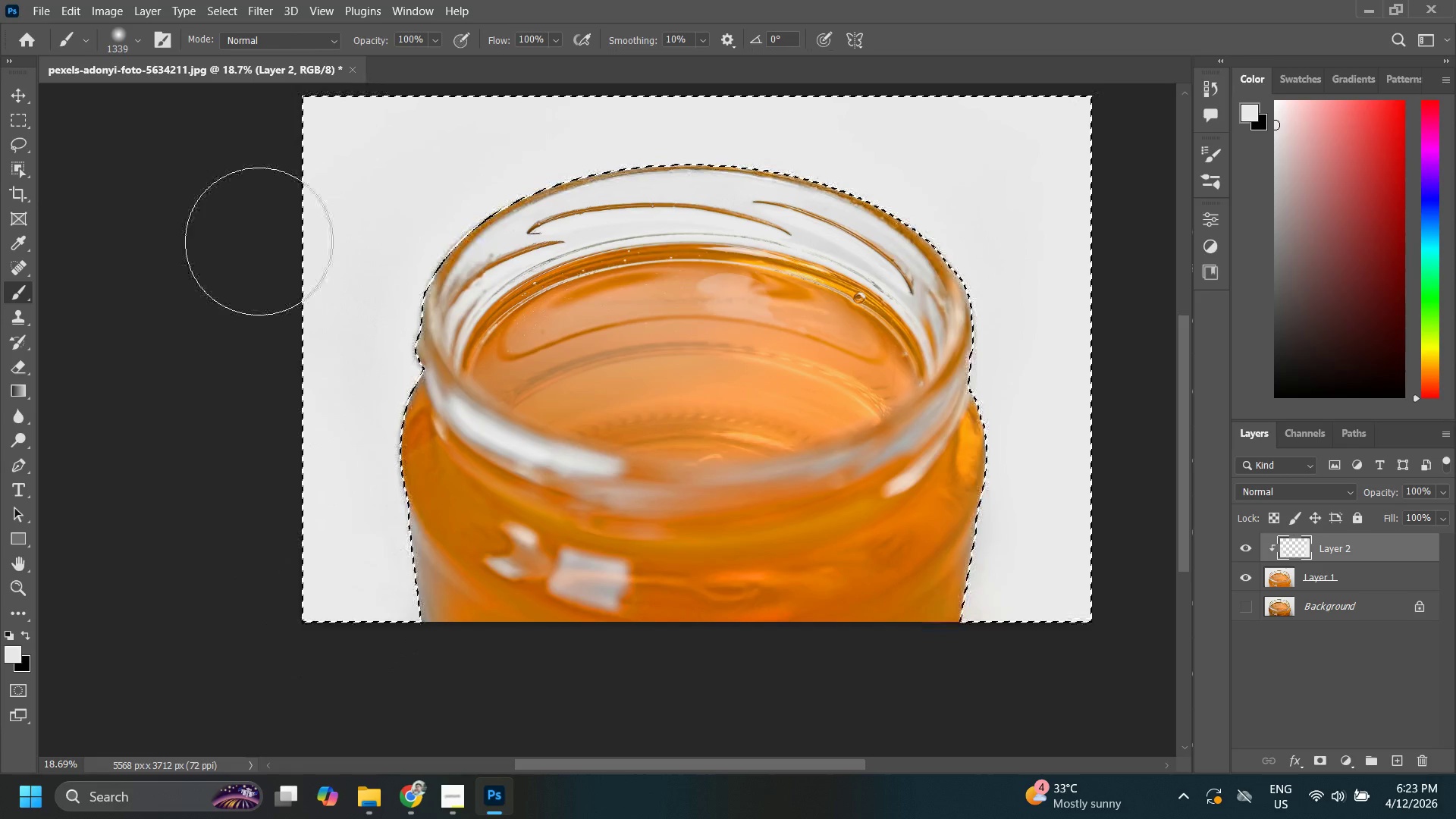 
left_click_drag(start_coordinate=[259, 193], to_coordinate=[263, 247])
 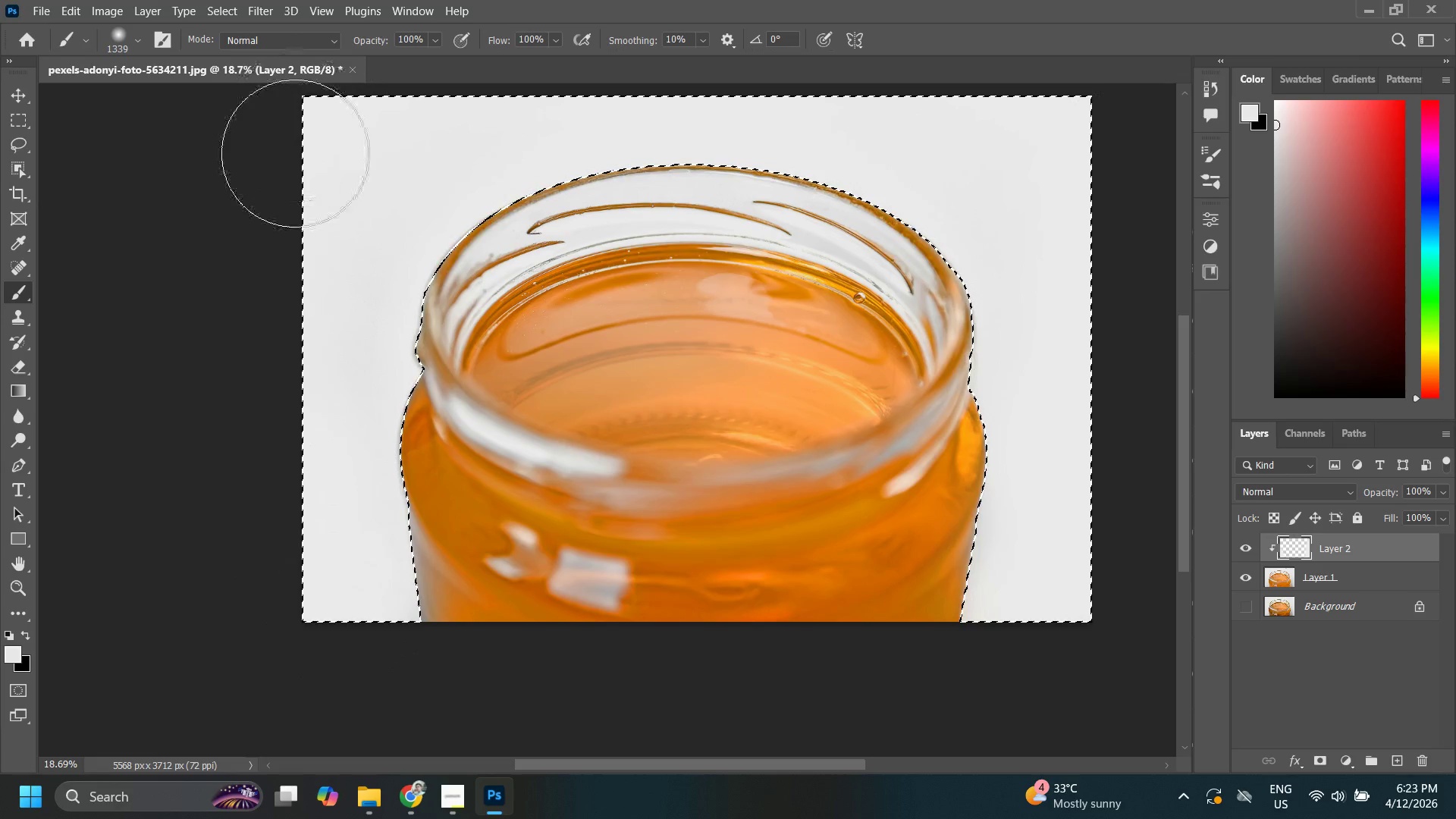 
left_click_drag(start_coordinate=[295, 129], to_coordinate=[264, 270])
 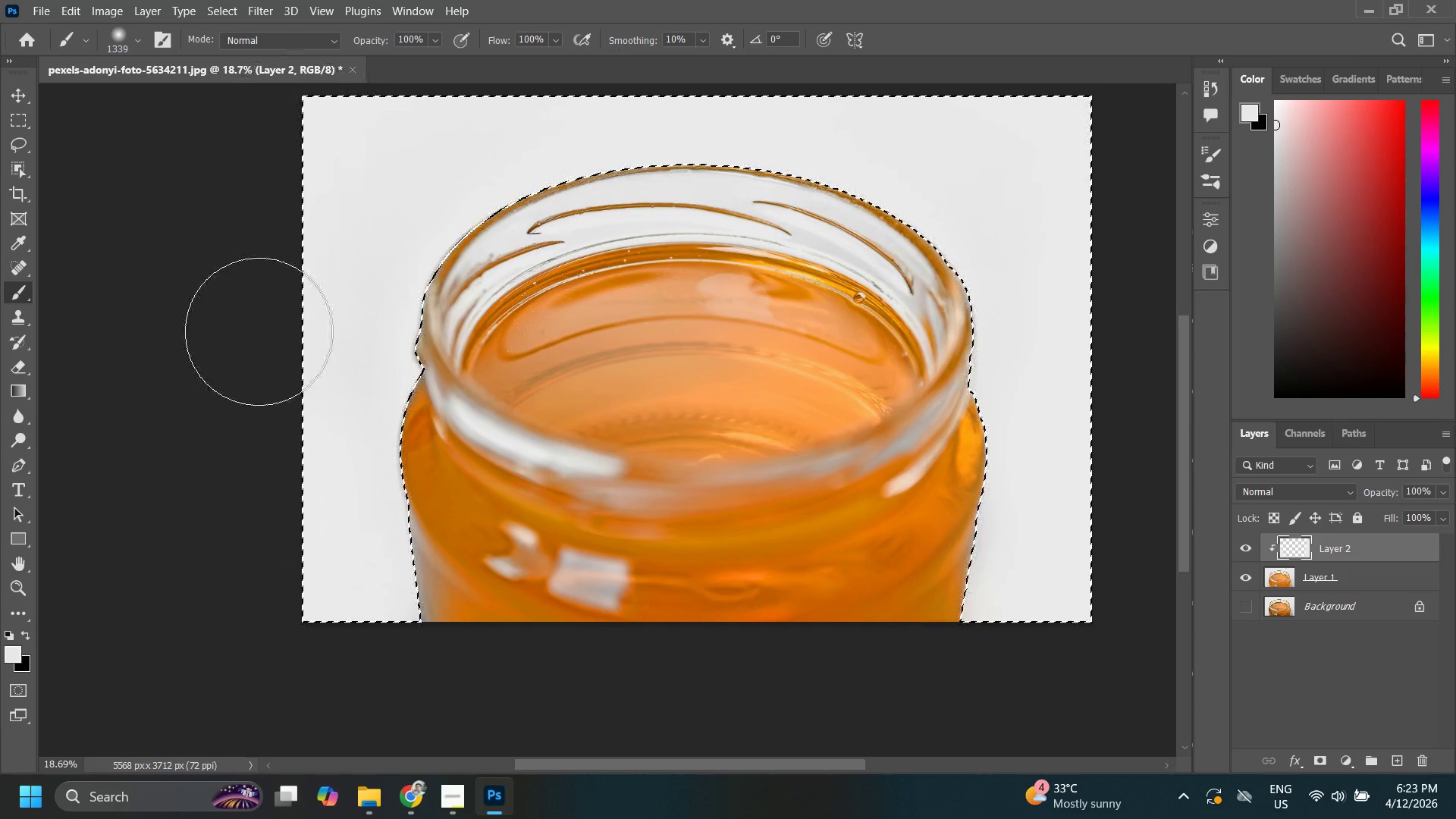 
left_click_drag(start_coordinate=[286, 210], to_coordinate=[274, 306])
 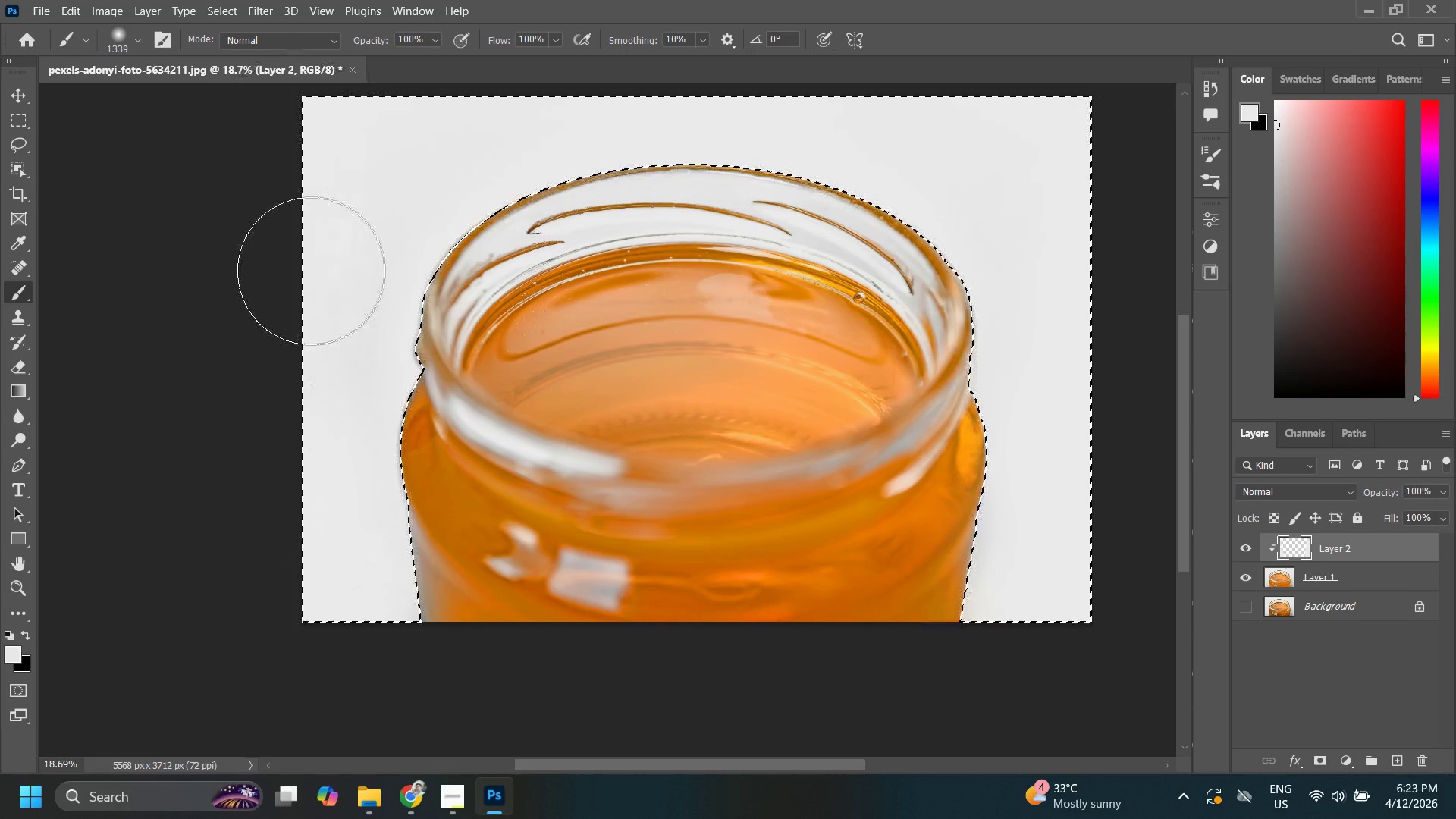 
left_click_drag(start_coordinate=[312, 250], to_coordinate=[302, 303])
 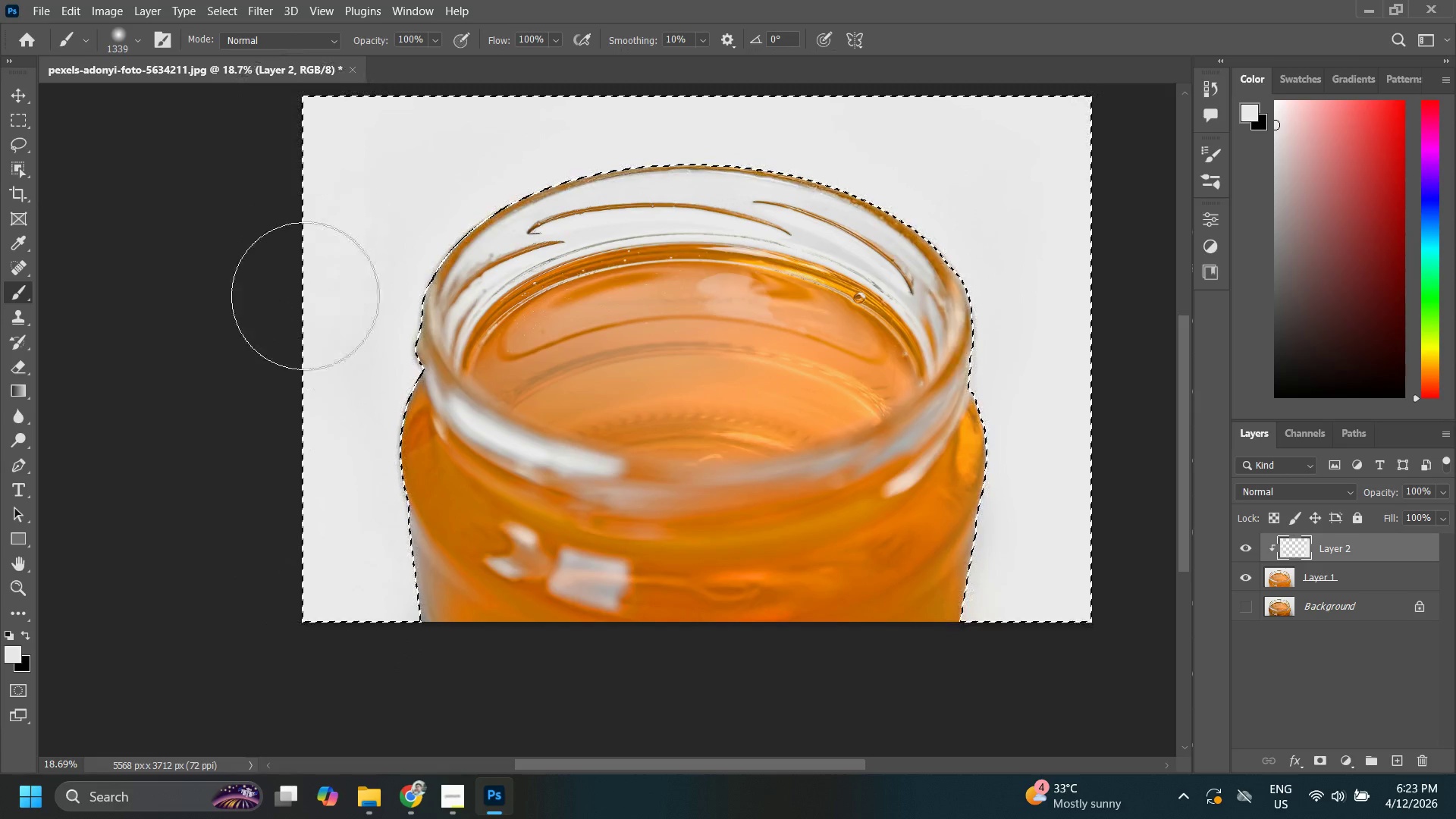 
left_click_drag(start_coordinate=[319, 243], to_coordinate=[306, 296])
 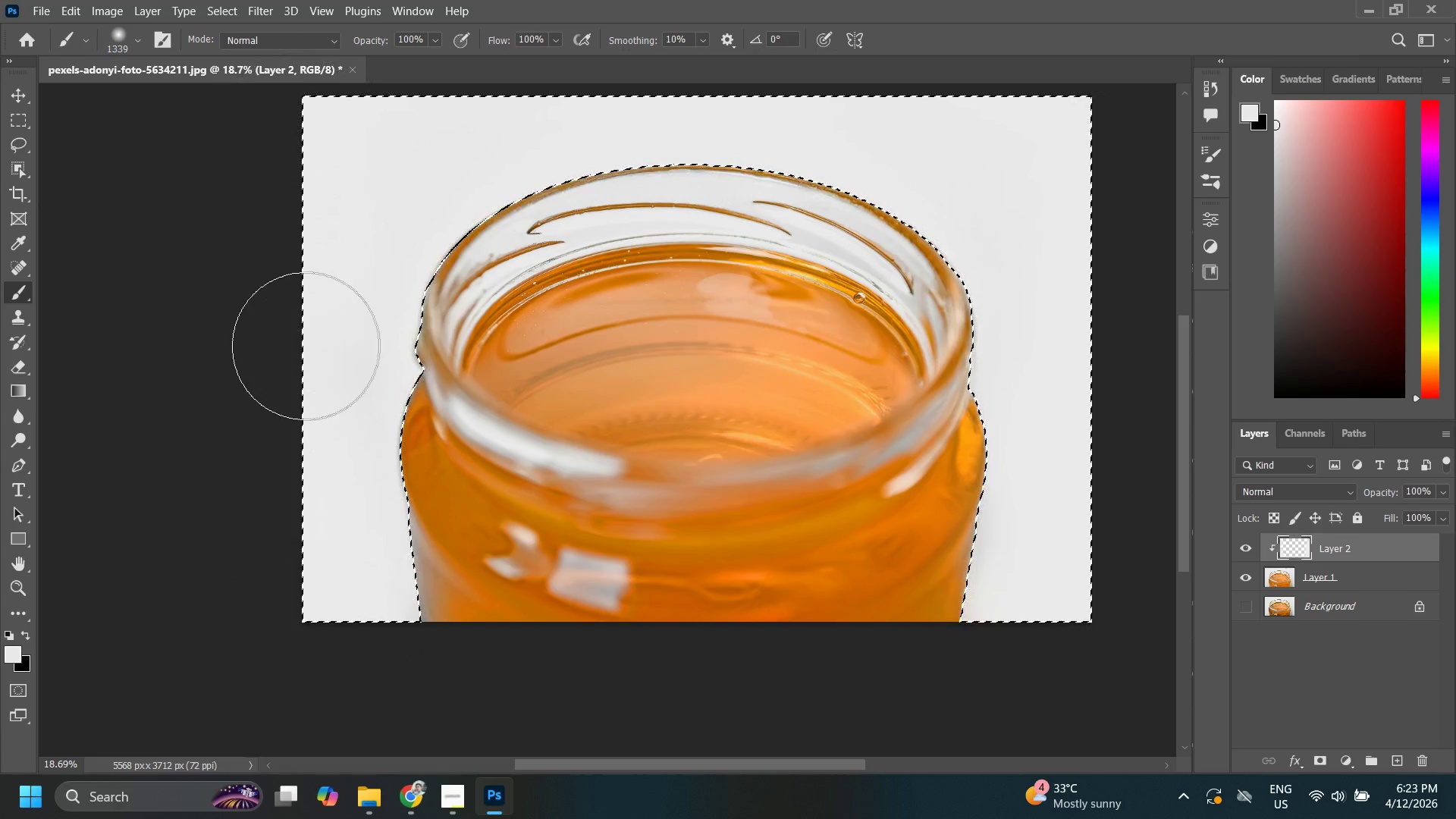 
left_click_drag(start_coordinate=[325, 256], to_coordinate=[311, 340])
 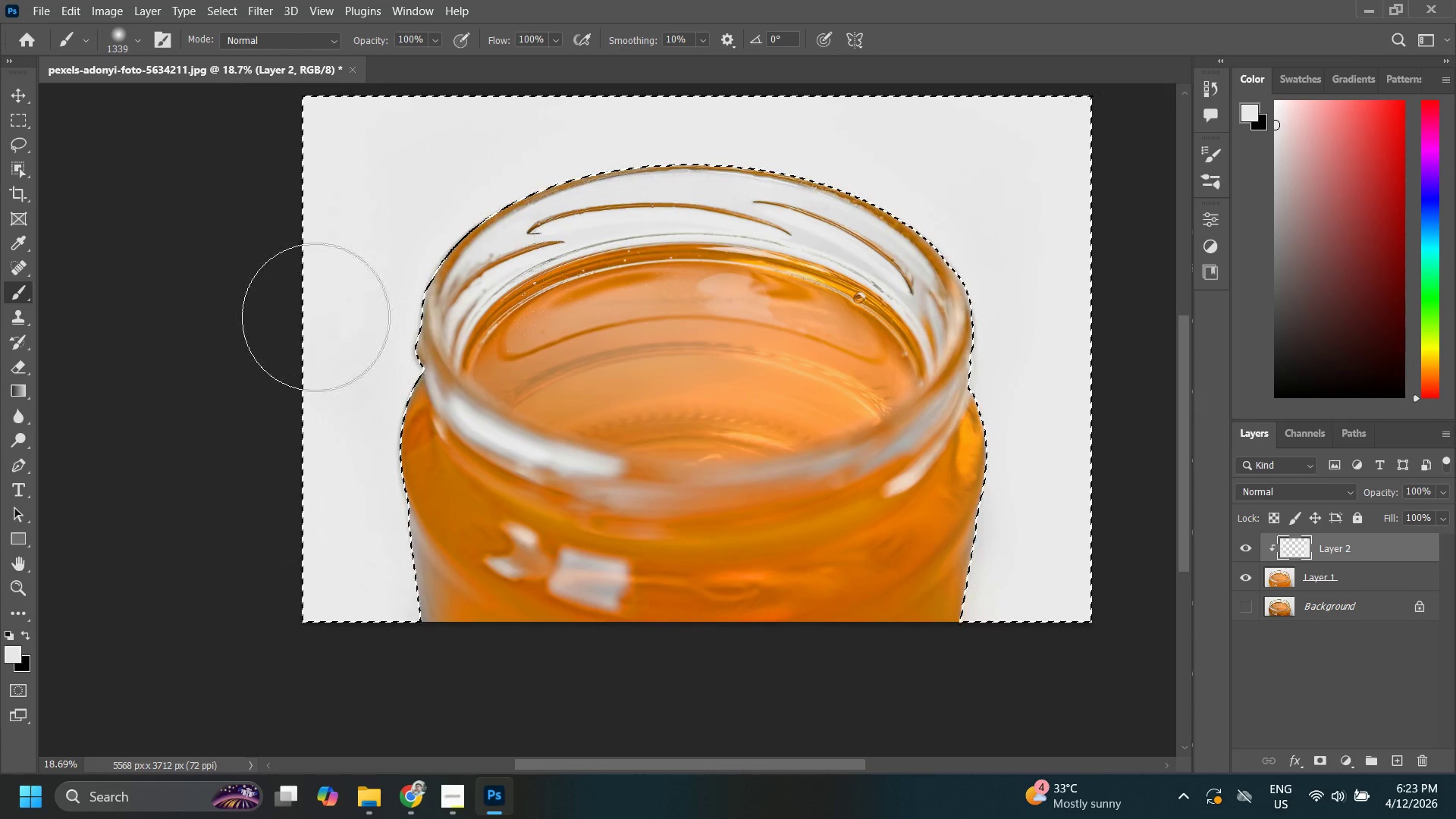 
left_click_drag(start_coordinate=[325, 284], to_coordinate=[306, 347])
 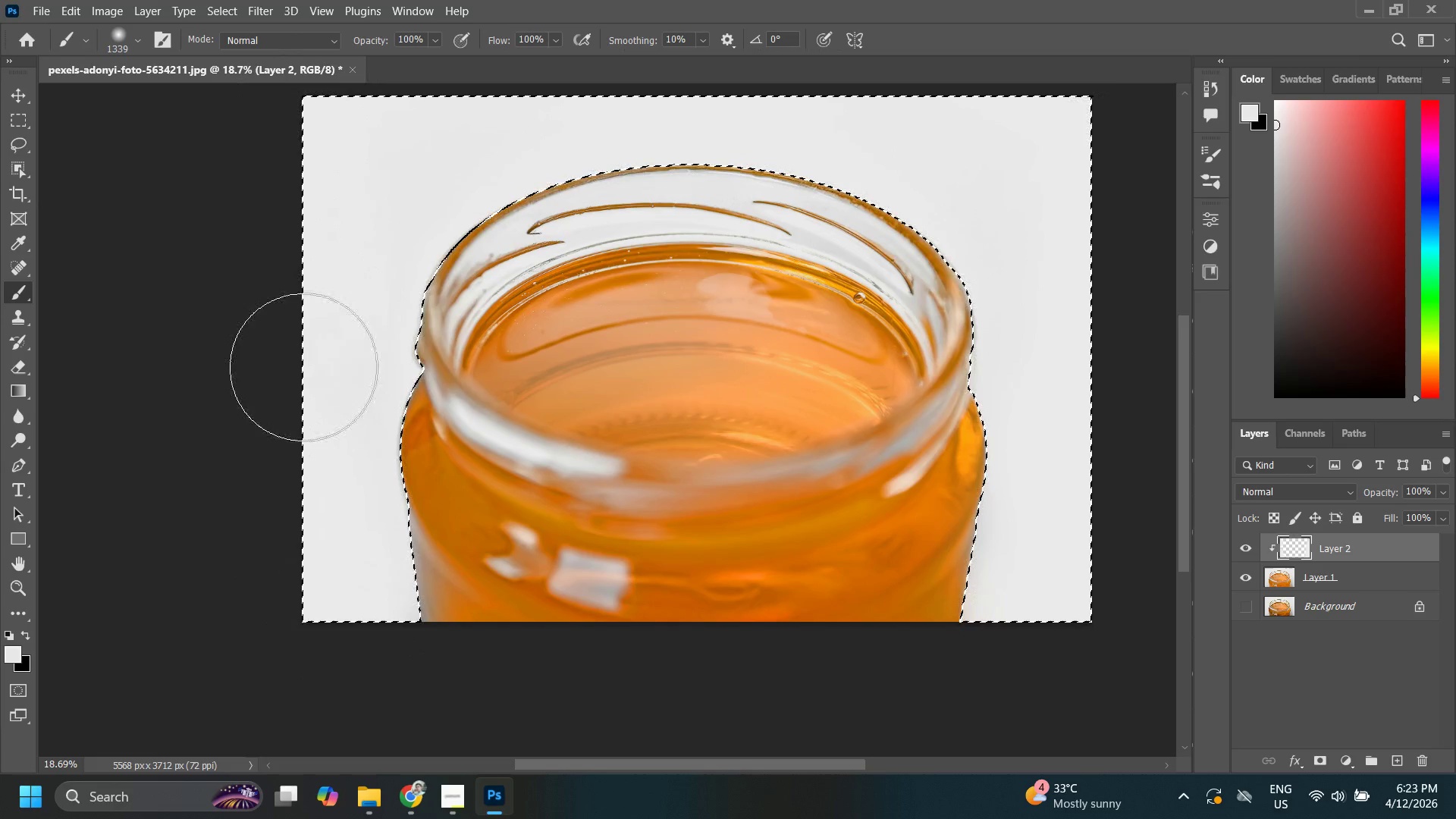 
left_click_drag(start_coordinate=[322, 301], to_coordinate=[303, 367])
 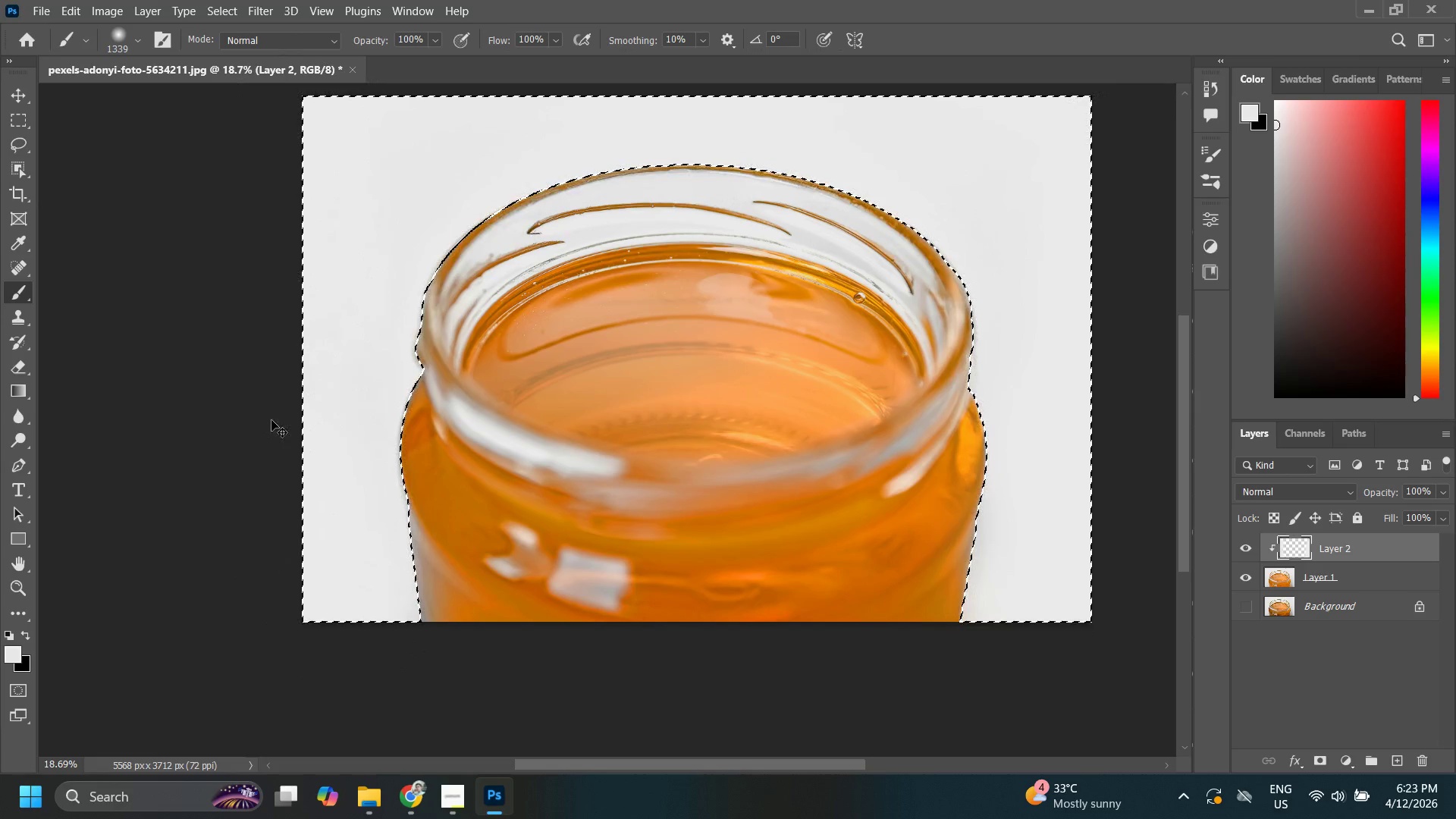 
key(Control+ControlLeft)
 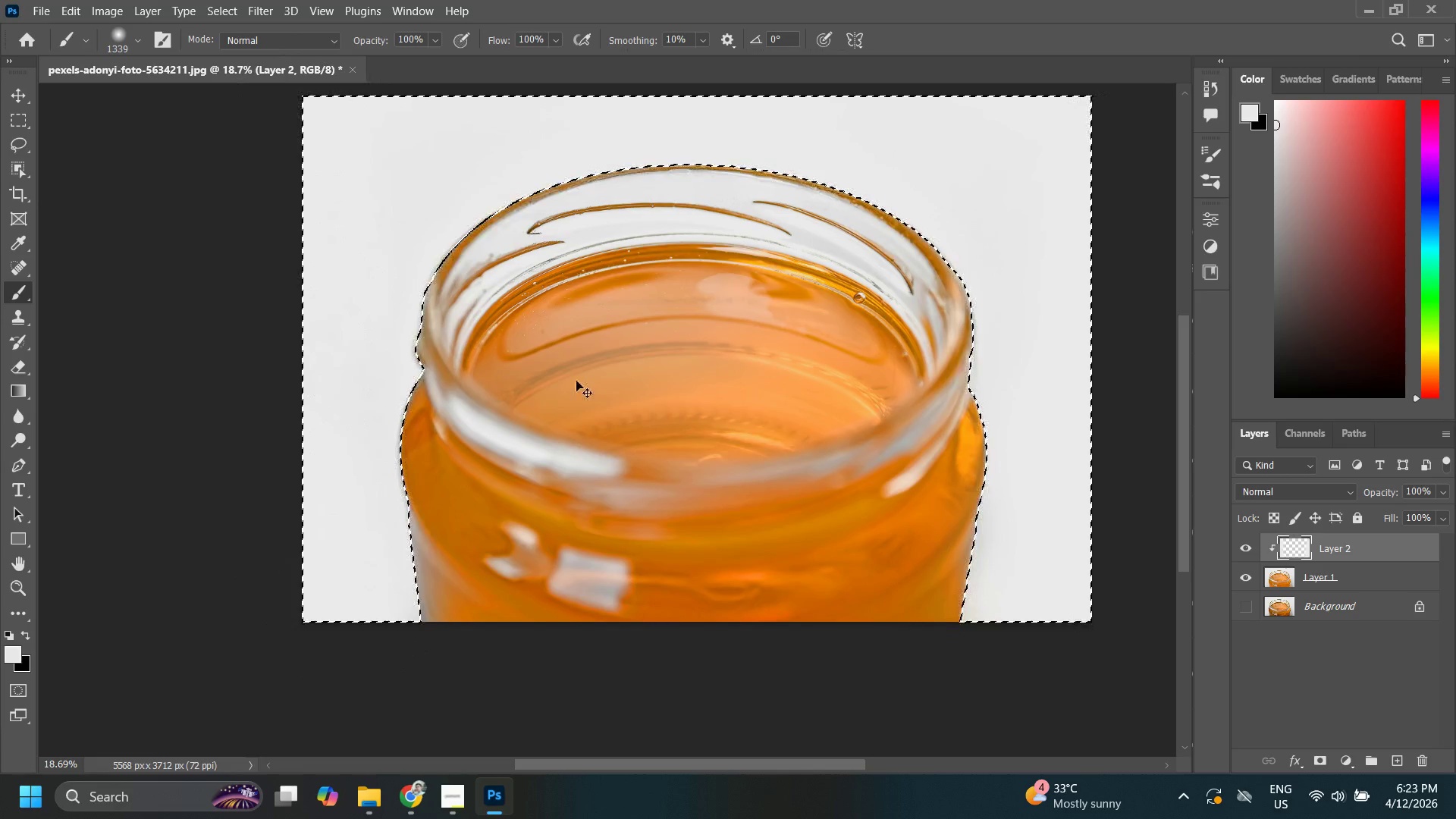 
key(Control+D)
 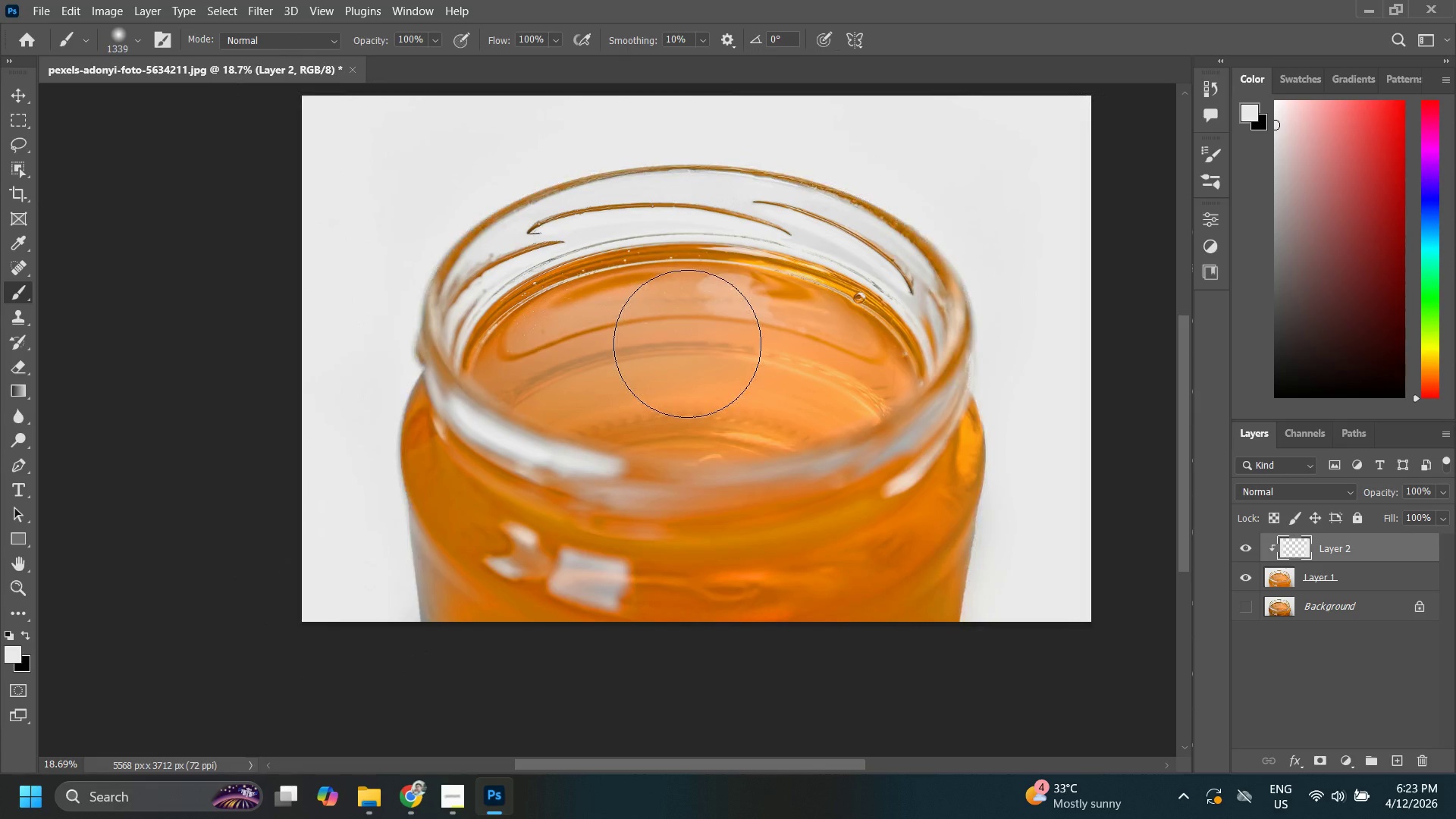 
type(zz)
 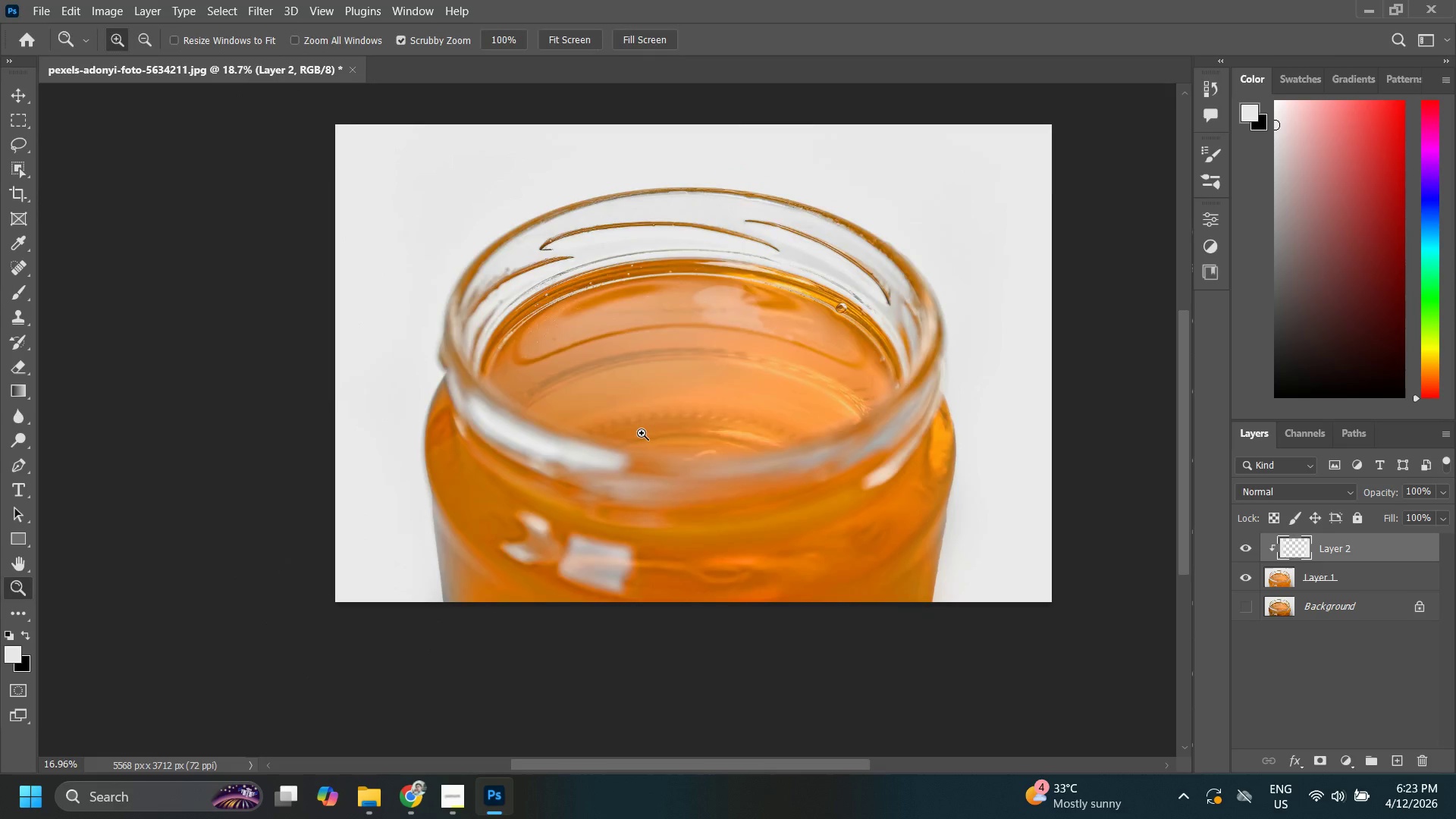 
left_click_drag(start_coordinate=[663, 413], to_coordinate=[644, 447])
 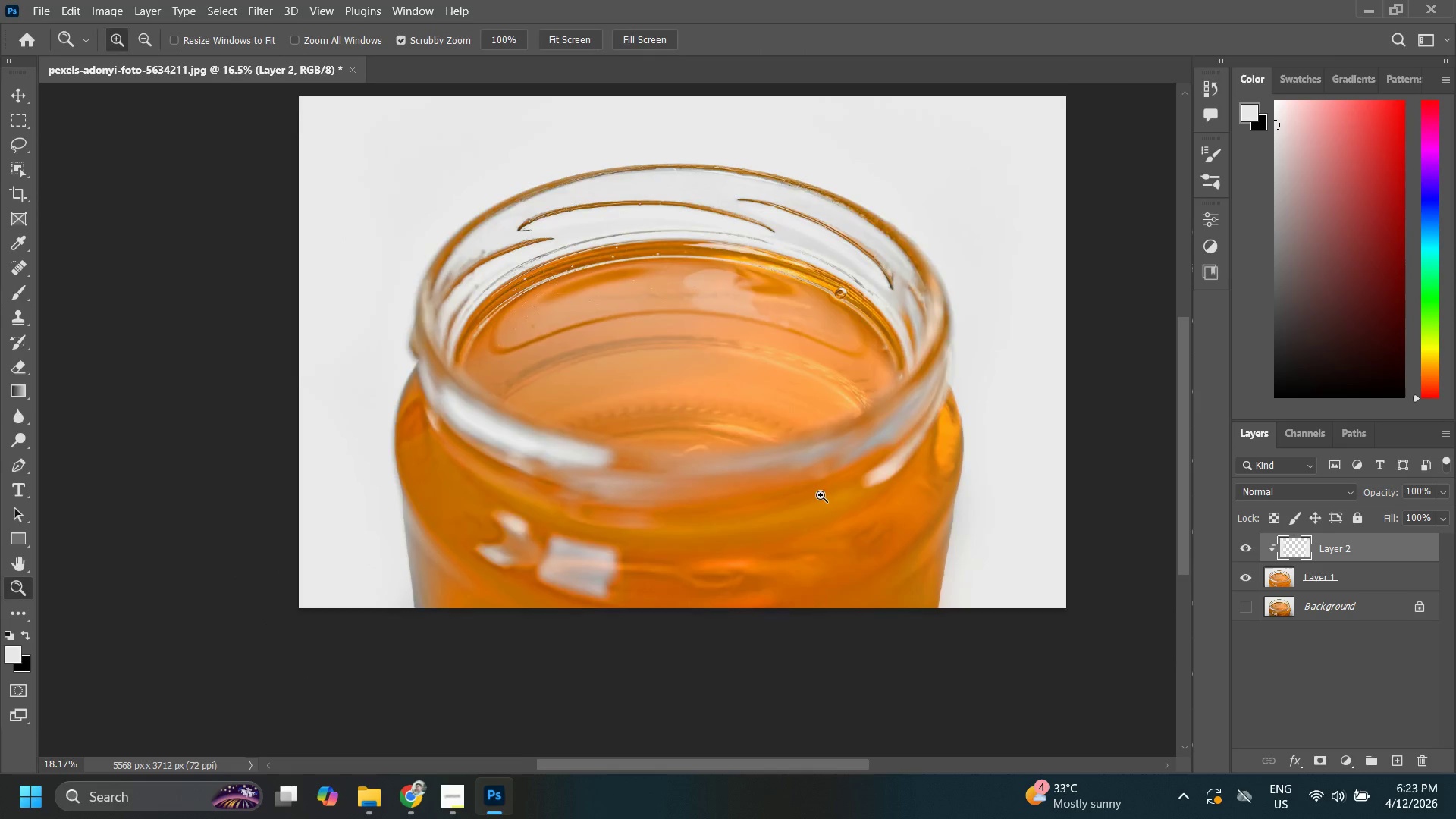 
left_click_drag(start_coordinate=[790, 488], to_coordinate=[811, 496])
 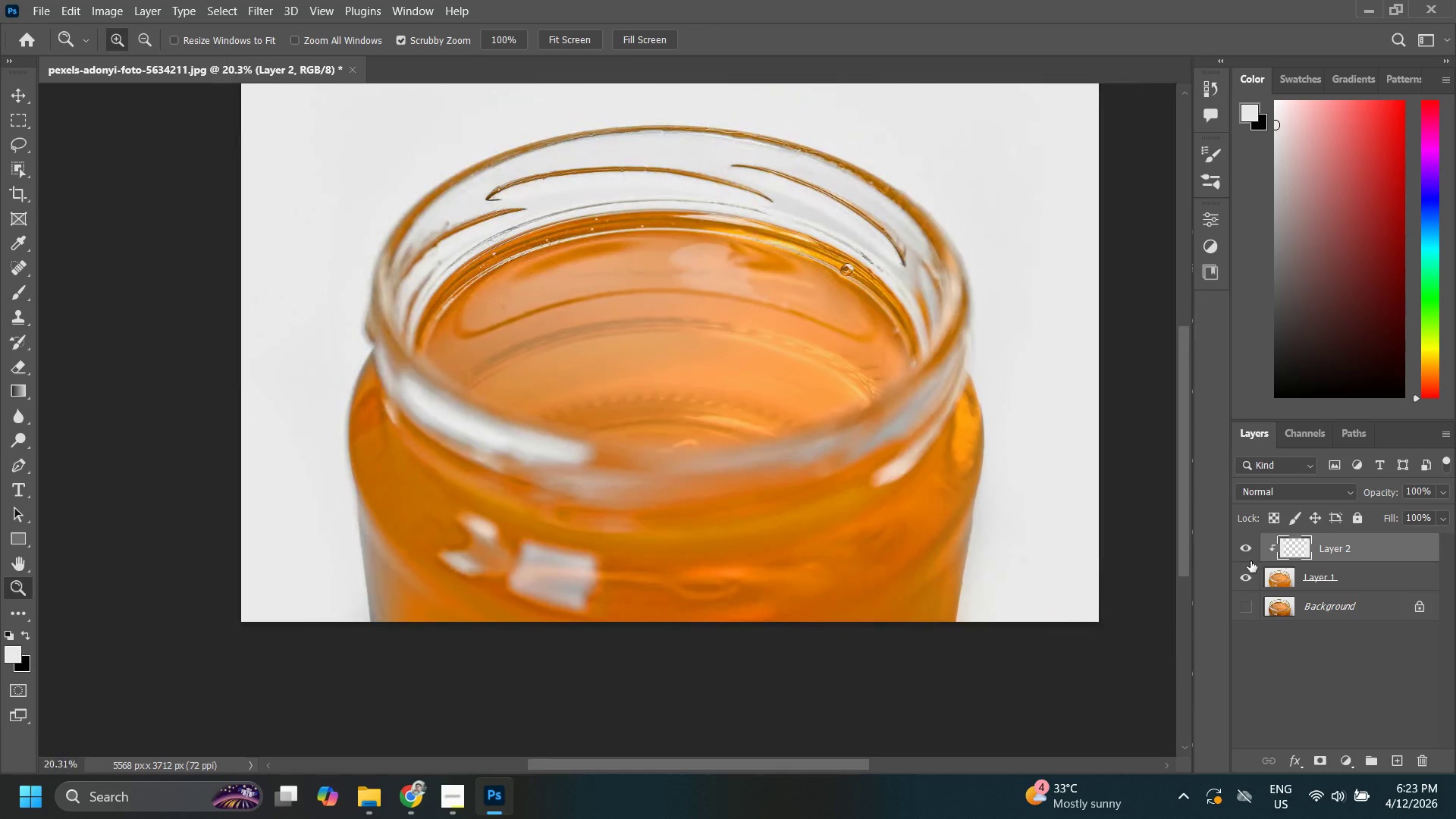 
left_click([1251, 552])
 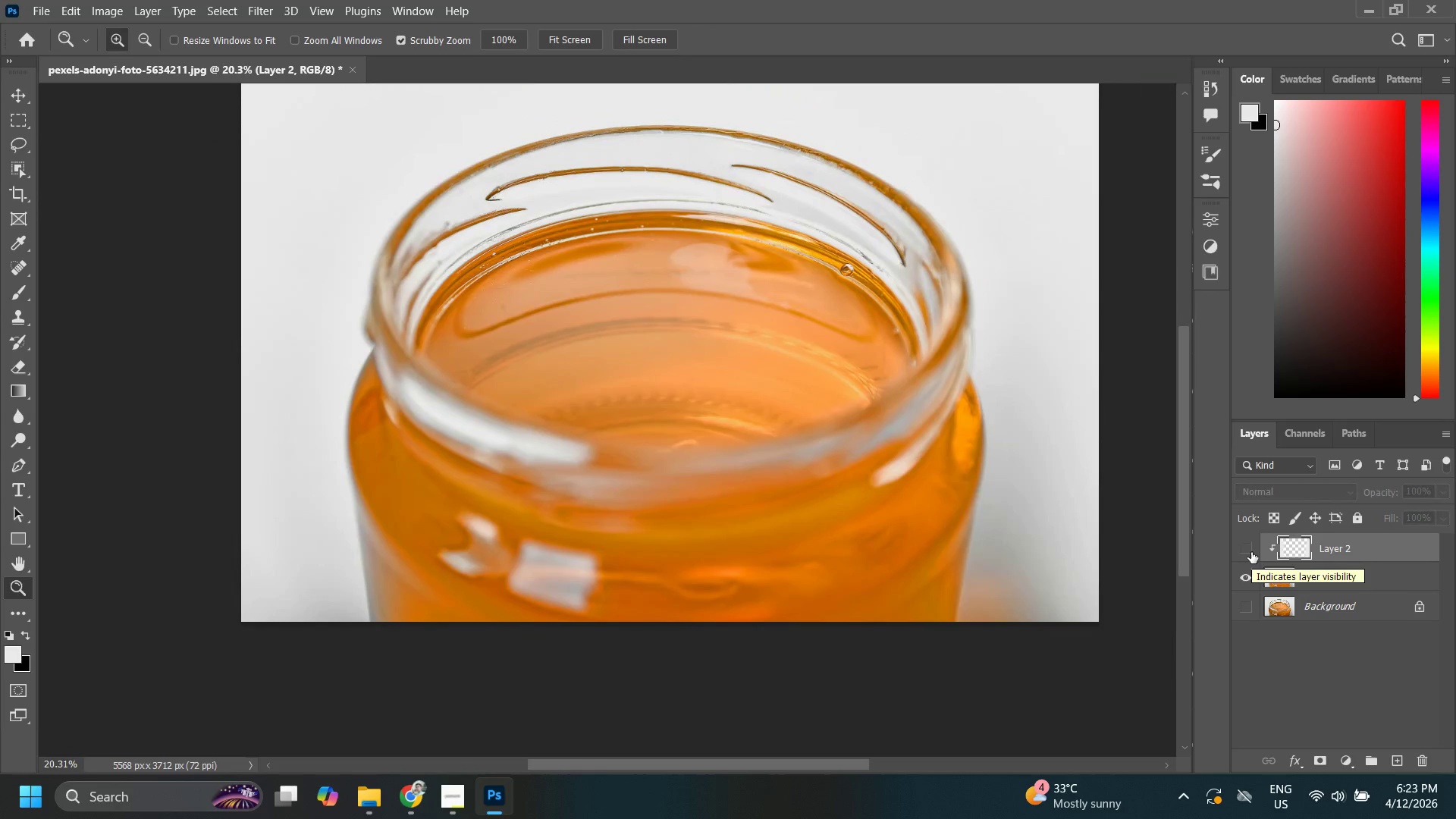 
left_click([1251, 552])
 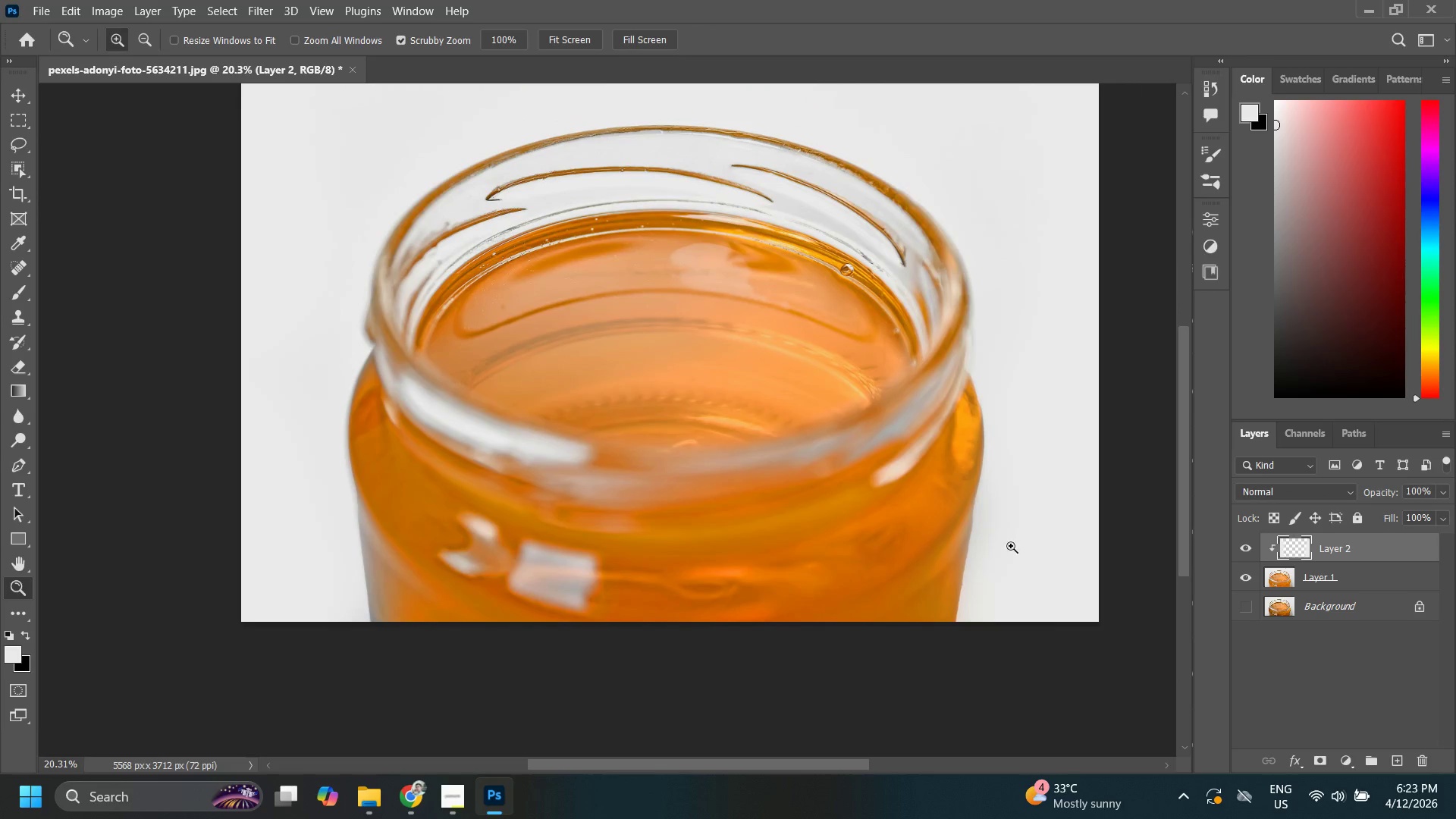 
left_click_drag(start_coordinate=[1001, 535], to_coordinate=[975, 552])
 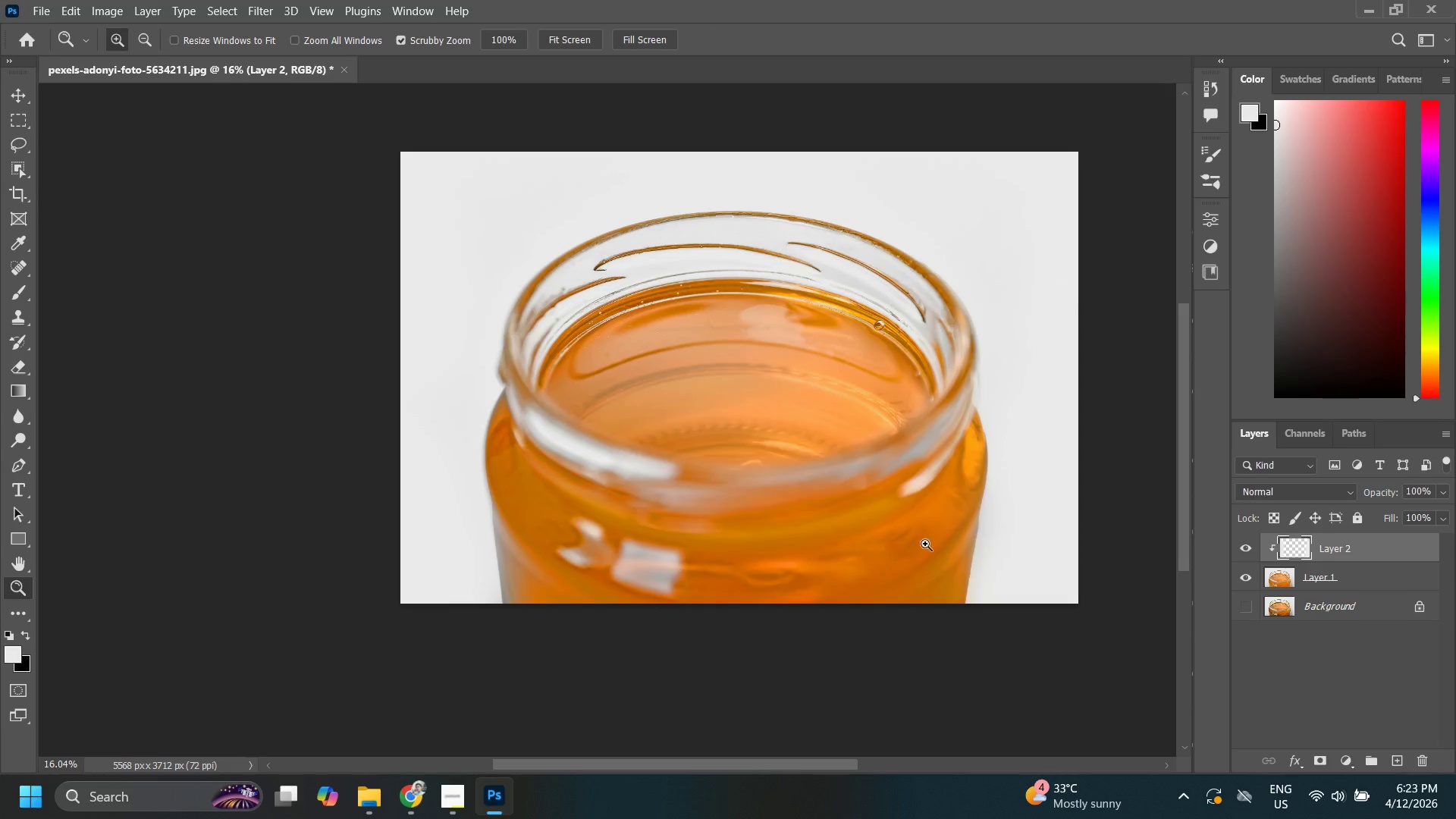 
left_click_drag(start_coordinate=[915, 521], to_coordinate=[930, 518])
 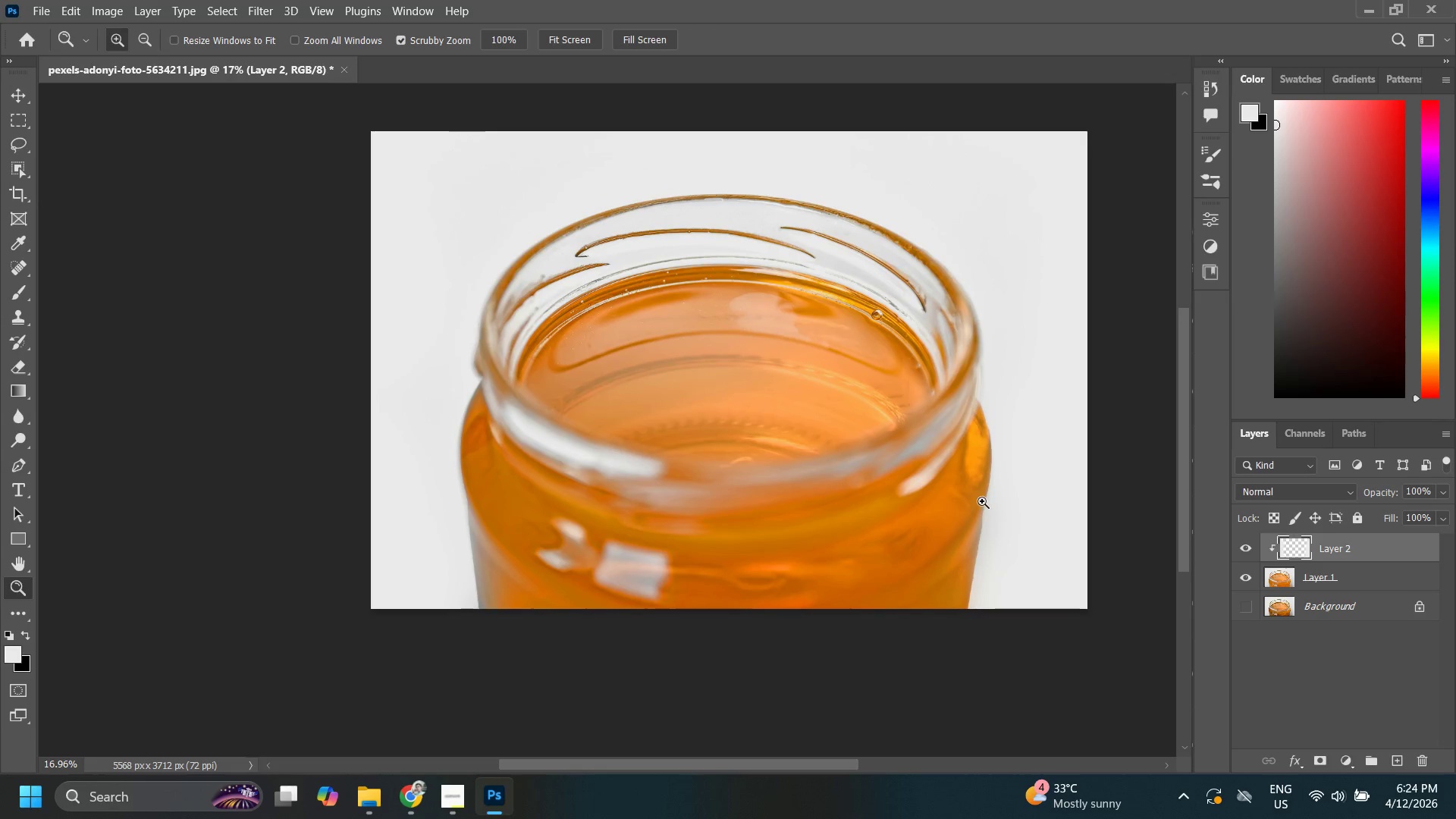 
type(de)
 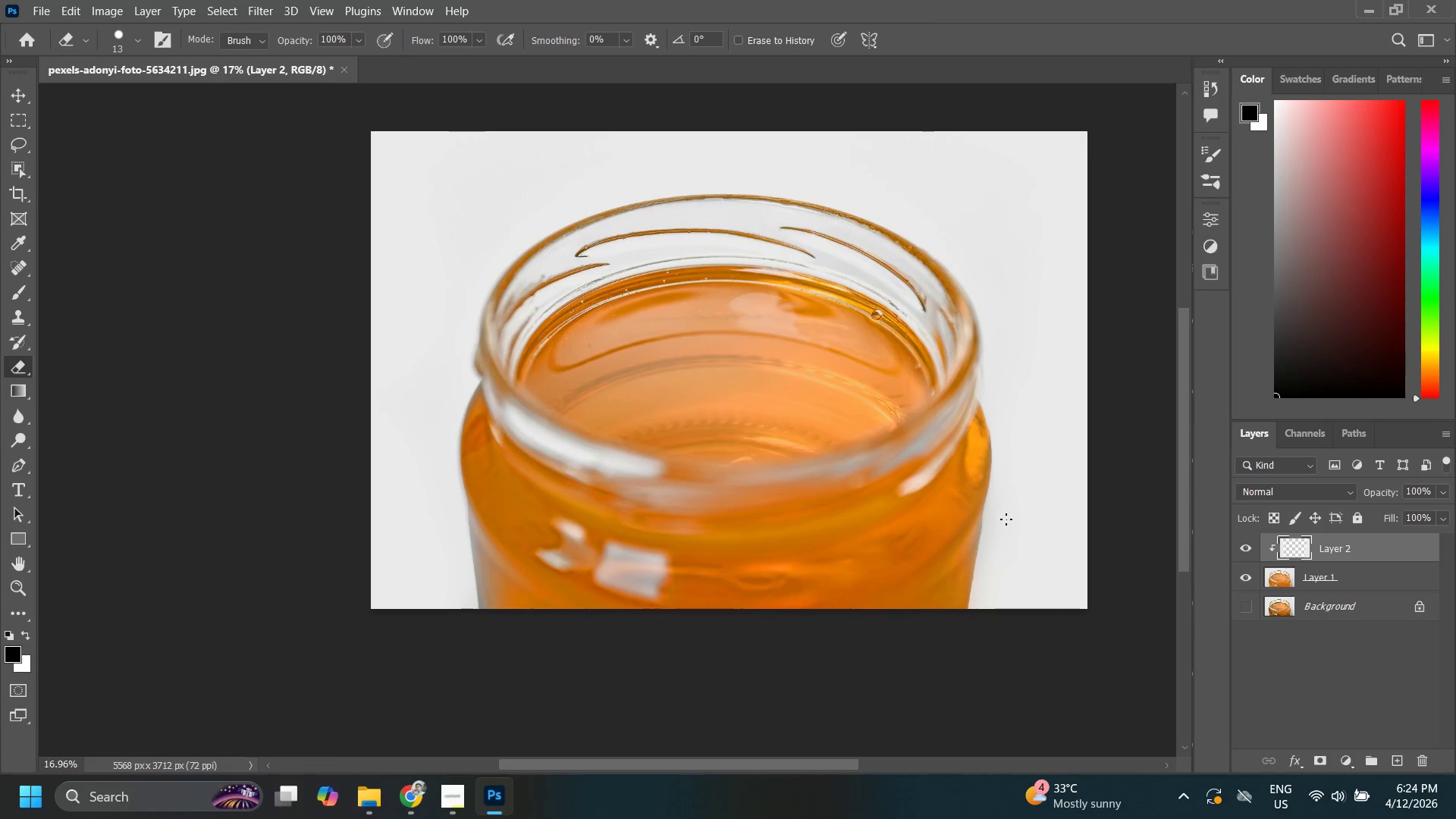 
hold_key(key=AltLeft, duration=0.95)
 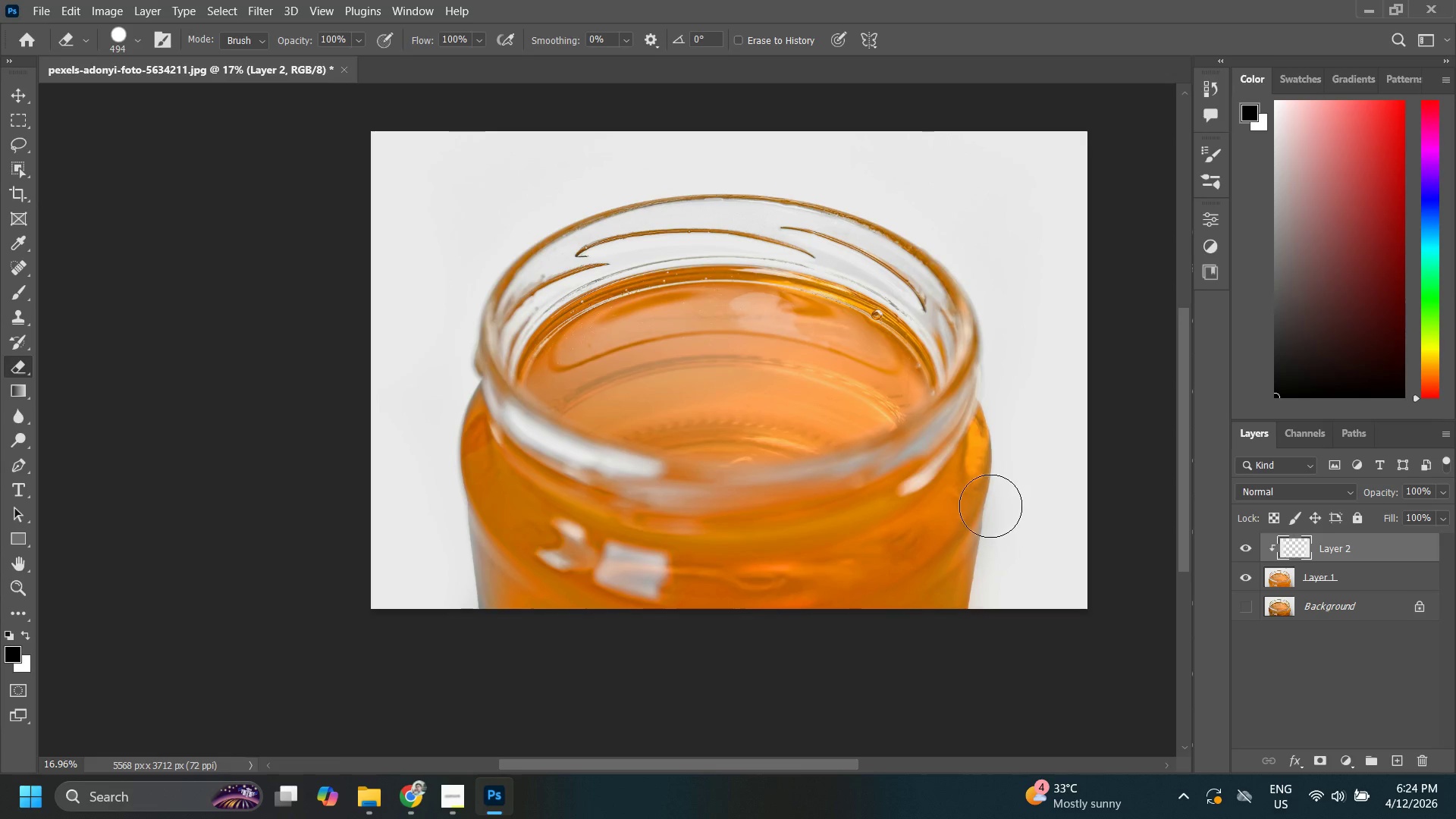 
right_click([990, 506])
 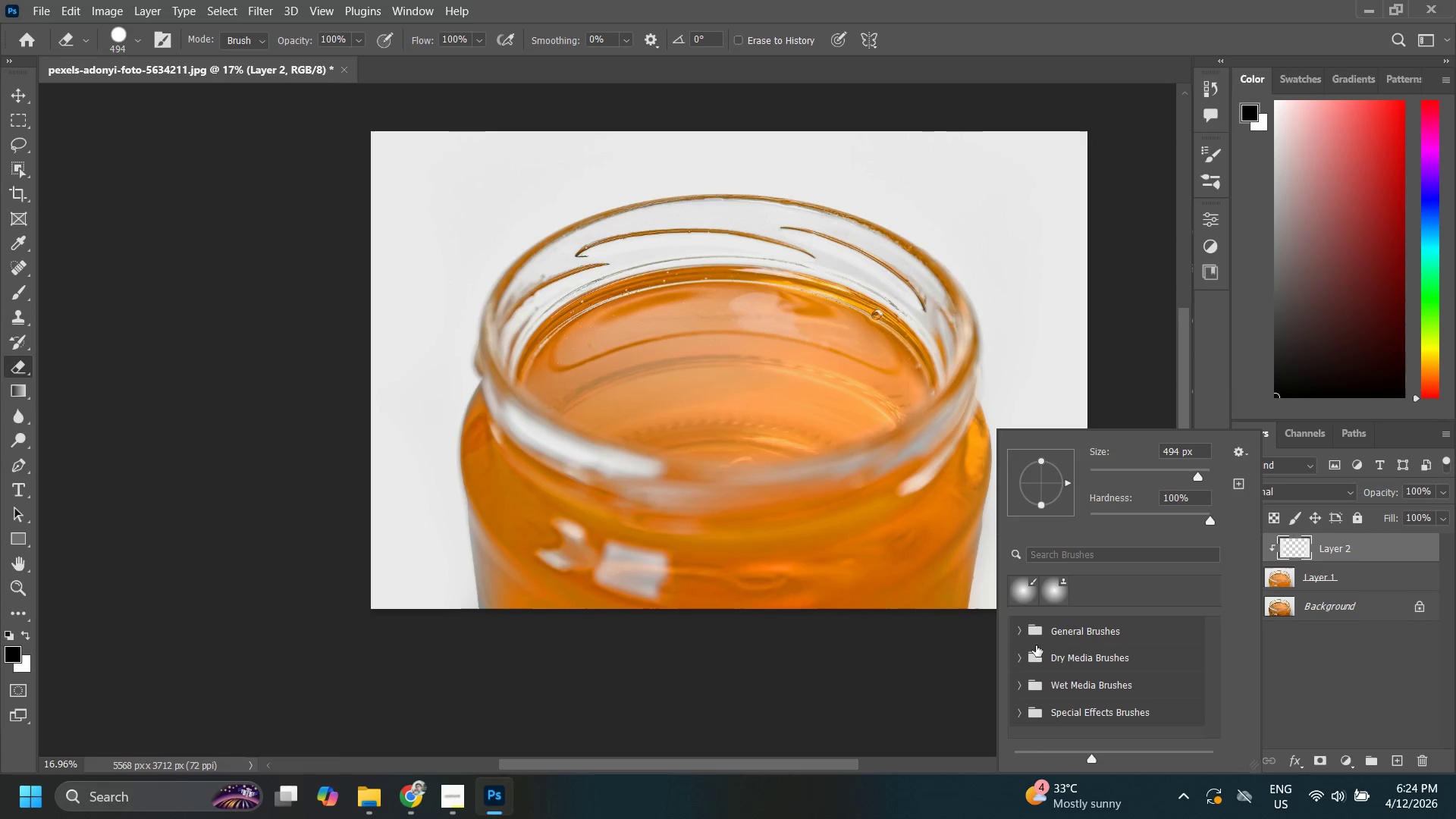 
left_click([1015, 630])
 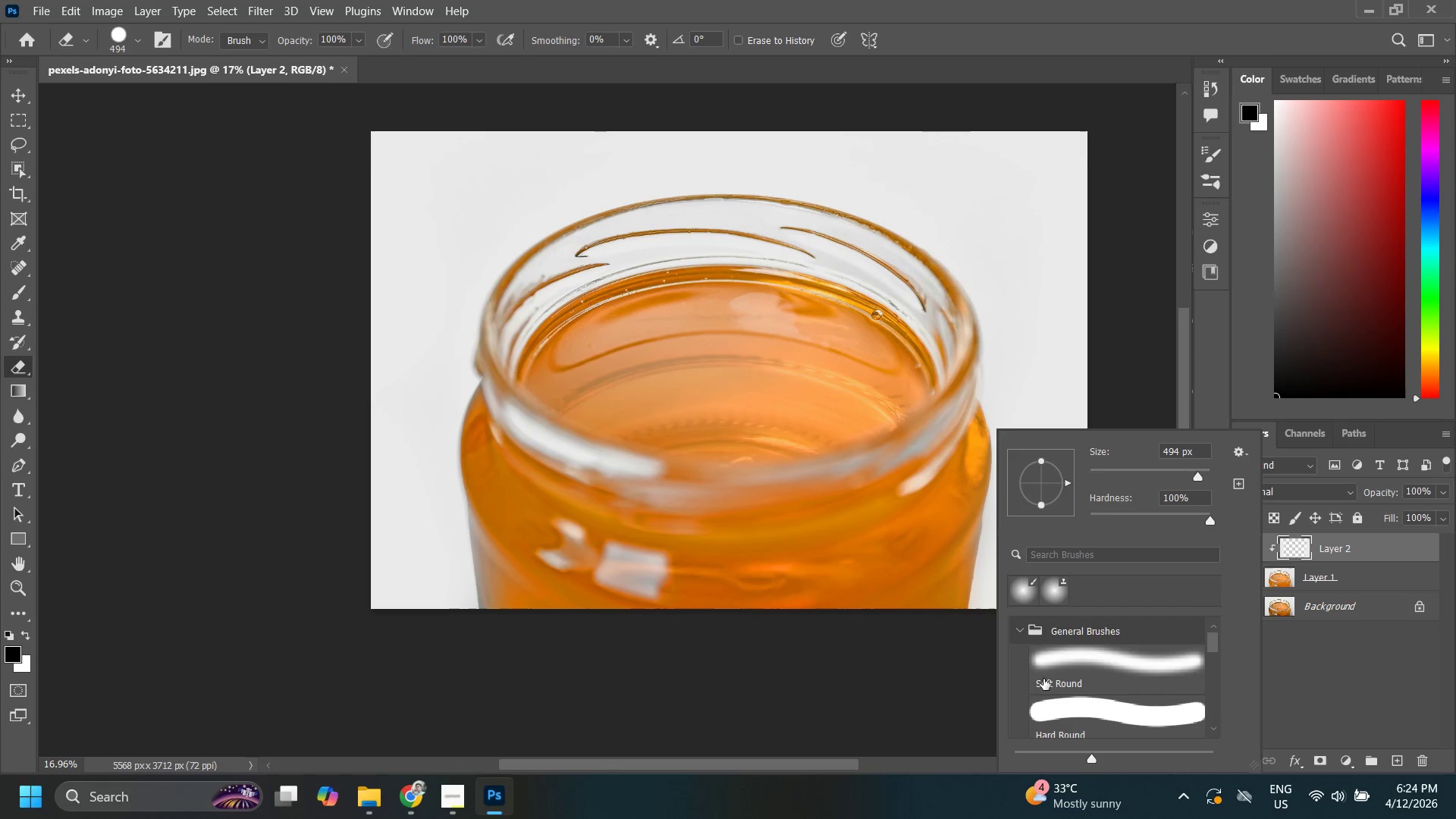 
left_click([1044, 681])
 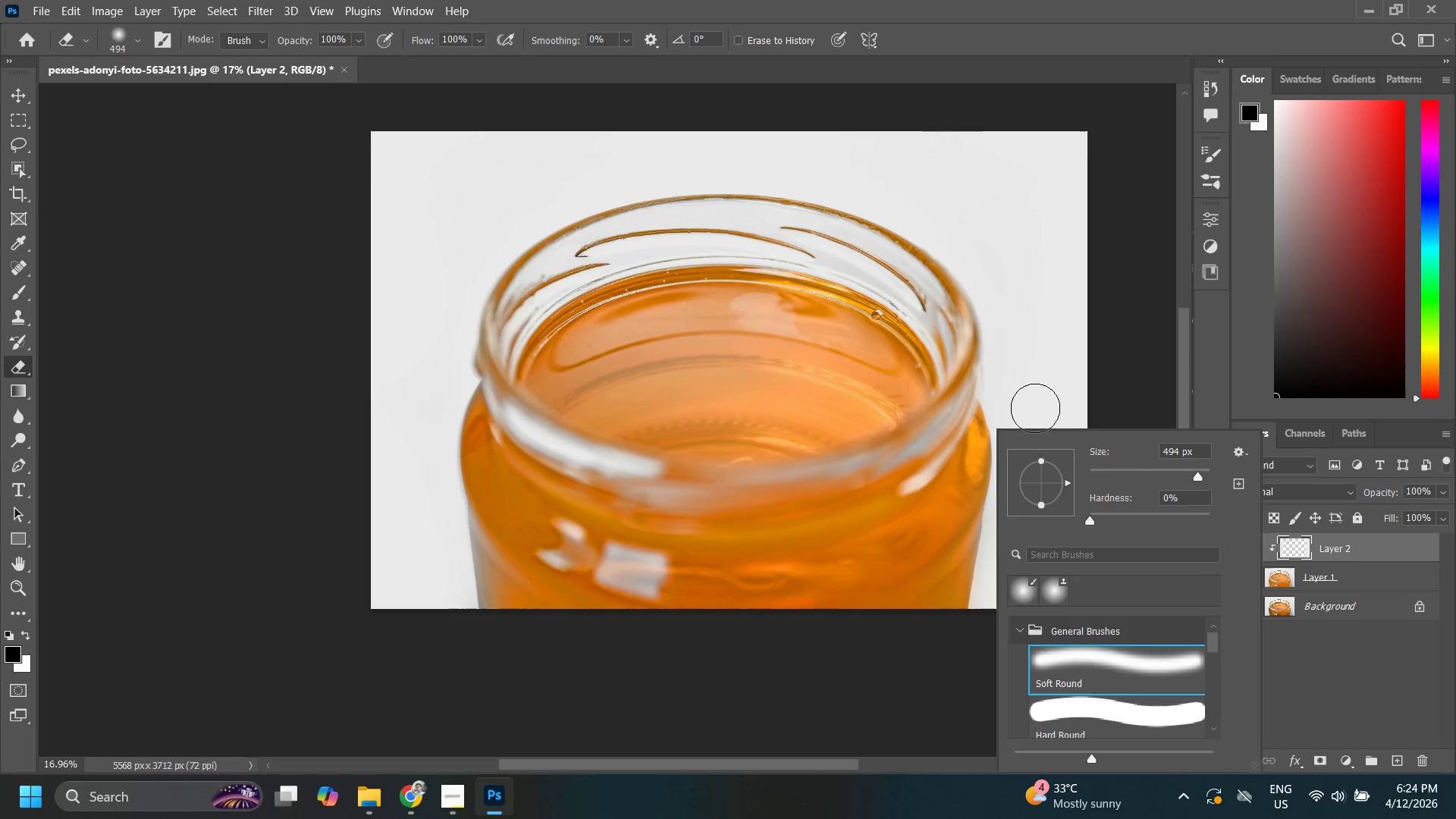 
left_click([1017, 325])
 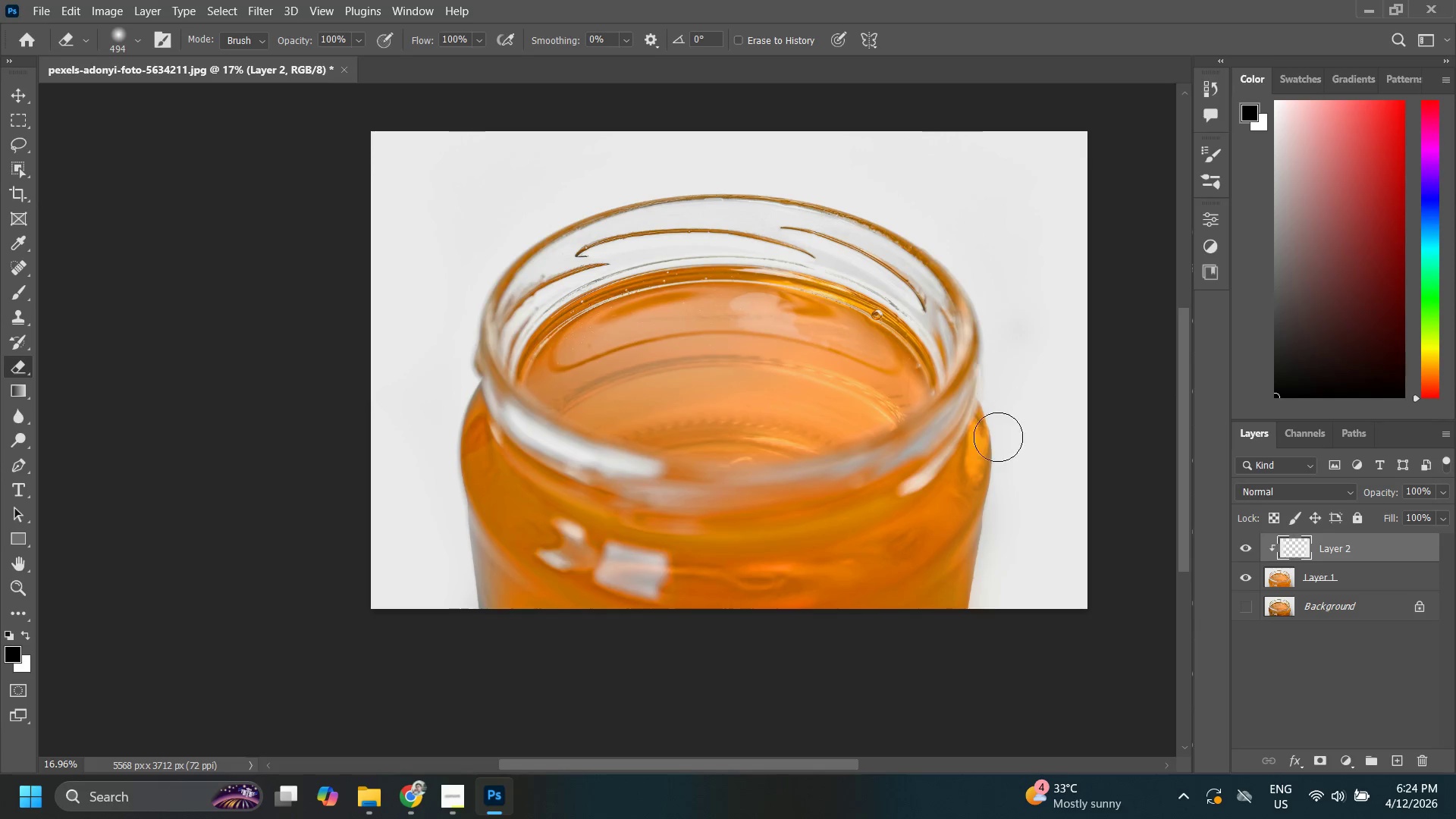 
left_click_drag(start_coordinate=[999, 375], to_coordinate=[962, 654])
 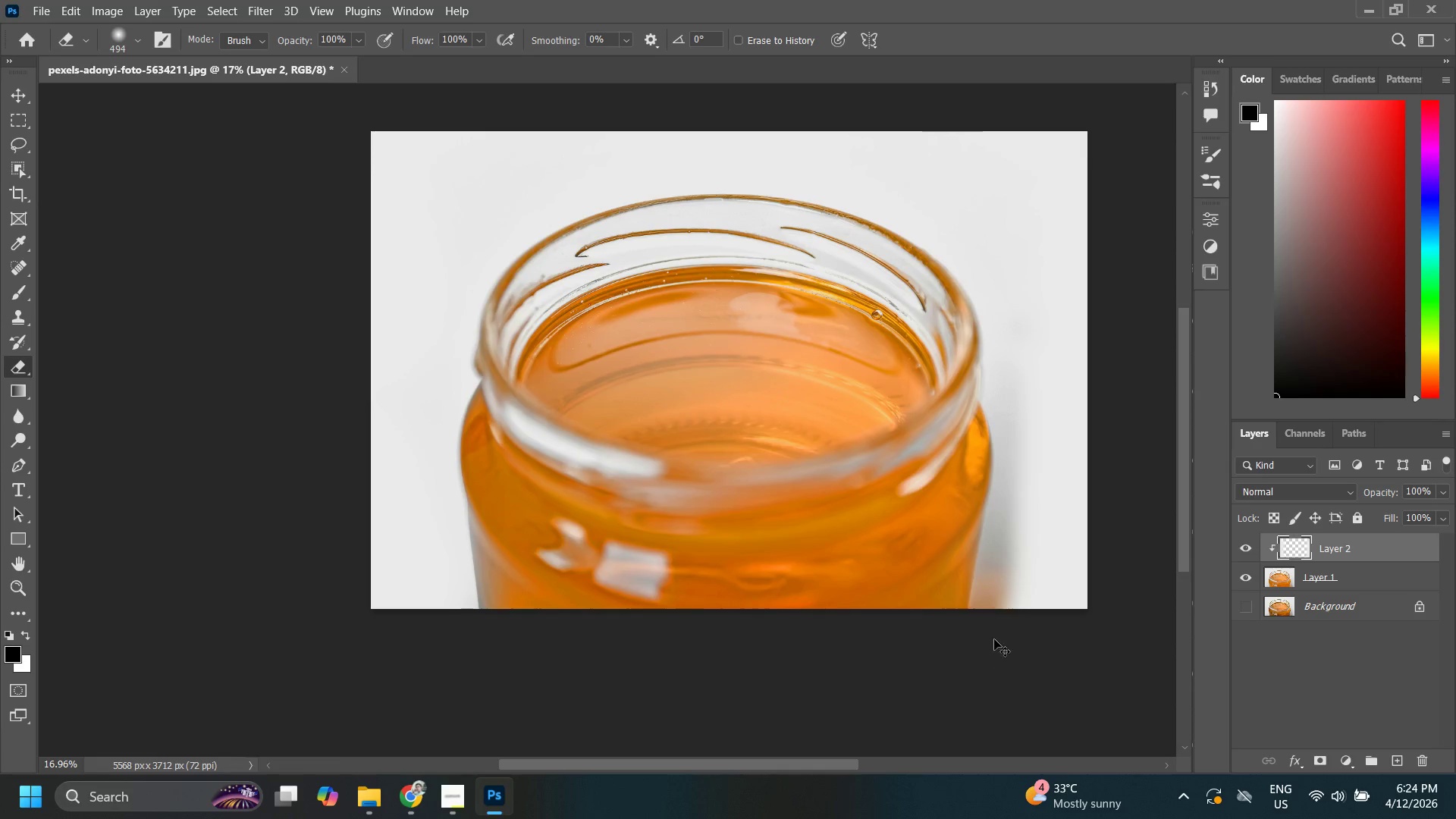 
key(Control+Z)
 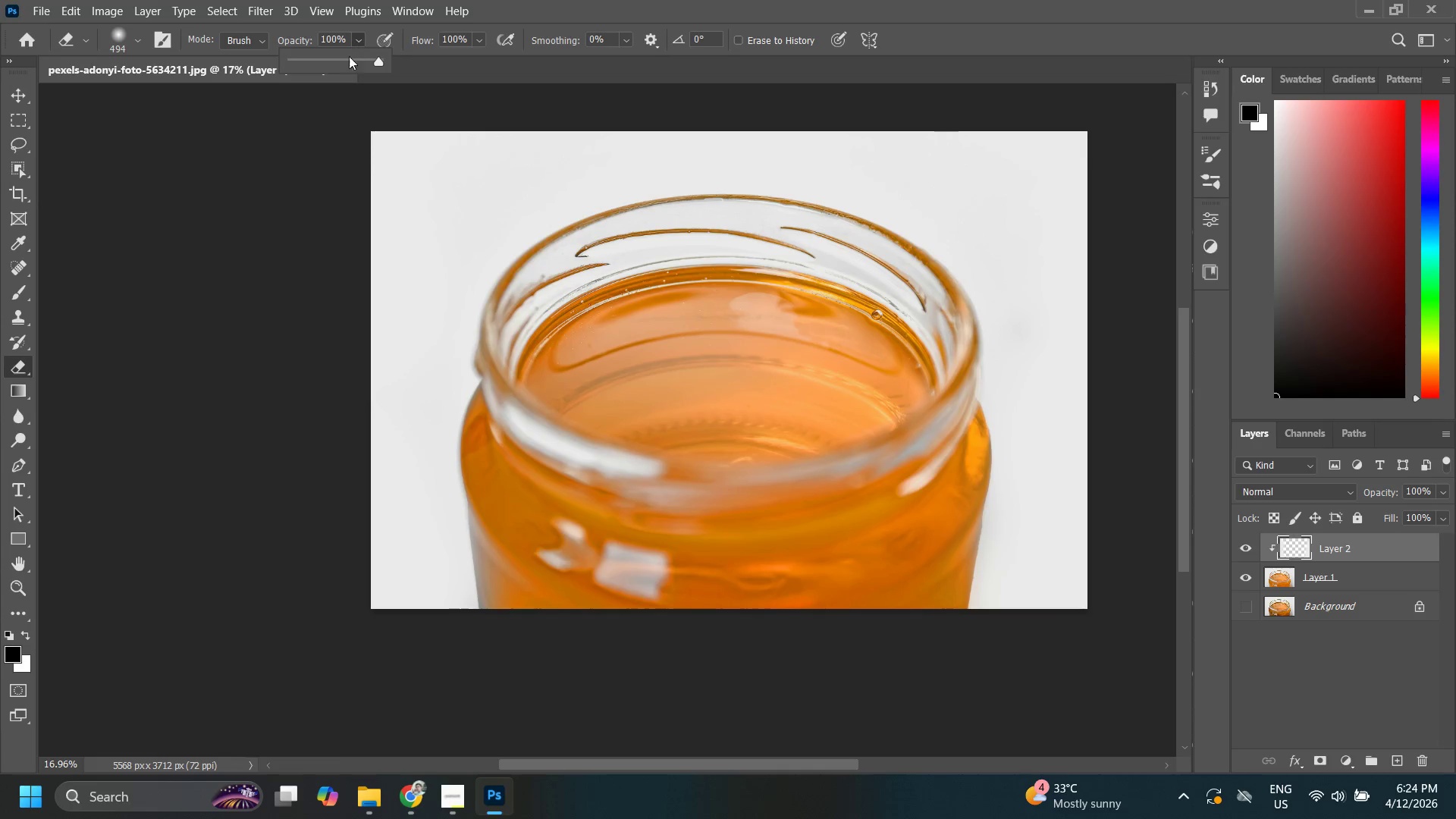 
left_click_drag(start_coordinate=[354, 64], to_coordinate=[304, 53])
 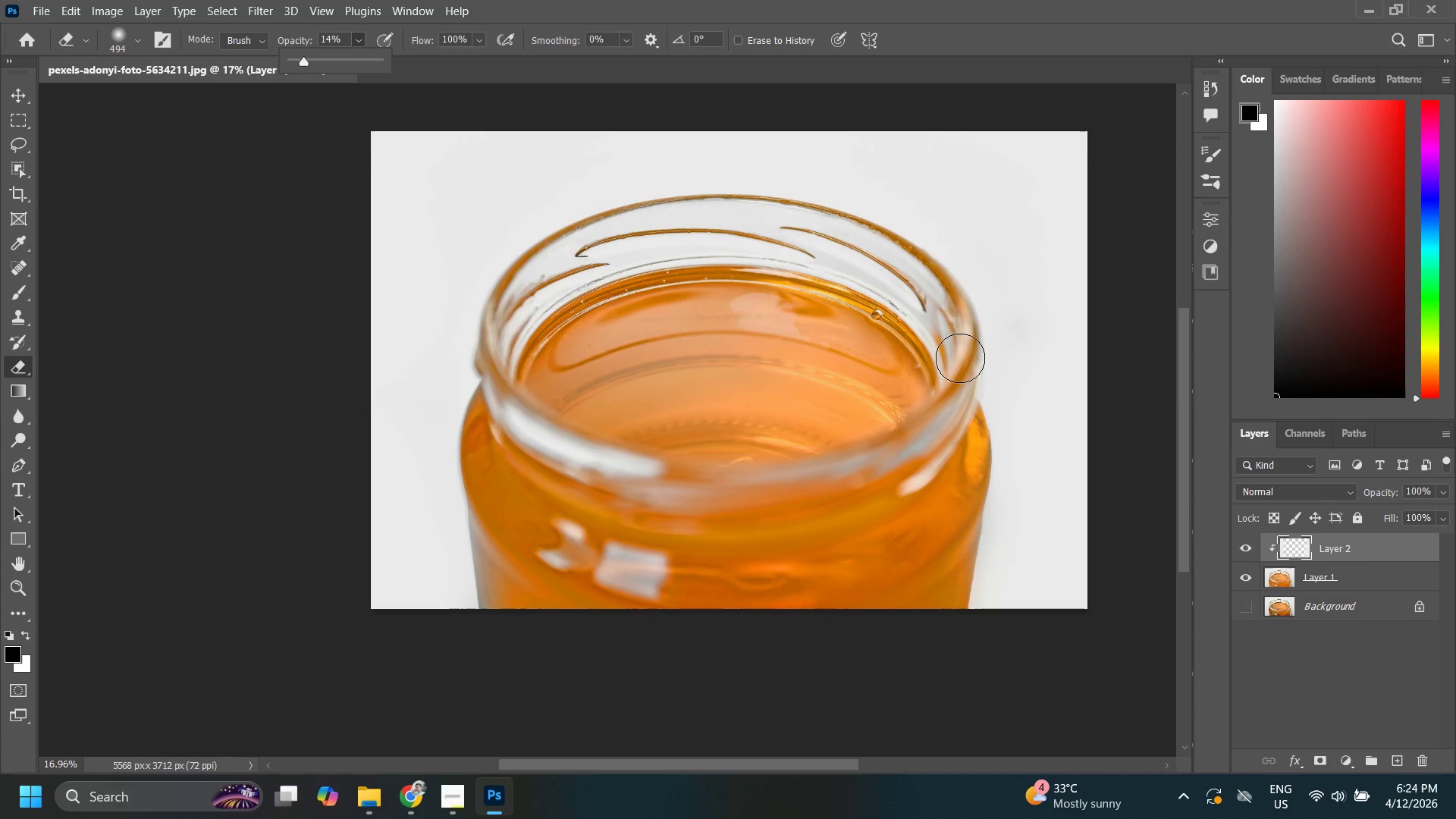 
left_click_drag(start_coordinate=[963, 362], to_coordinate=[991, 532])
 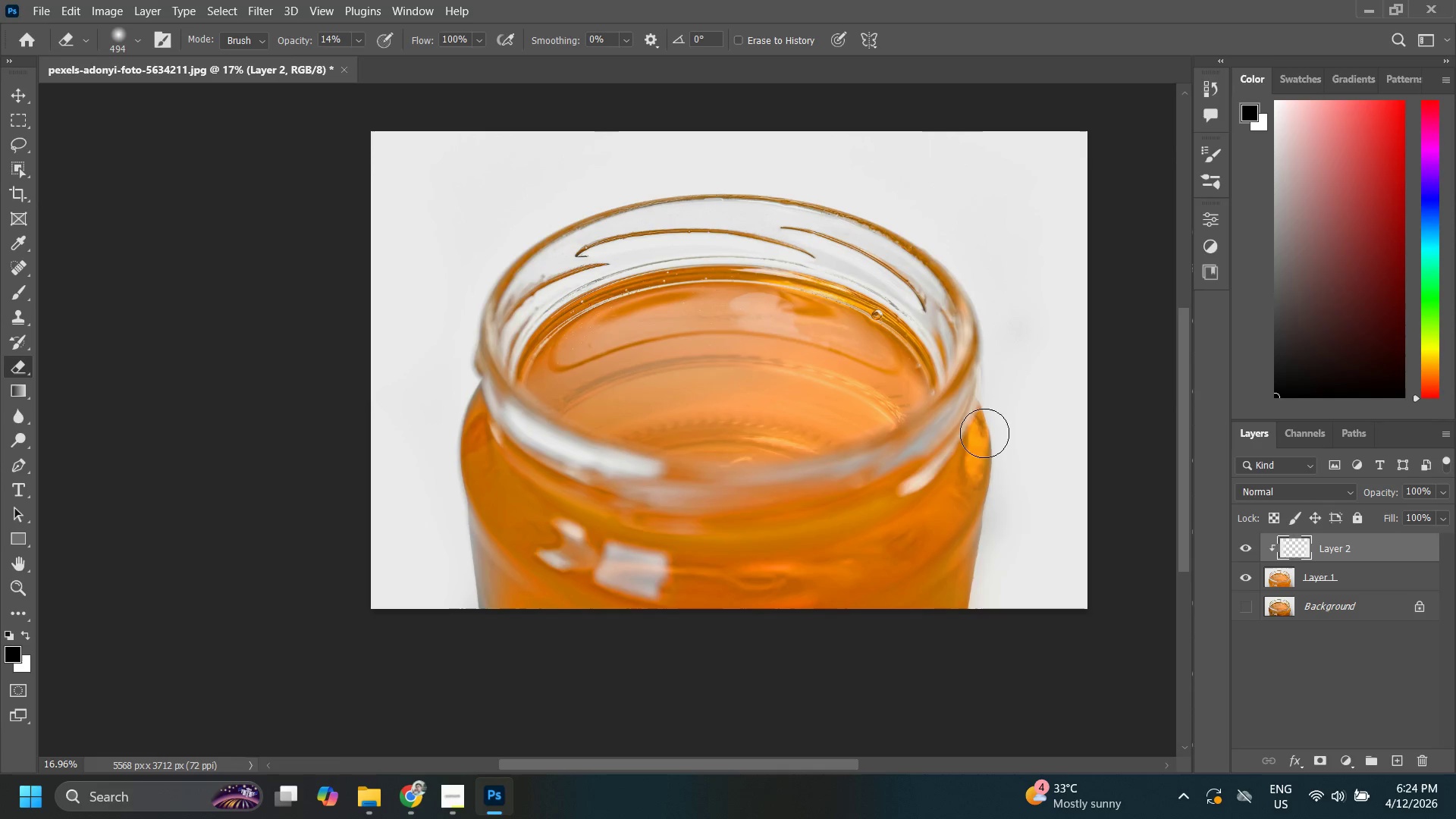 
left_click_drag(start_coordinate=[984, 433], to_coordinate=[961, 577])
 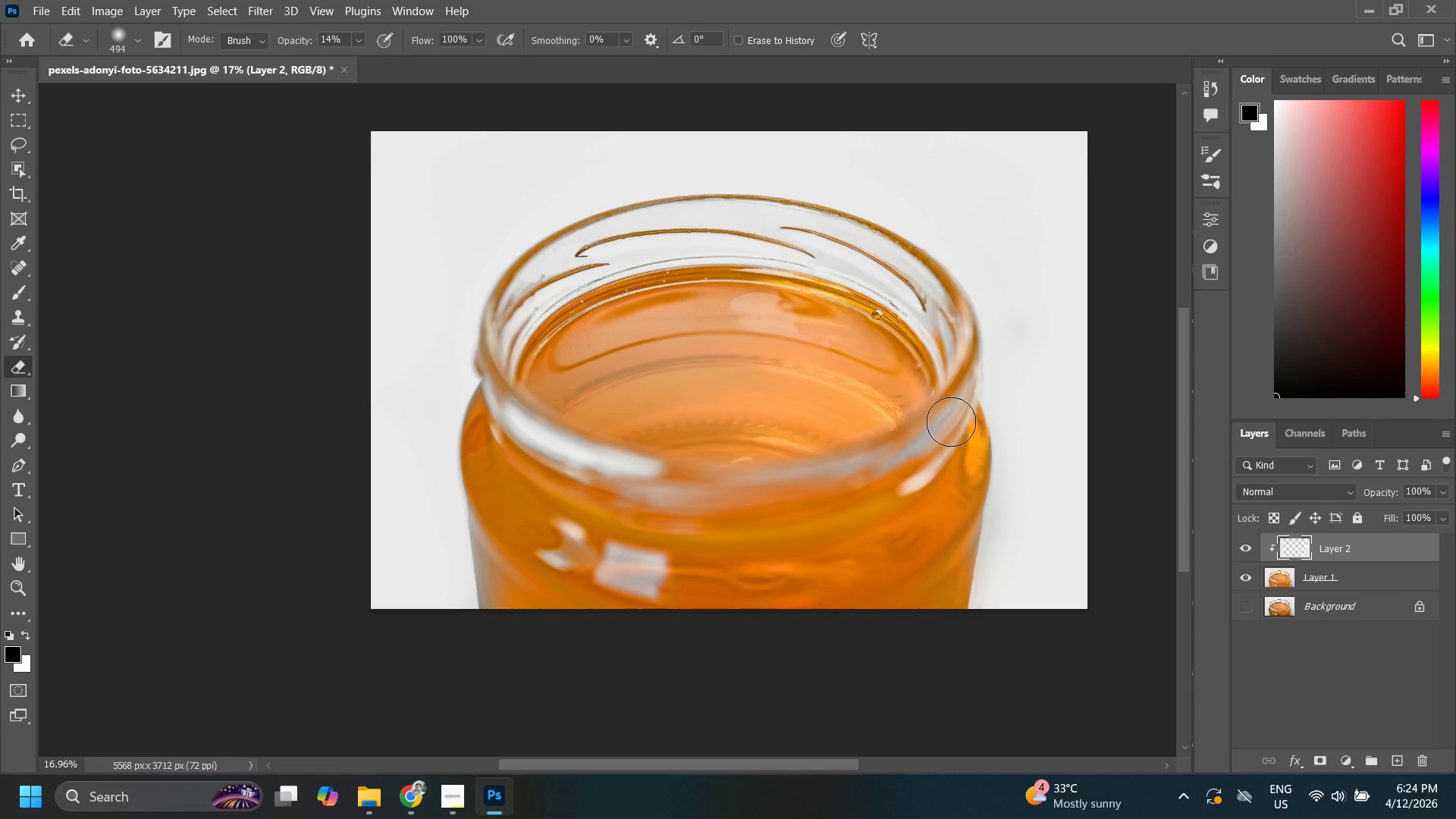 
key(Control+ControlLeft)
 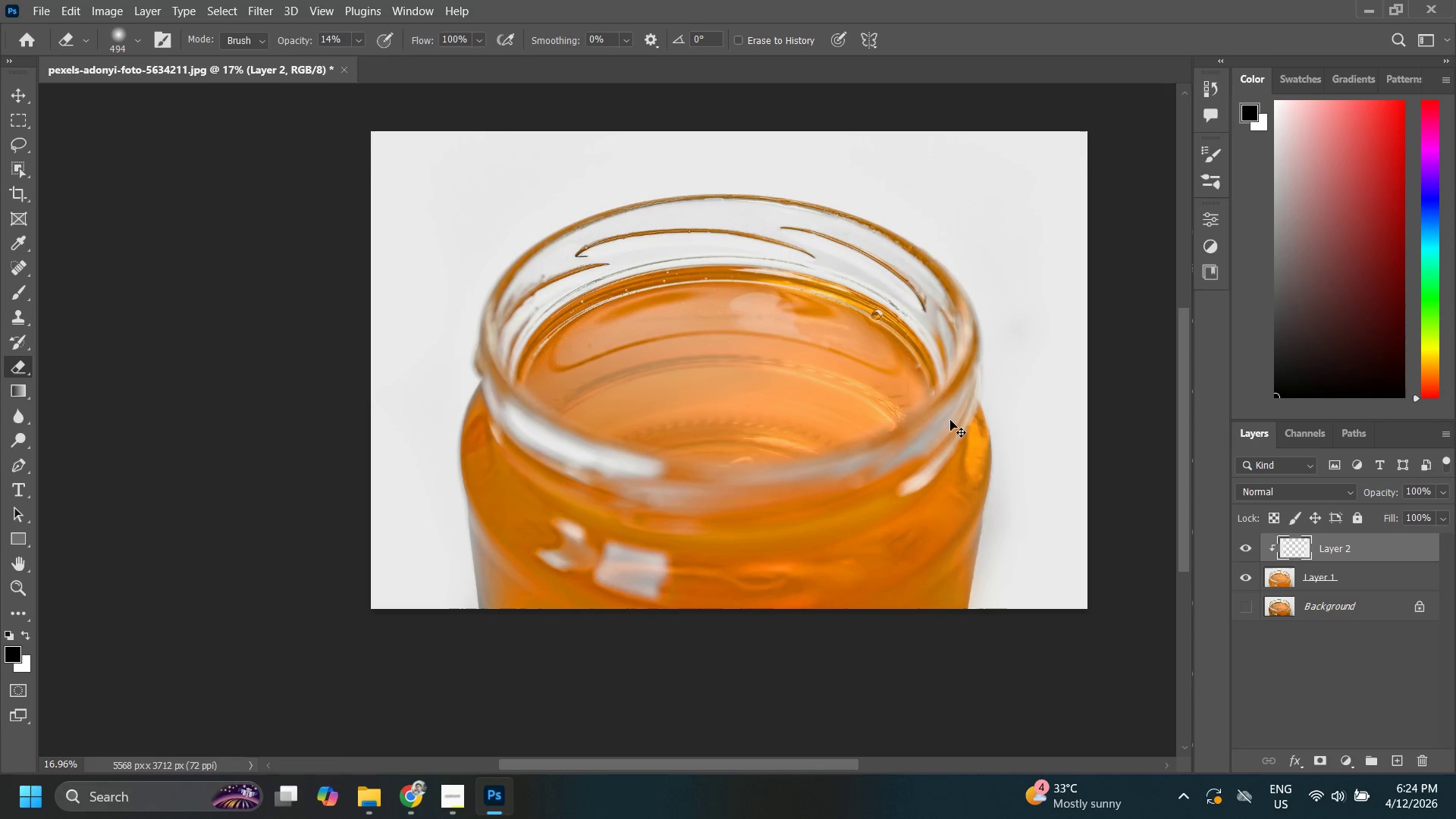 
key(Control+Z)
 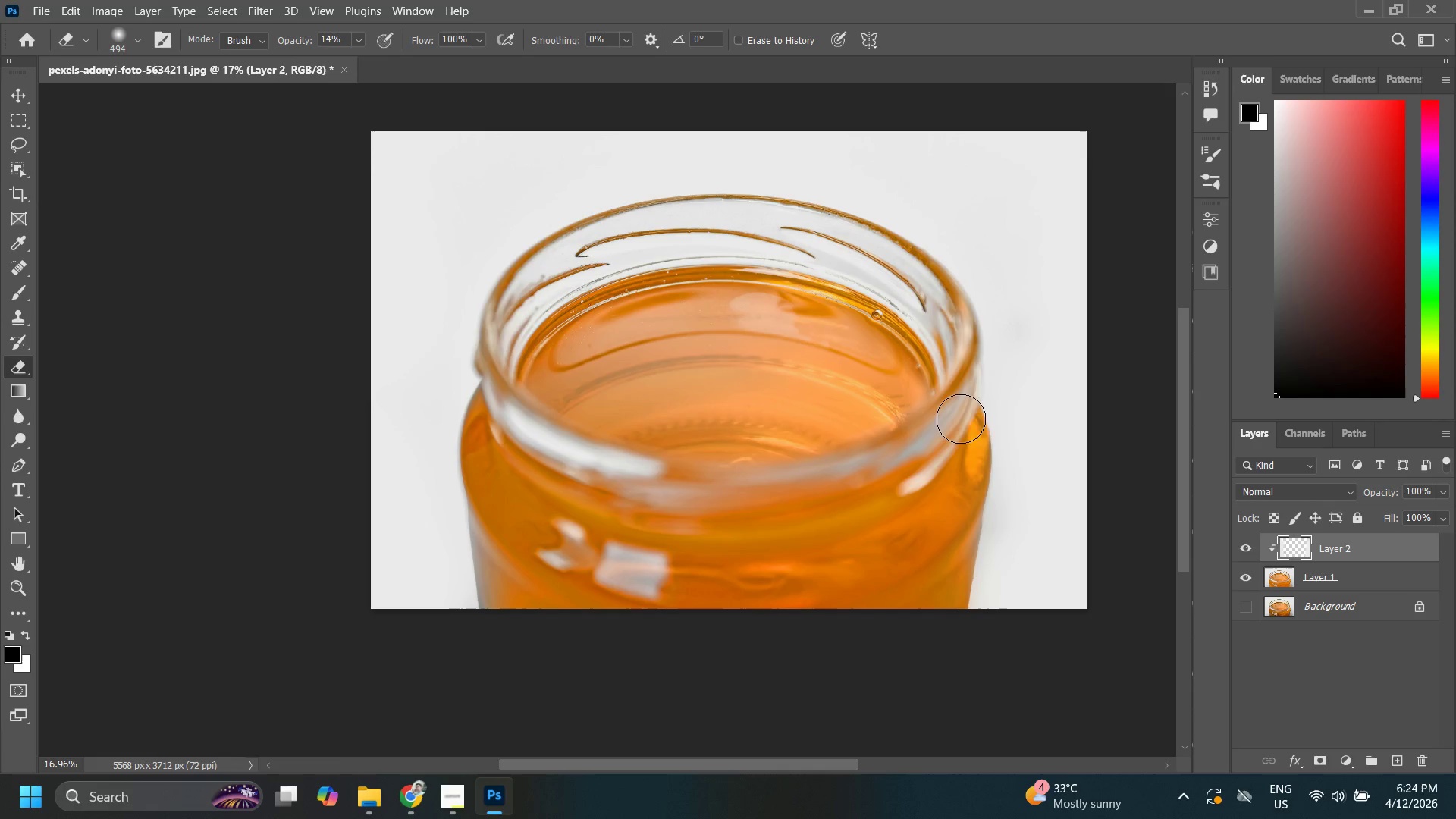 
key(Control+ControlLeft)
 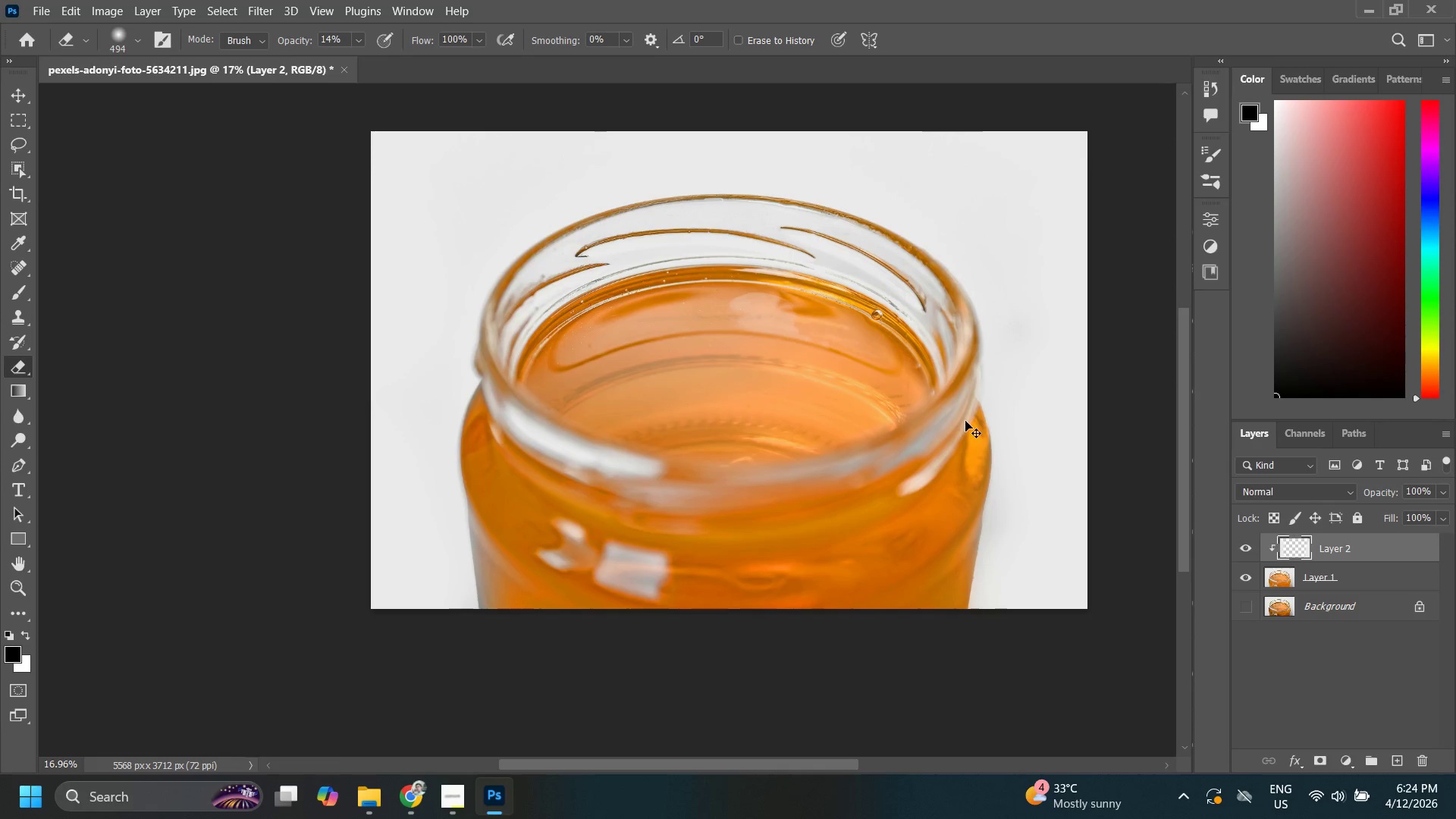 
key(Control+Z)
 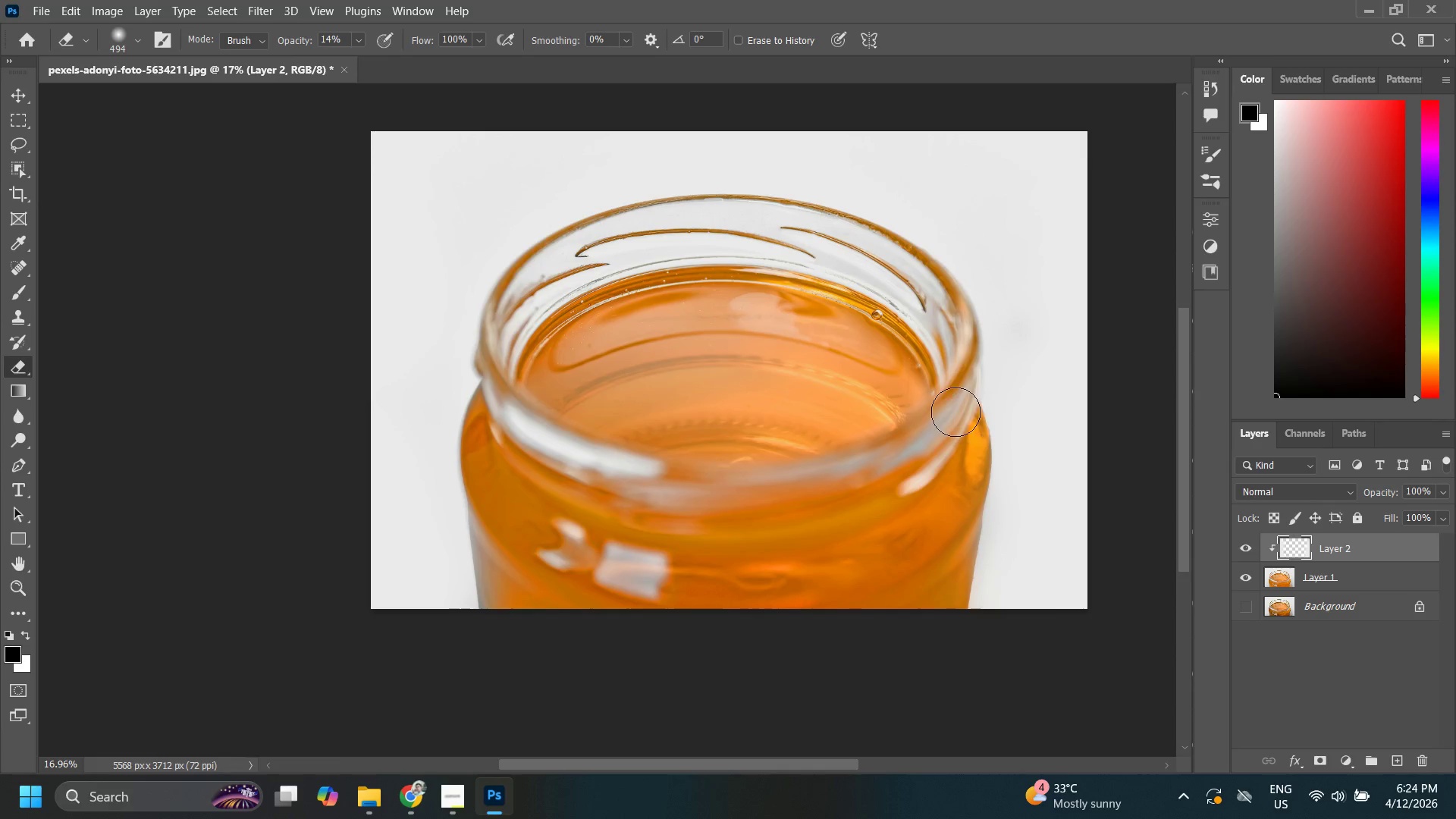 
left_click_drag(start_coordinate=[956, 412], to_coordinate=[959, 488])
 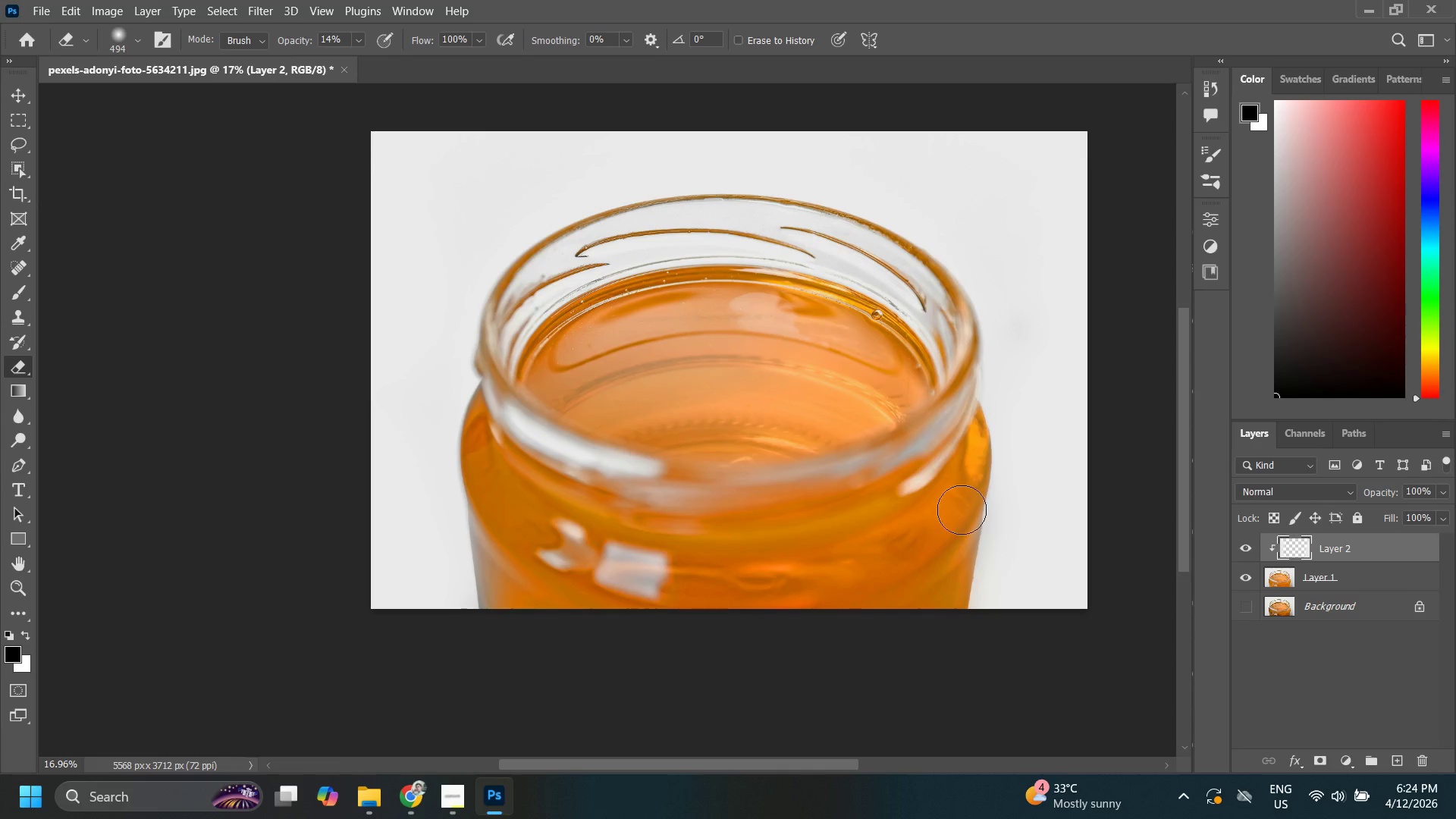 
left_click_drag(start_coordinate=[953, 435], to_coordinate=[962, 509])
 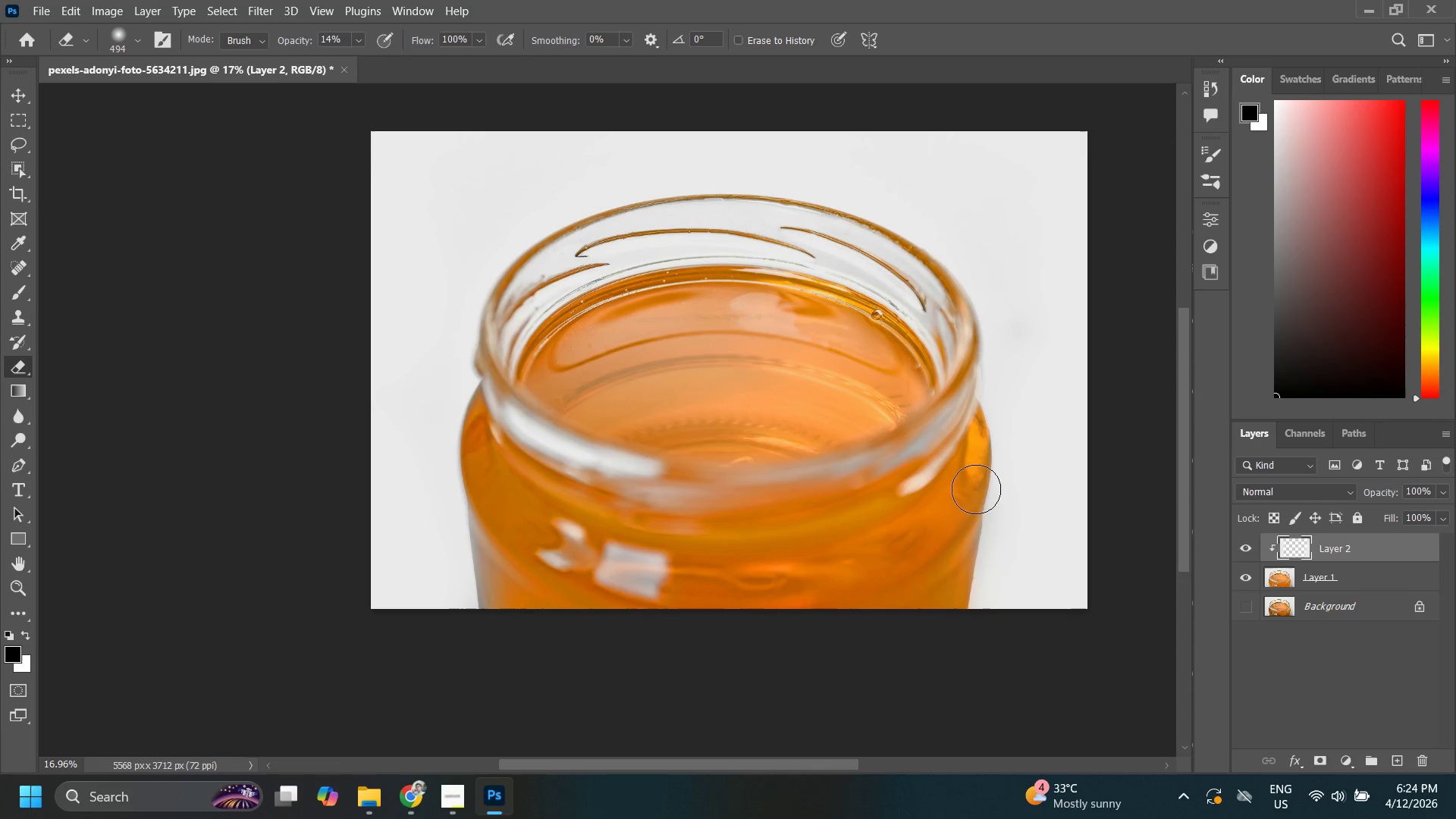 
left_click_drag(start_coordinate=[971, 420], to_coordinate=[975, 489])
 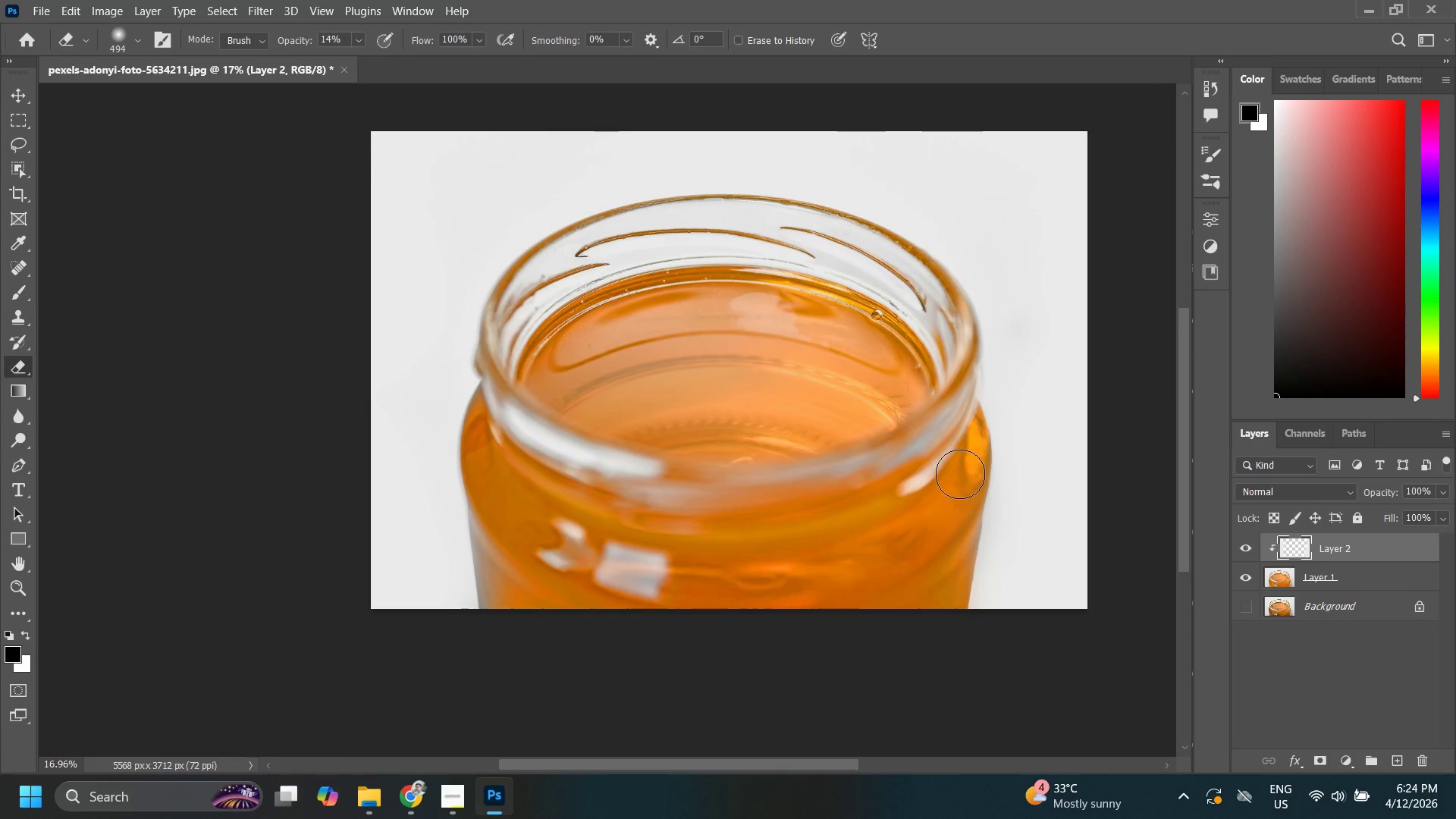 
left_click_drag(start_coordinate=[958, 427], to_coordinate=[959, 482])
 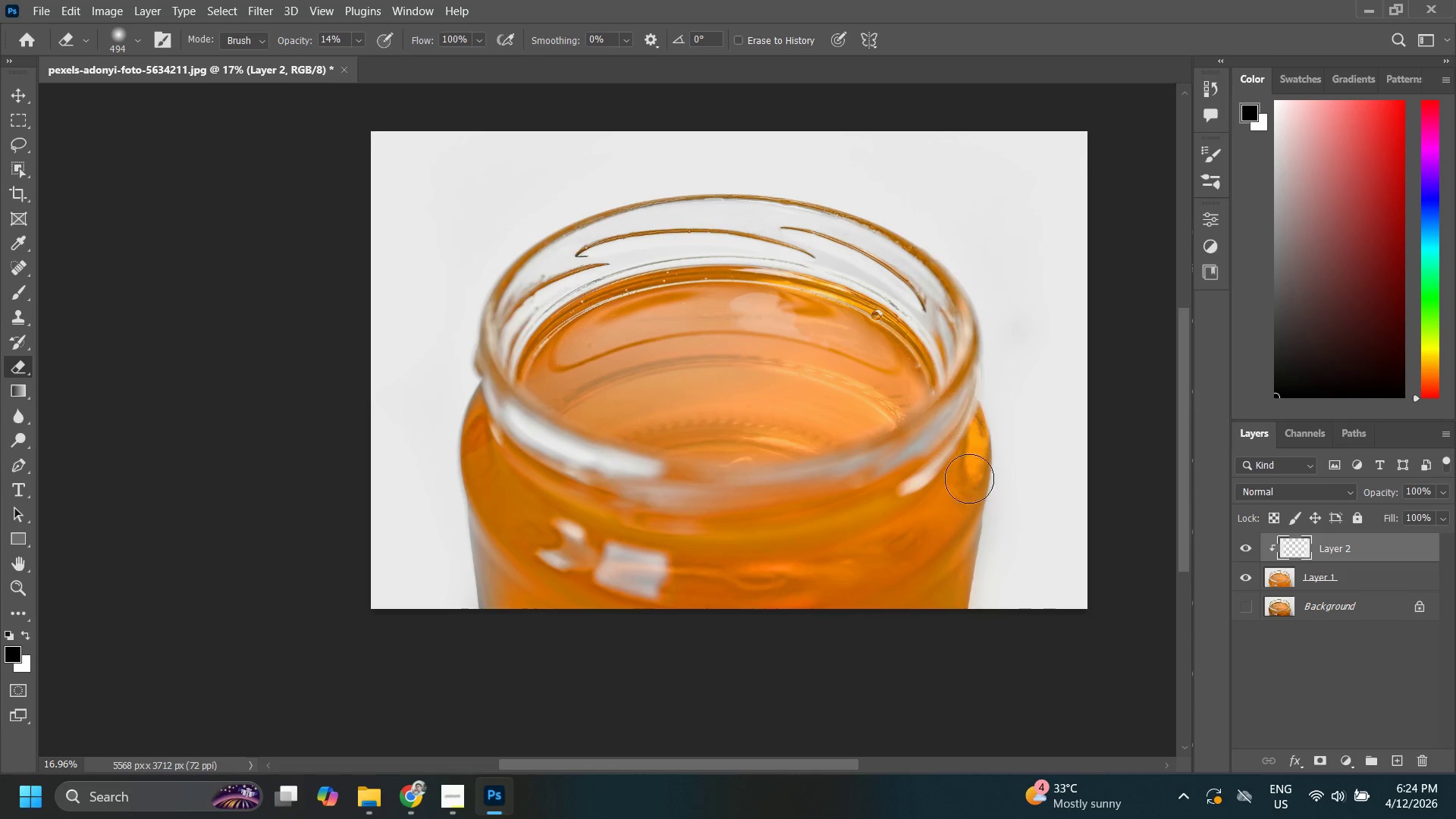 
left_click_drag(start_coordinate=[959, 411], to_coordinate=[968, 476])
 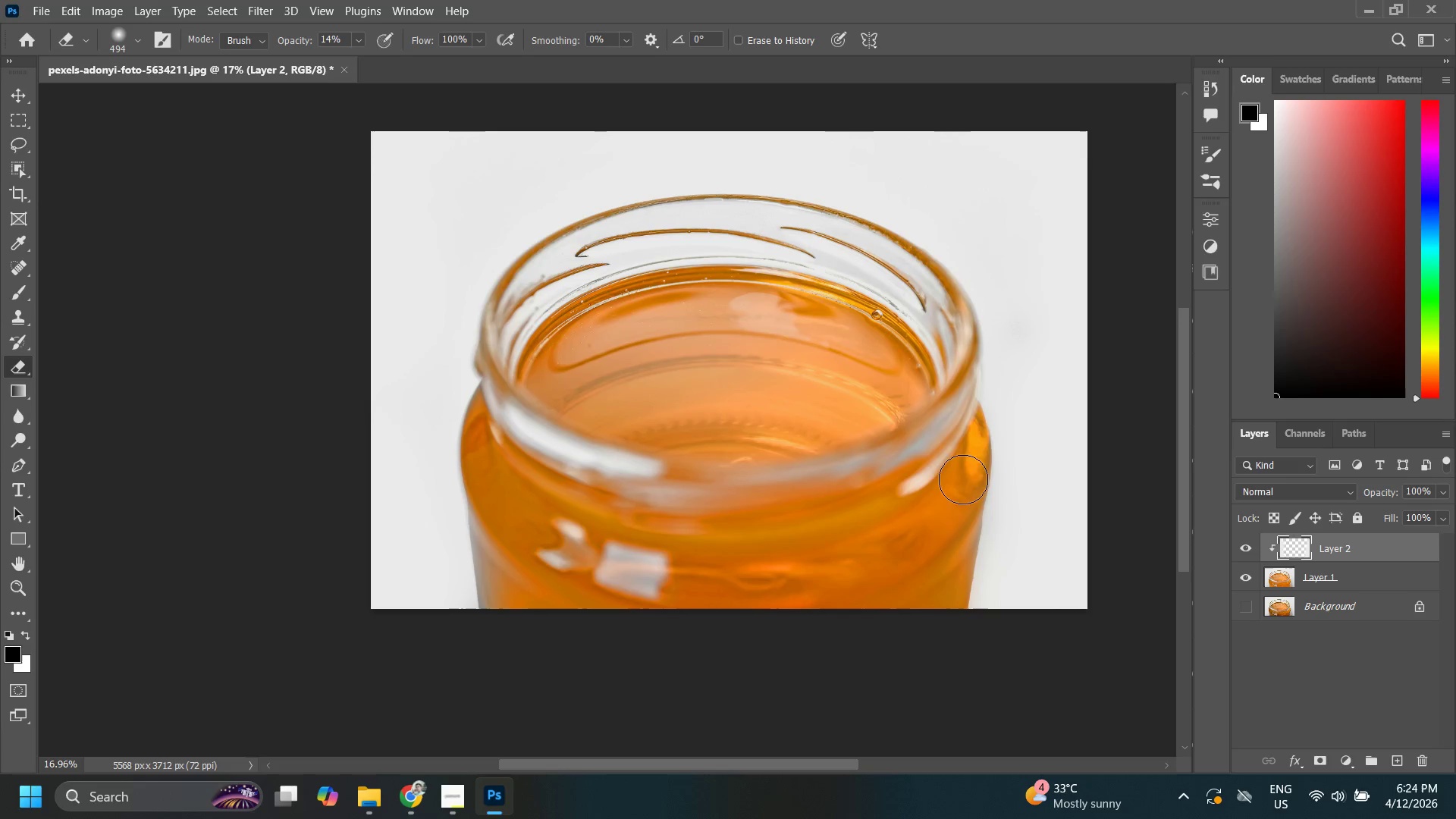 
left_click_drag(start_coordinate=[958, 422], to_coordinate=[961, 471])
 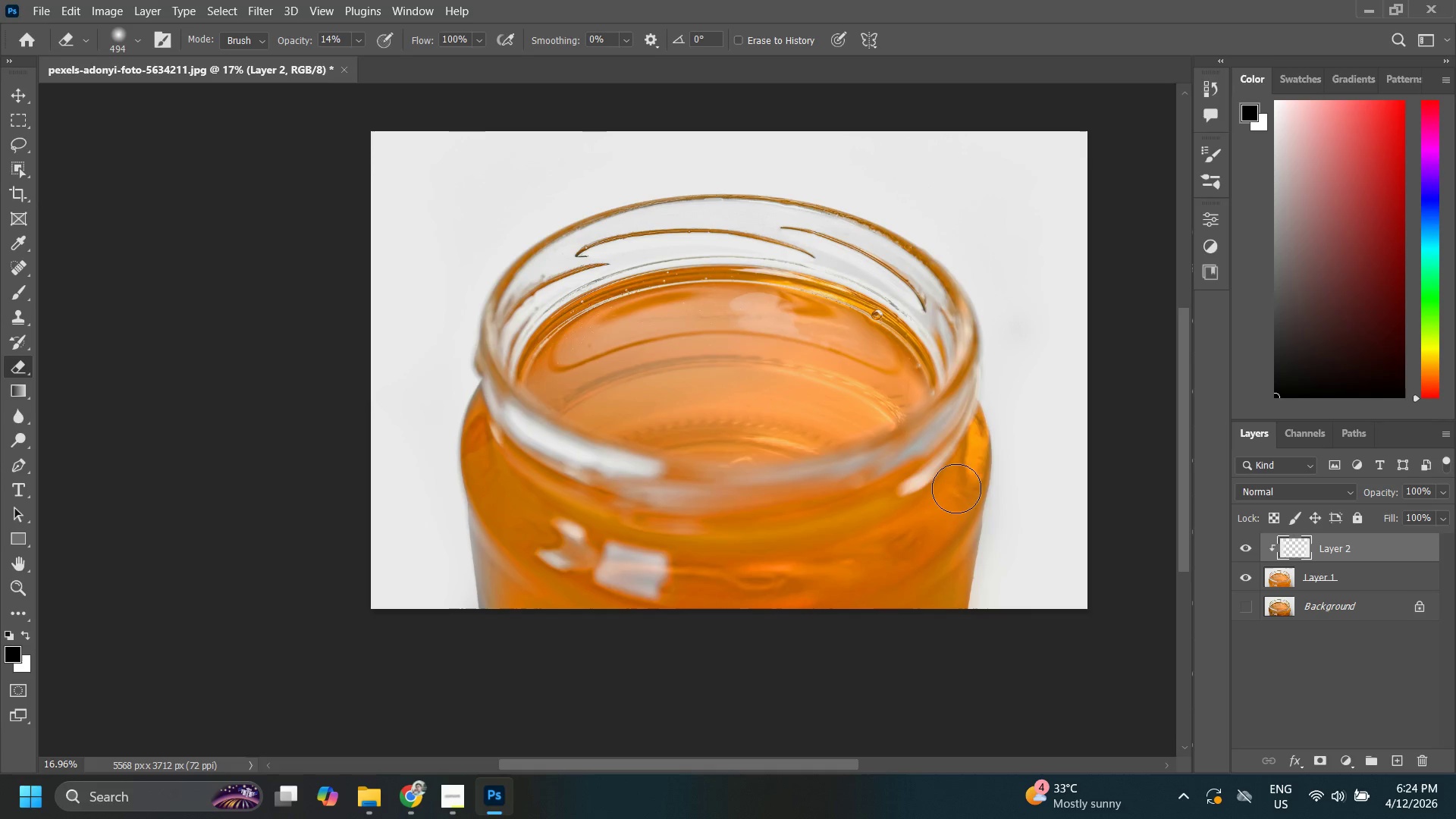 
left_click_drag(start_coordinate=[955, 431], to_coordinate=[956, 505])
 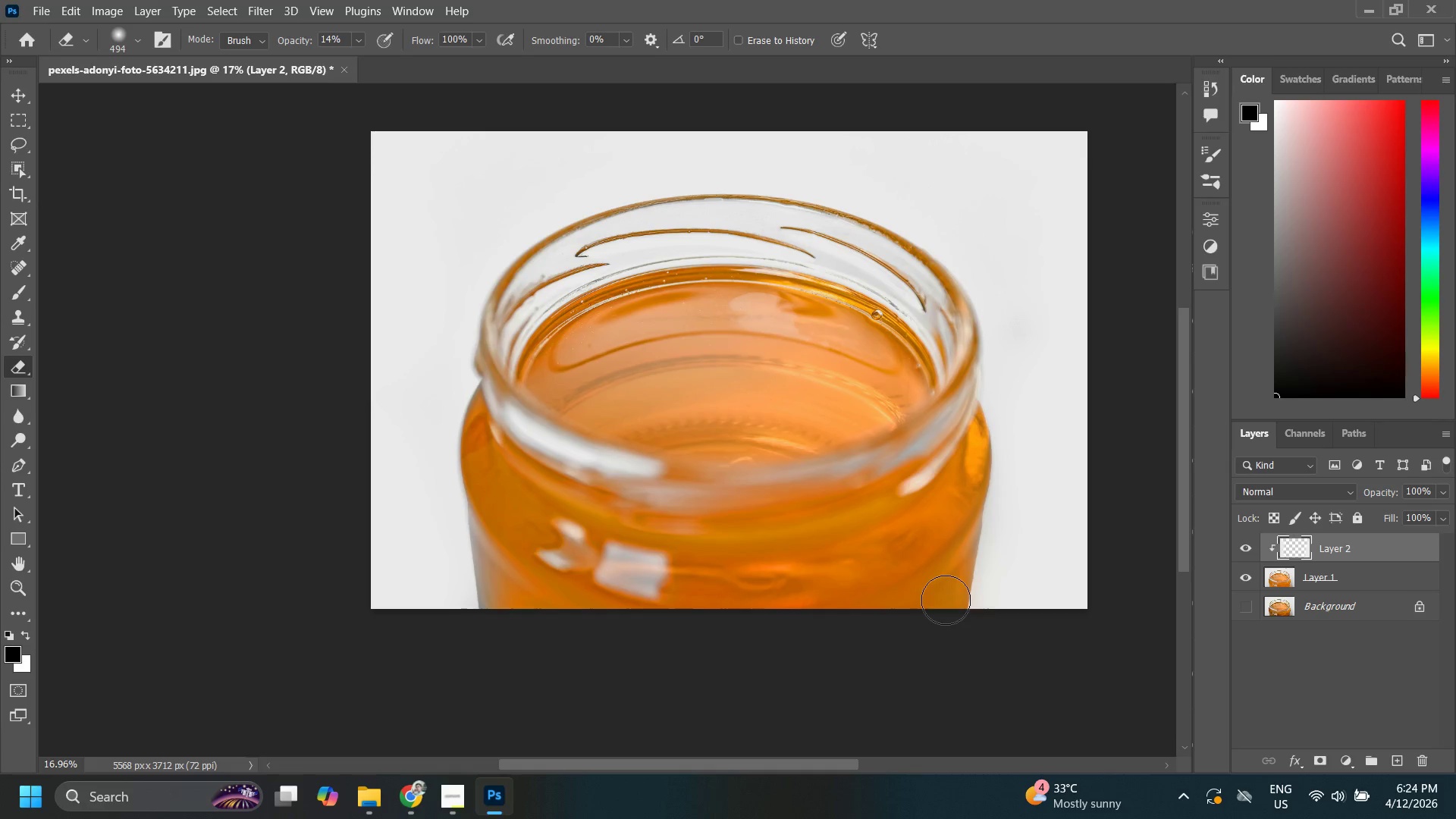 
left_click_drag(start_coordinate=[957, 476], to_coordinate=[940, 573])
 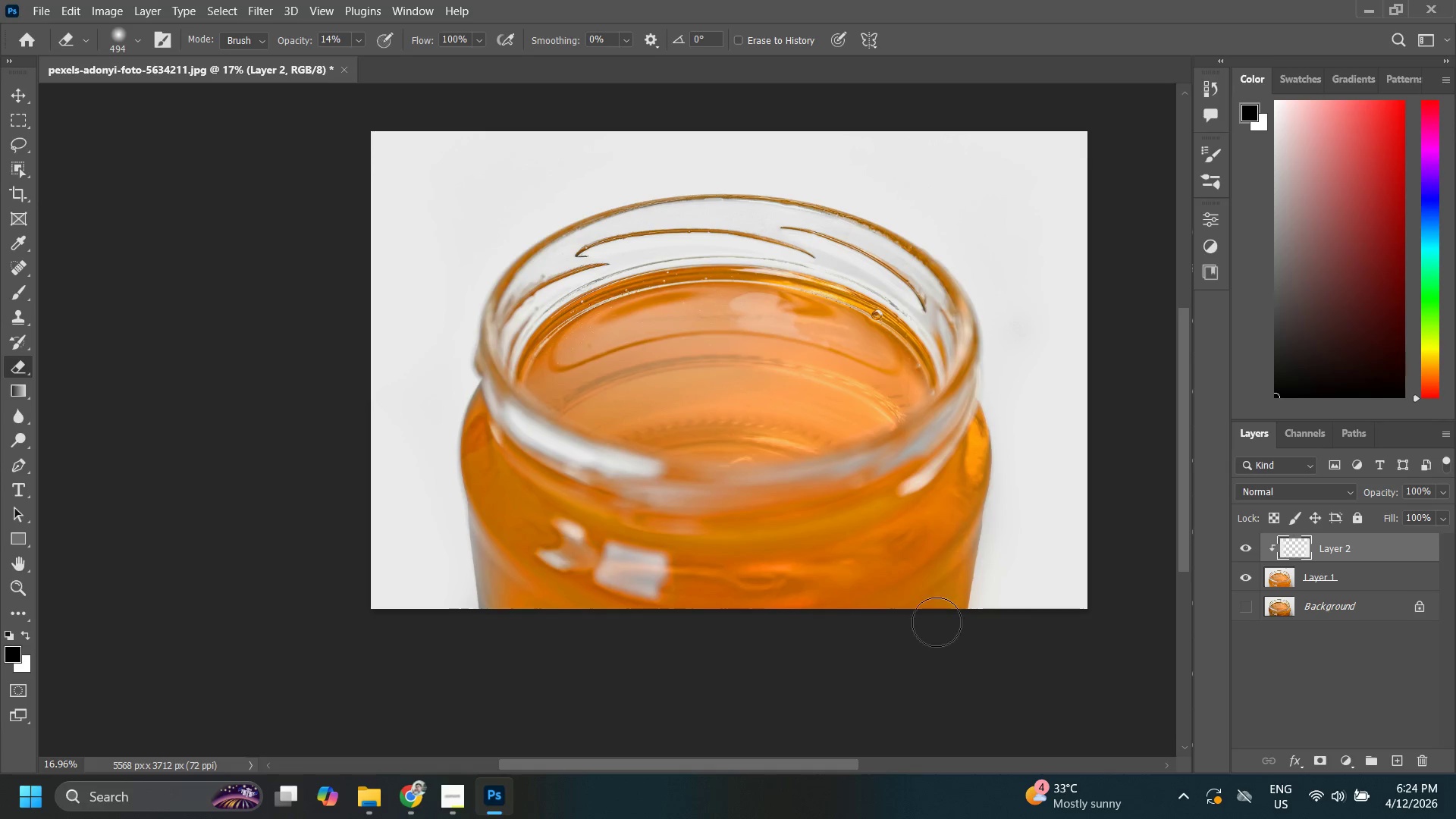 
left_click_drag(start_coordinate=[939, 537], to_coordinate=[939, 591])
 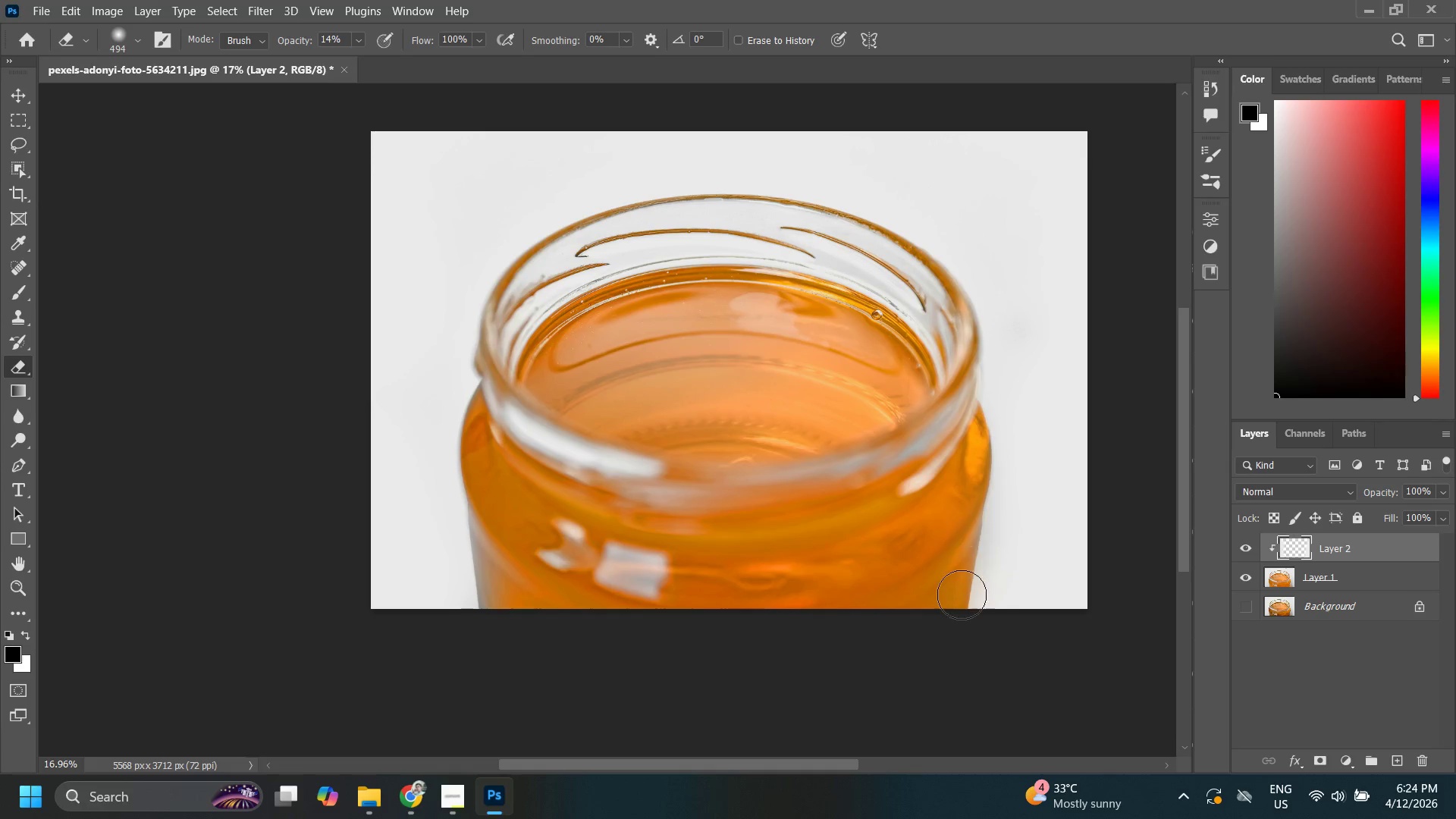 
left_click_drag(start_coordinate=[971, 524], to_coordinate=[964, 566])
 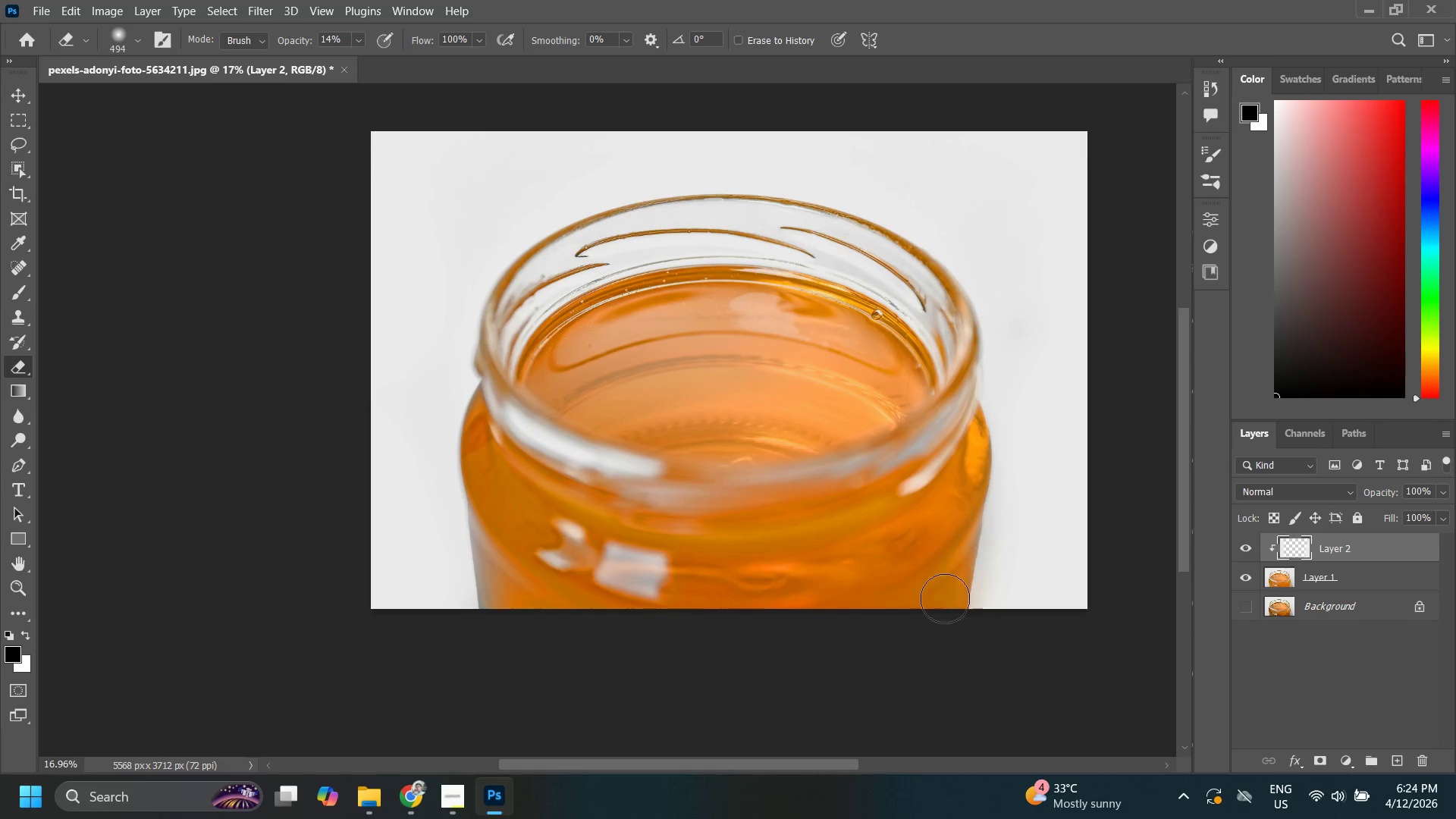 
left_click_drag(start_coordinate=[962, 520], to_coordinate=[945, 585])
 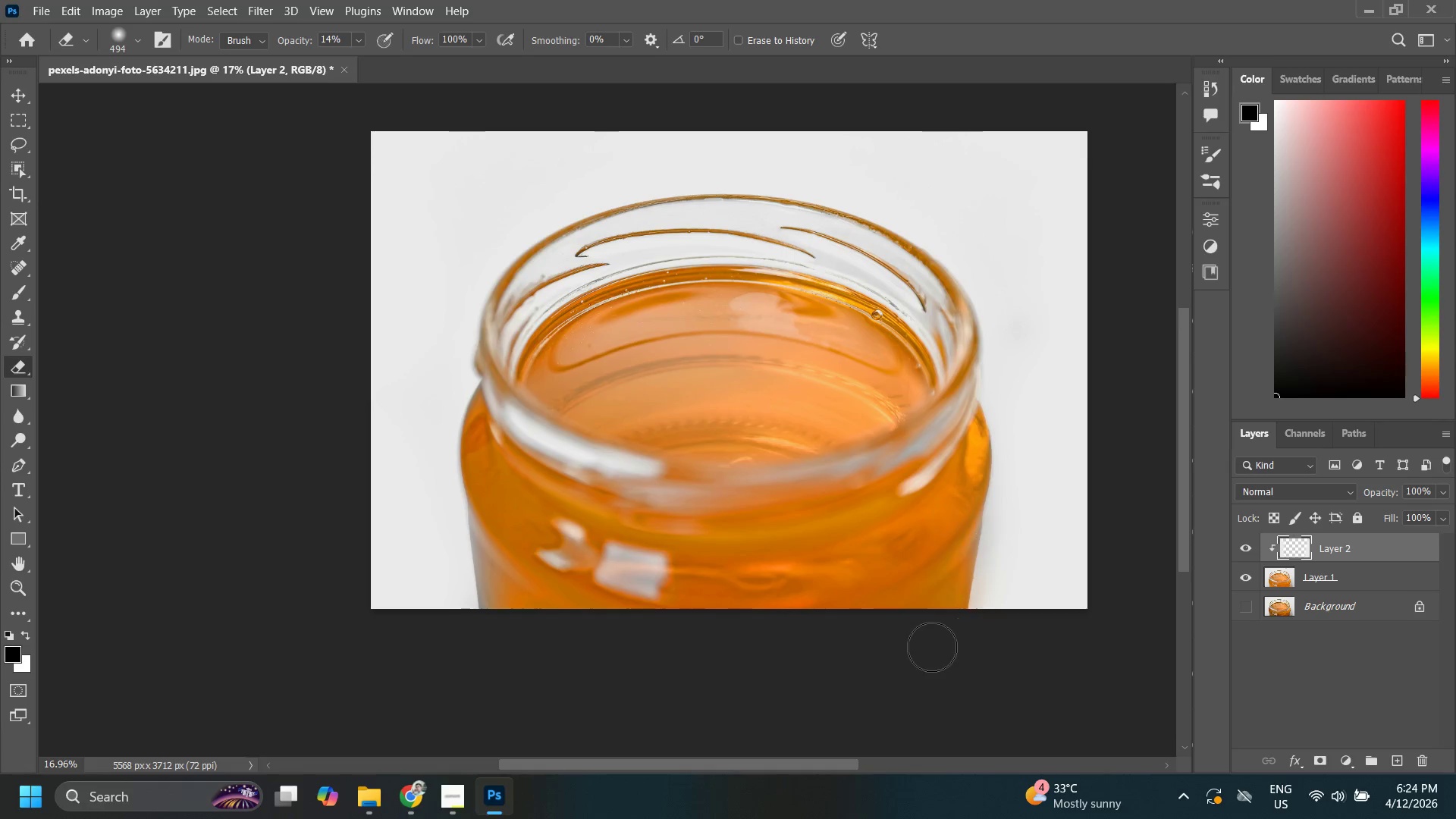 
left_click_drag(start_coordinate=[952, 533], to_coordinate=[934, 620])
 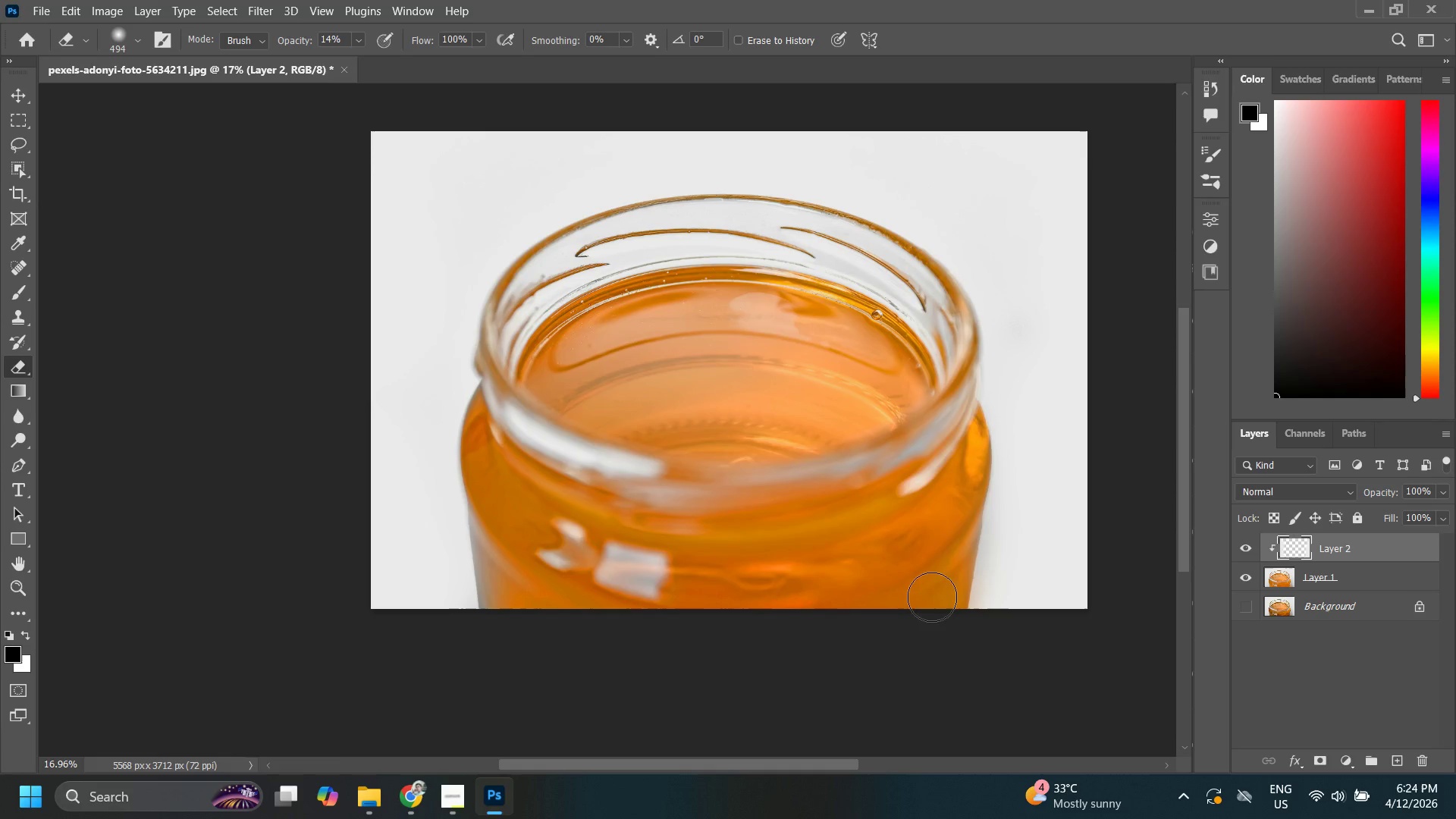 
left_click_drag(start_coordinate=[934, 576], to_coordinate=[932, 617])
 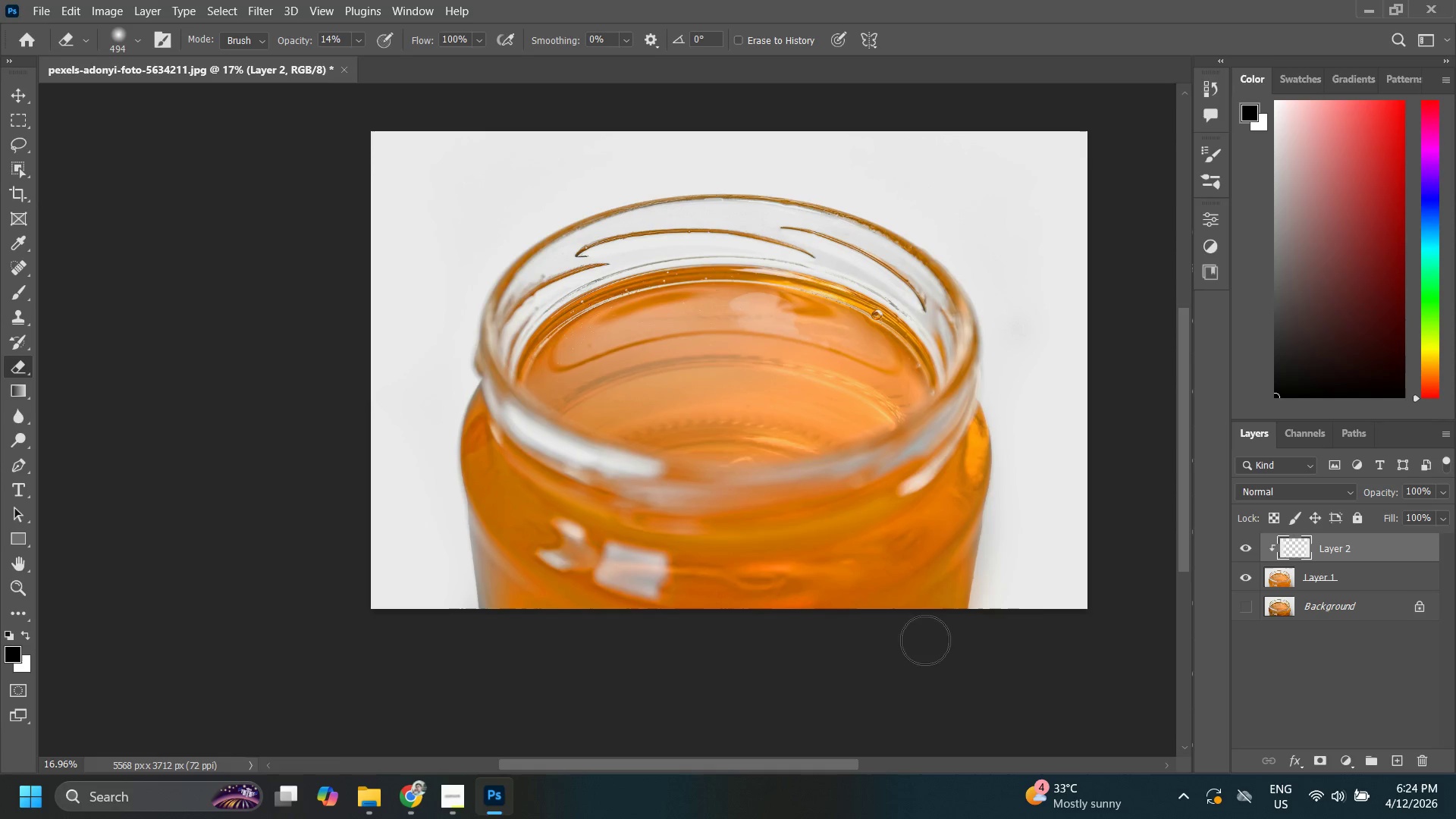 
left_click_drag(start_coordinate=[932, 595], to_coordinate=[926, 638])
 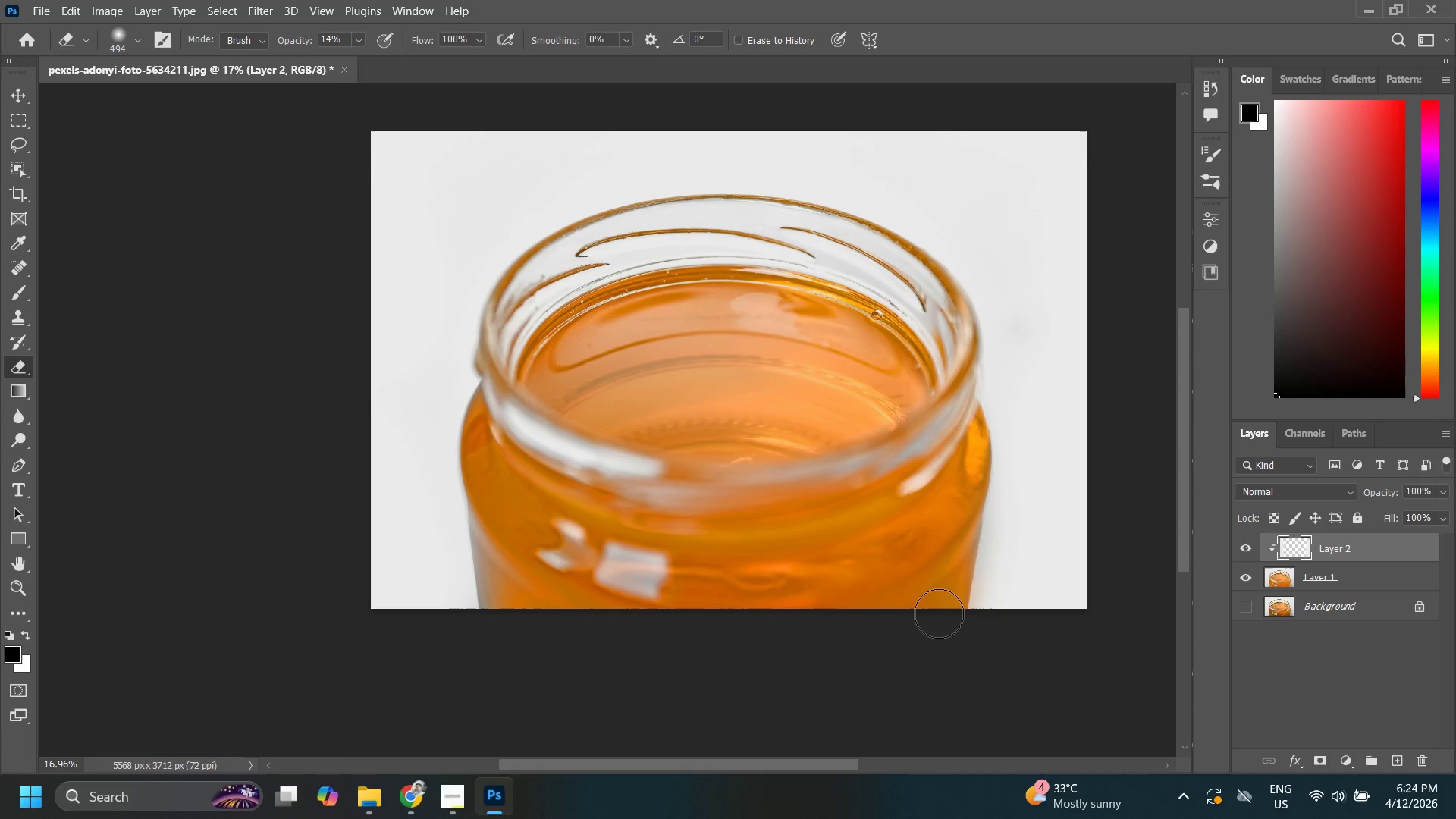 
left_click_drag(start_coordinate=[927, 607], to_coordinate=[929, 630])
 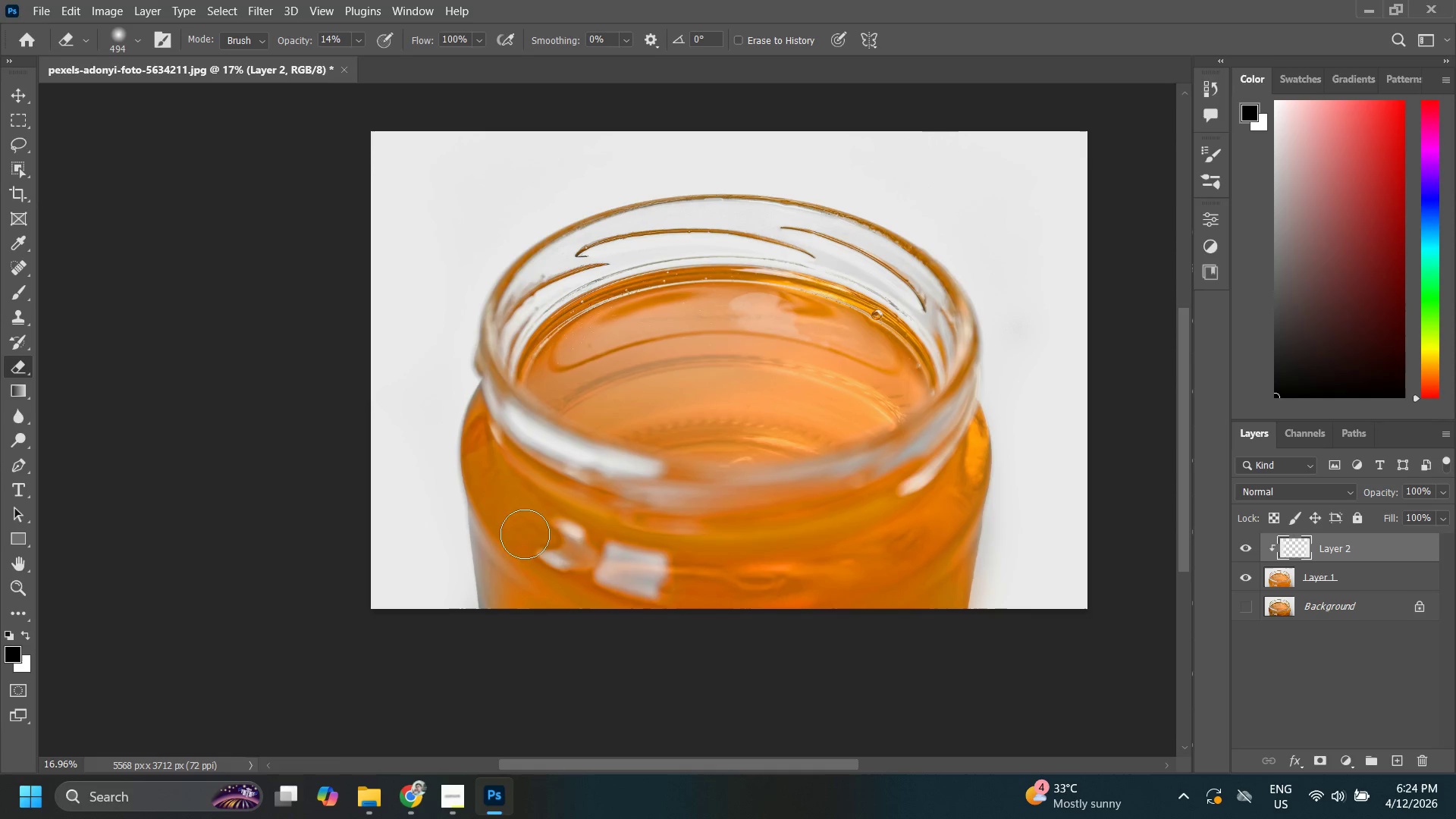 
left_click_drag(start_coordinate=[503, 516], to_coordinate=[497, 607])
 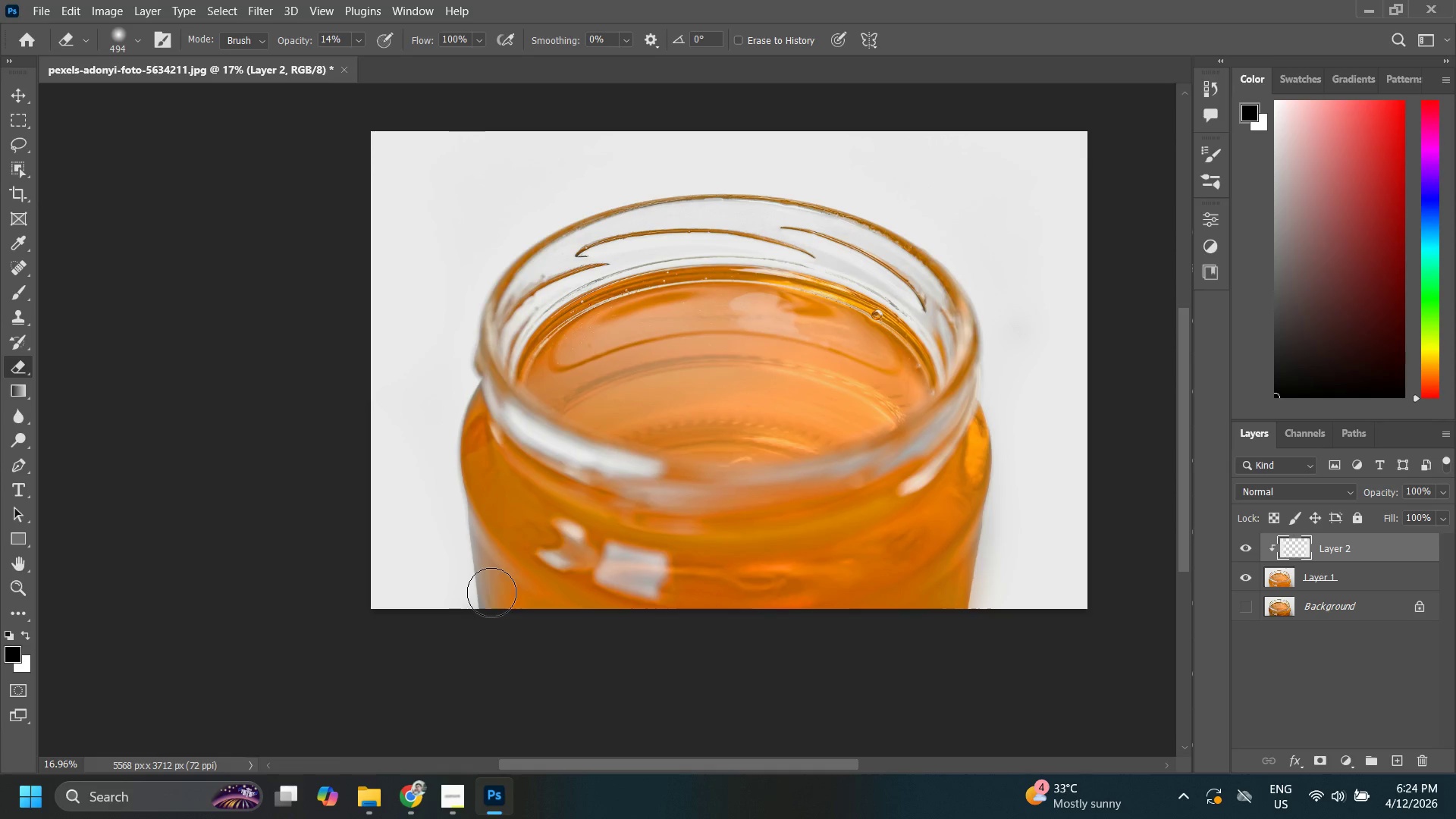 
left_click_drag(start_coordinate=[481, 559], to_coordinate=[497, 623])
 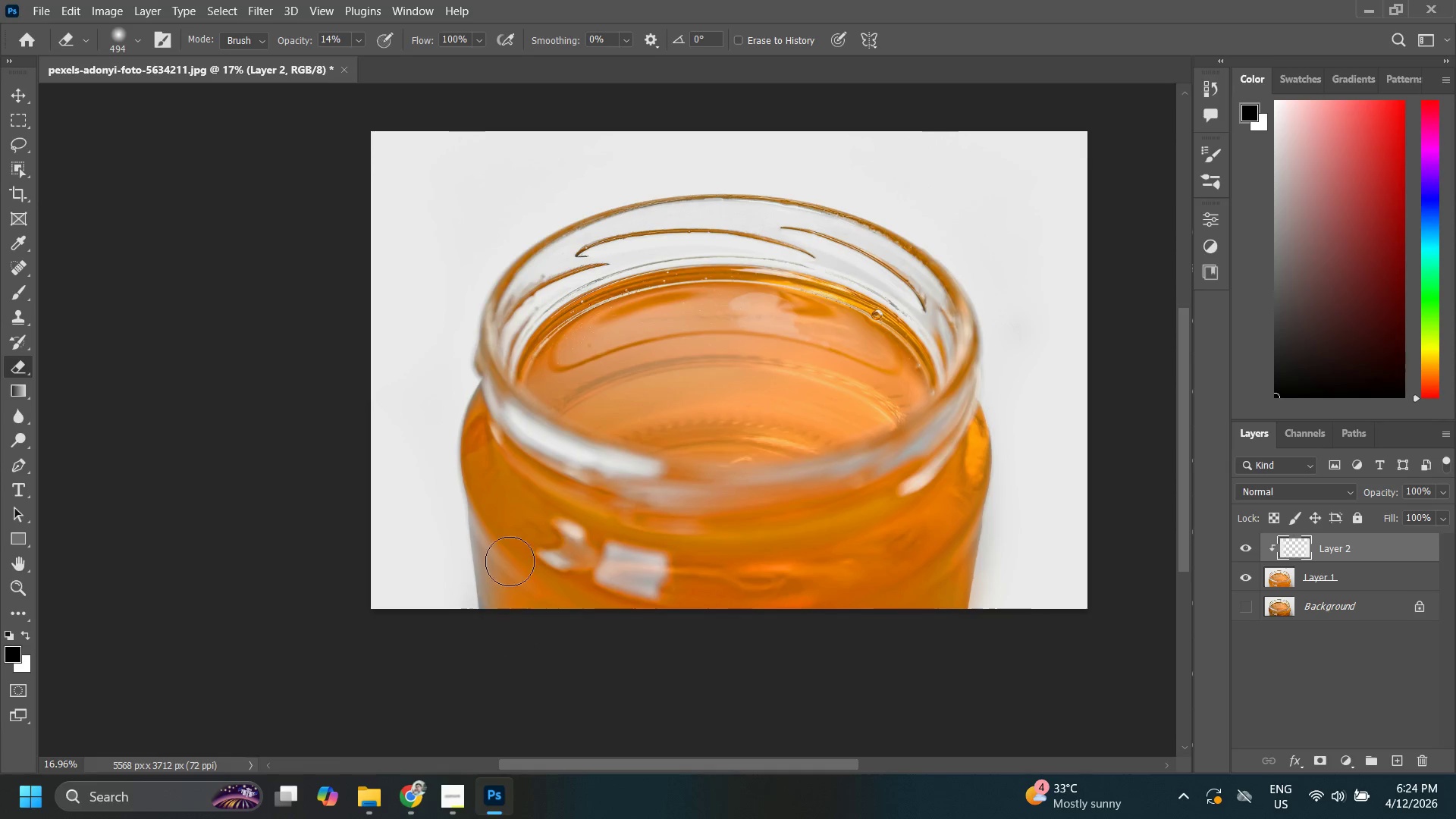 
left_click_drag(start_coordinate=[507, 585], to_coordinate=[513, 624])
 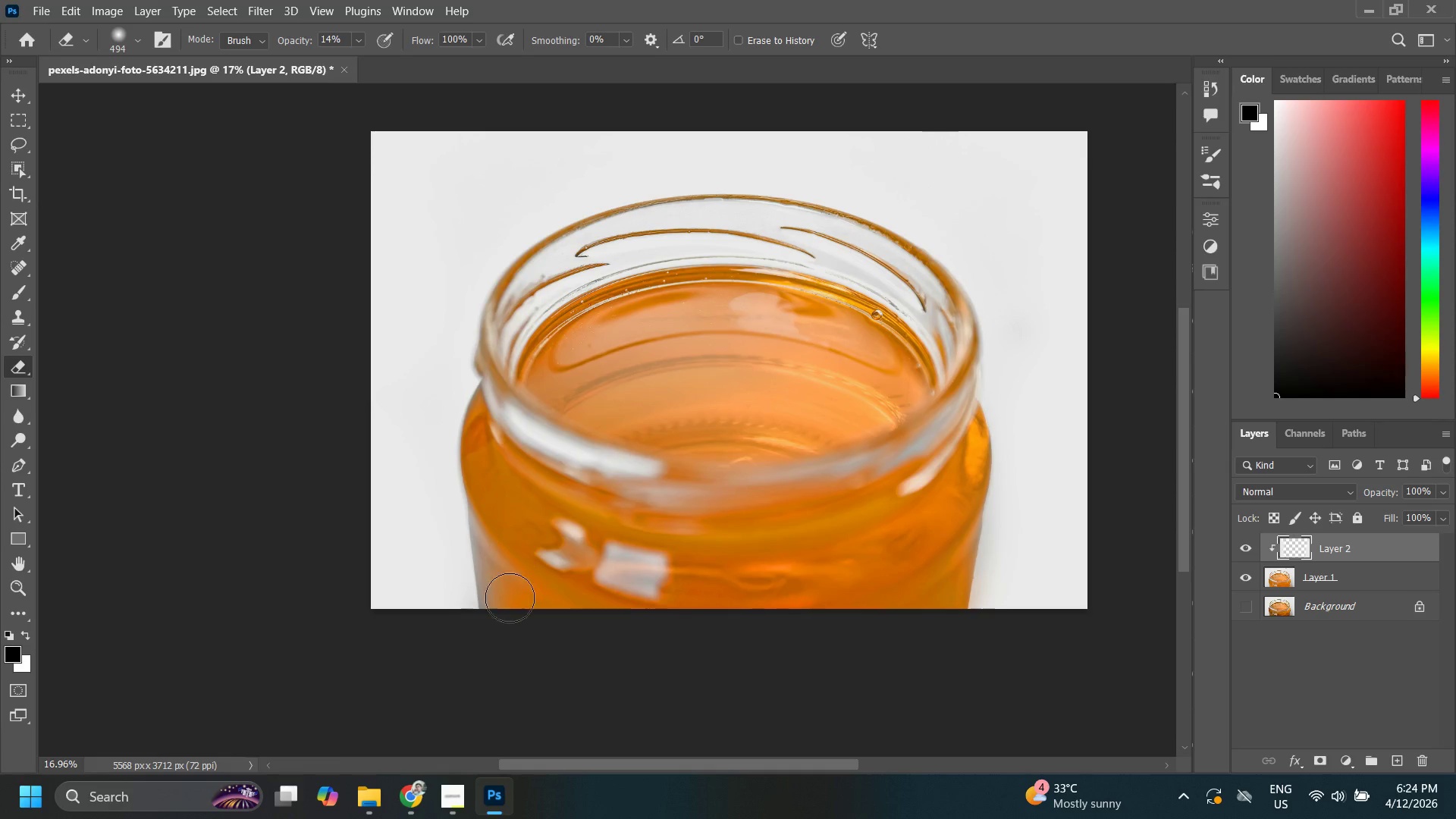 
left_click_drag(start_coordinate=[510, 561], to_coordinate=[510, 581])
 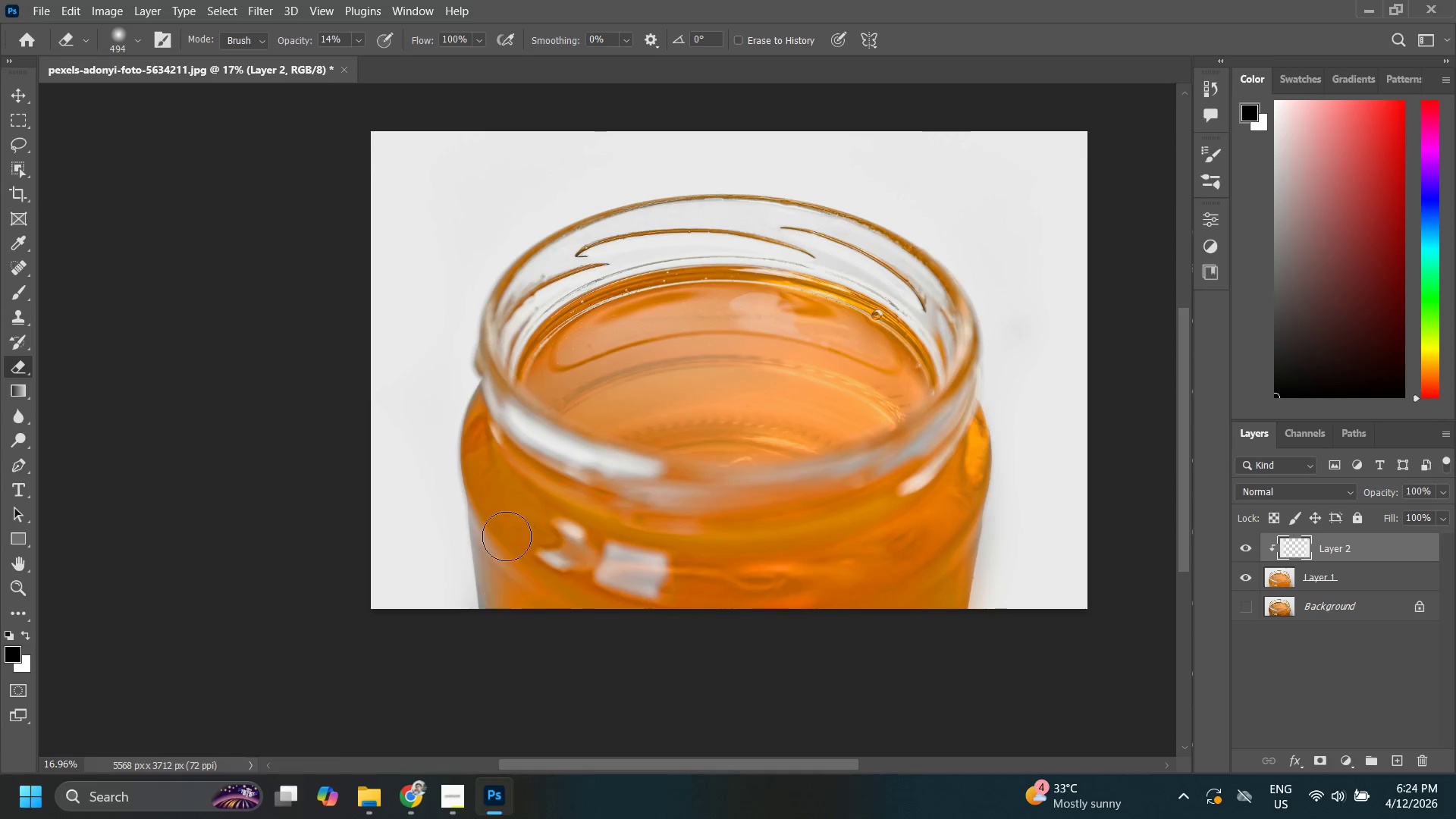 
left_click_drag(start_coordinate=[510, 522], to_coordinate=[507, 536])
 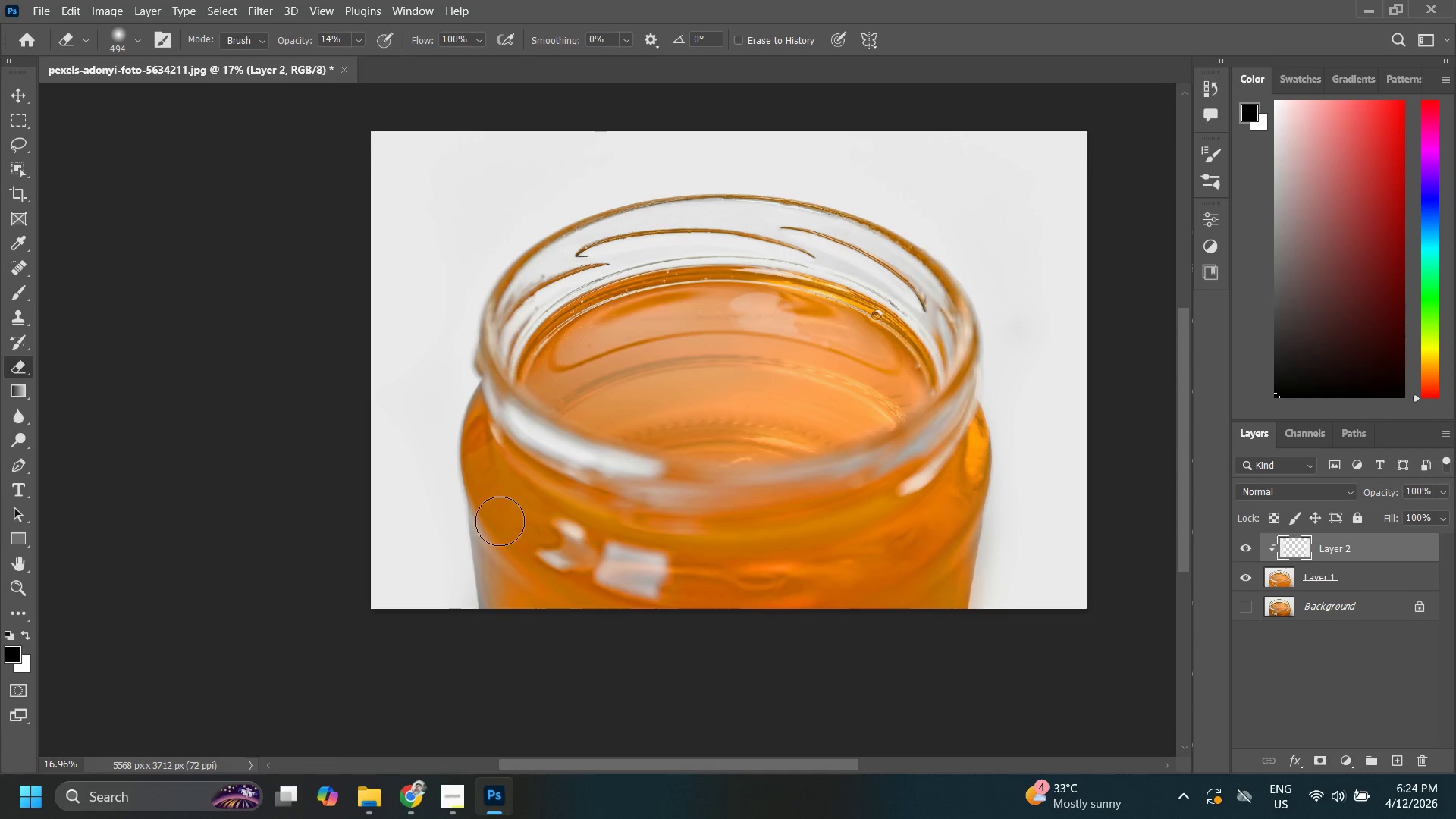 
left_click_drag(start_coordinate=[504, 493], to_coordinate=[497, 507])
 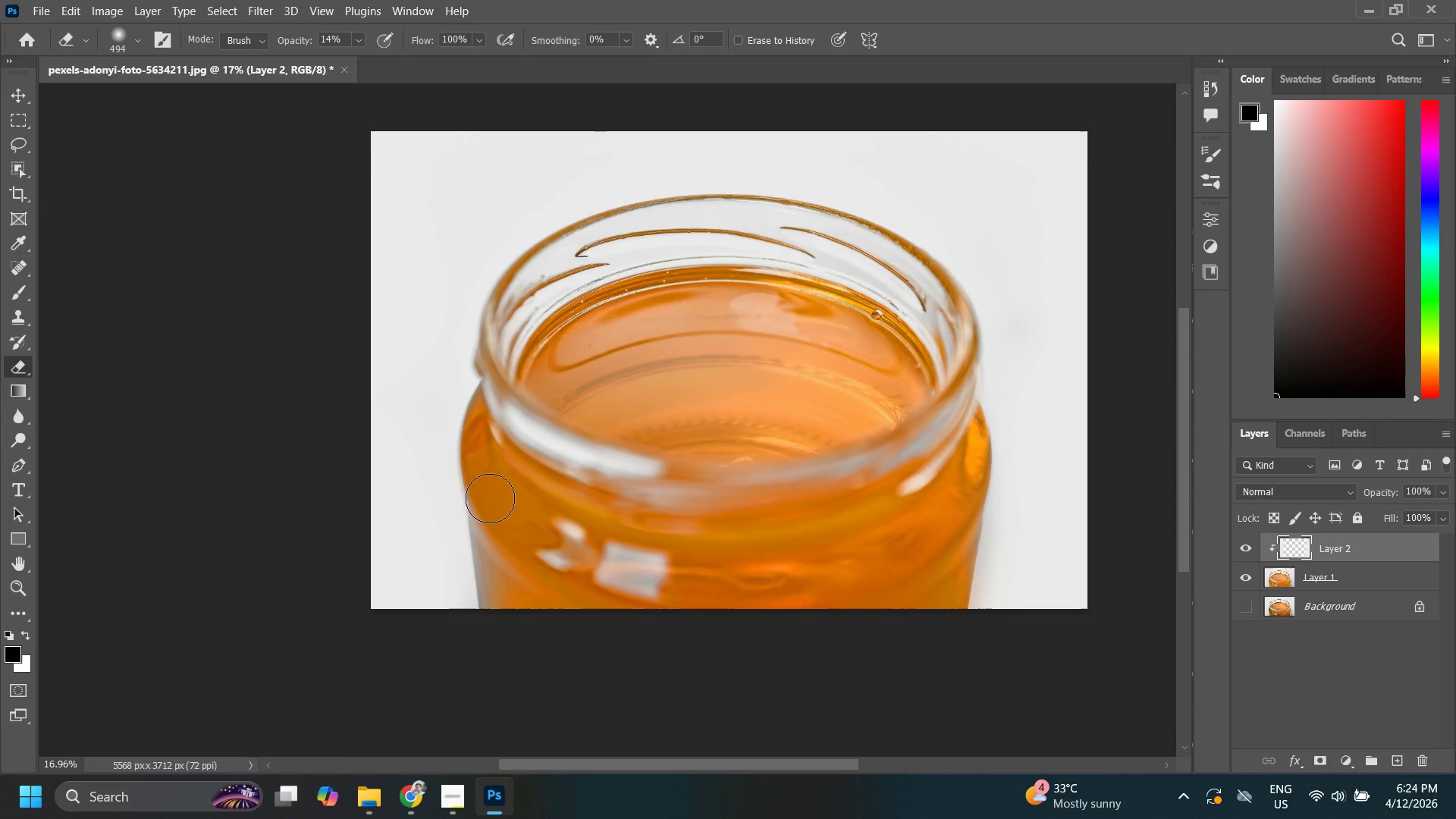 
left_click_drag(start_coordinate=[494, 494], to_coordinate=[495, 518])
 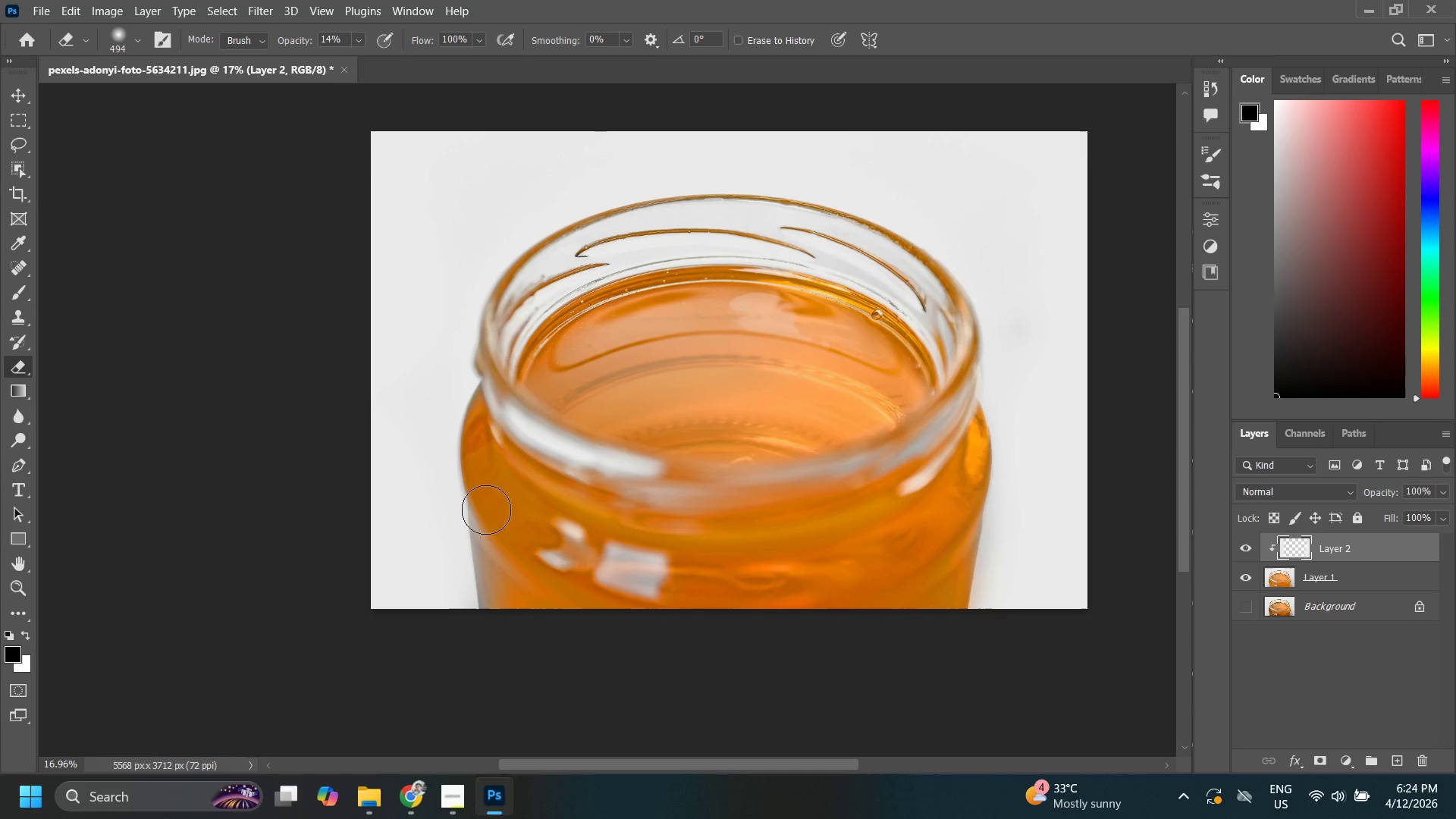 
left_click_drag(start_coordinate=[487, 488], to_coordinate=[486, 508])
 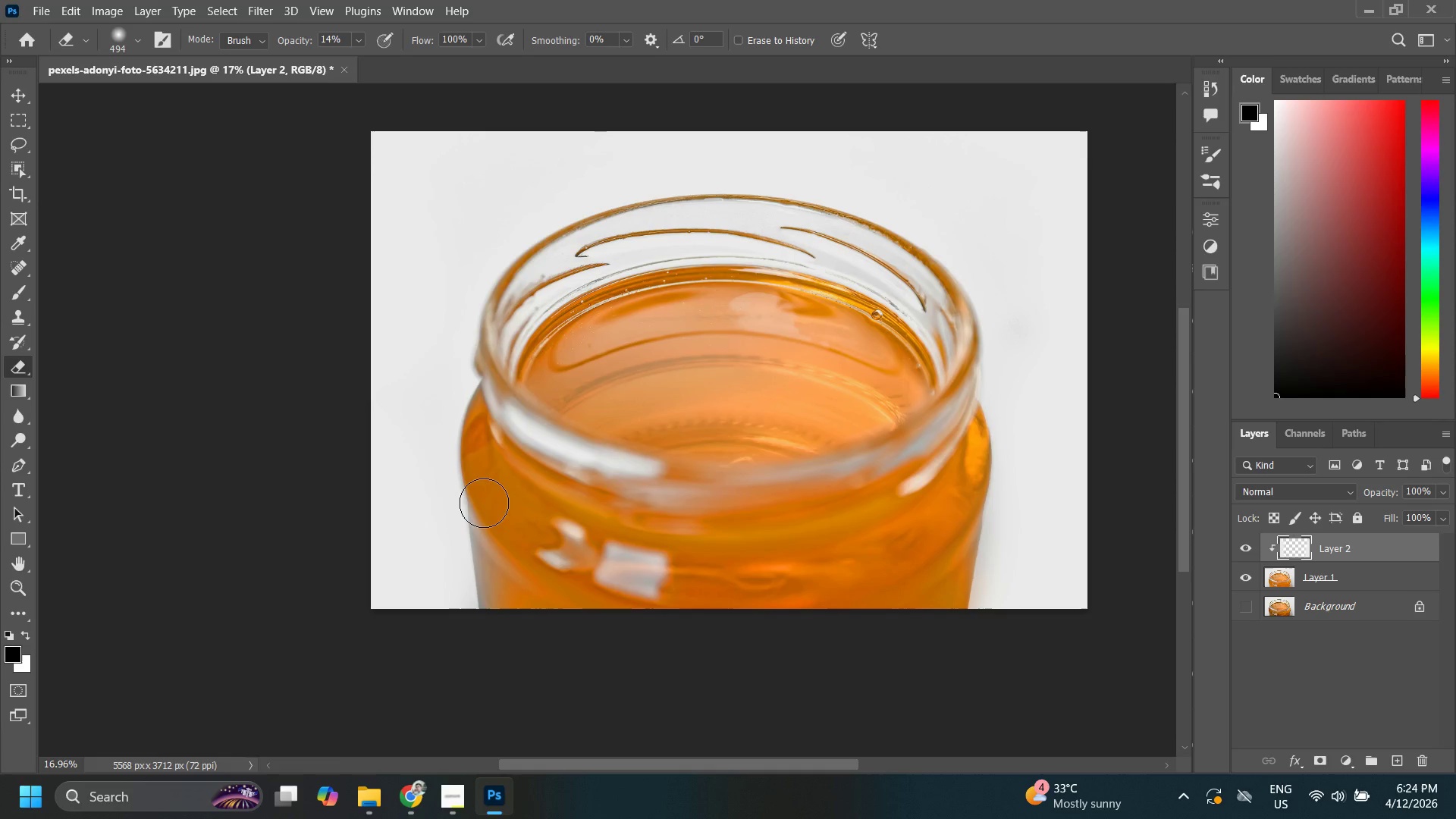 
left_click_drag(start_coordinate=[482, 488], to_coordinate=[484, 496])
 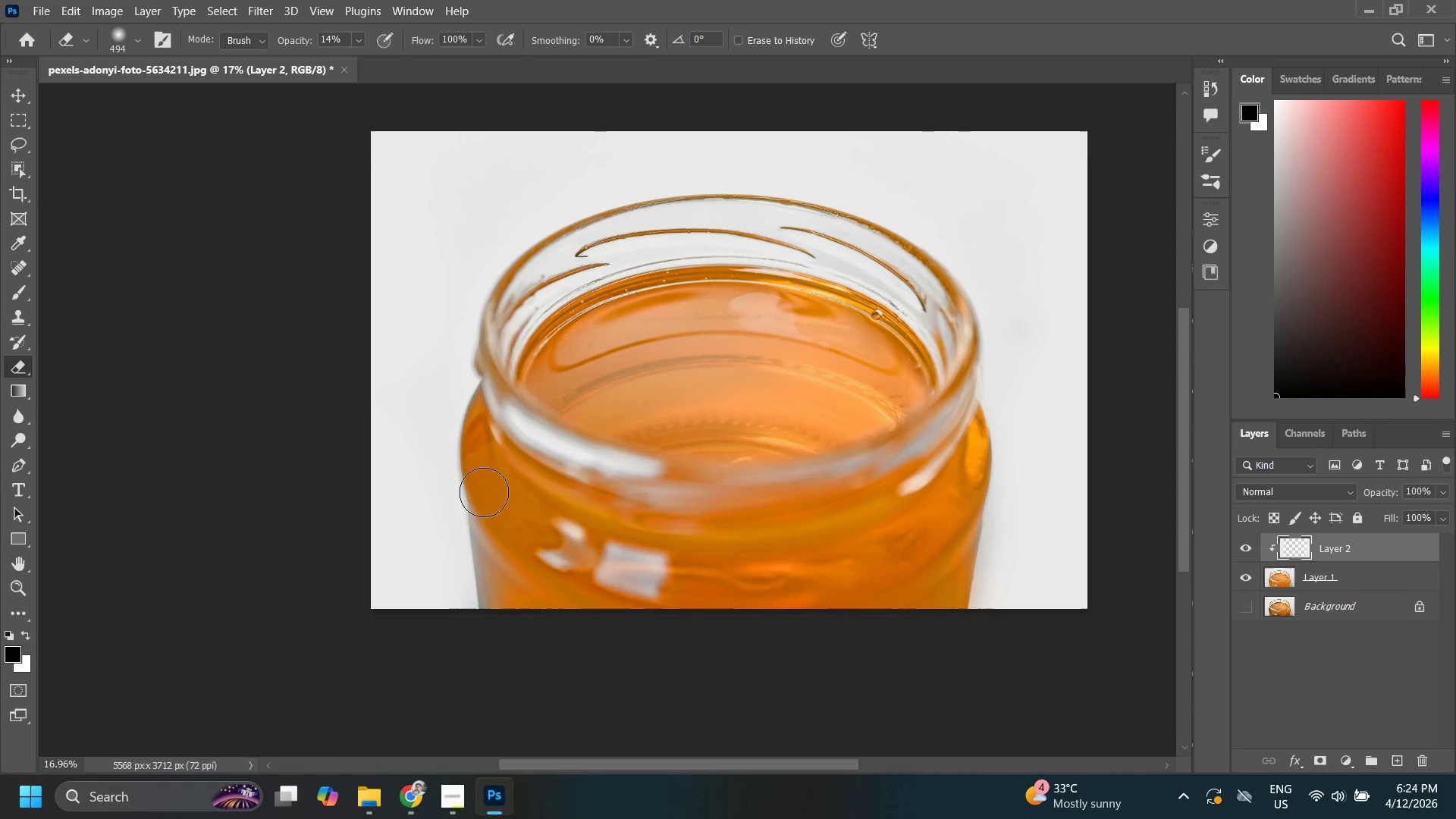 
left_click_drag(start_coordinate=[484, 474], to_coordinate=[484, 490])
 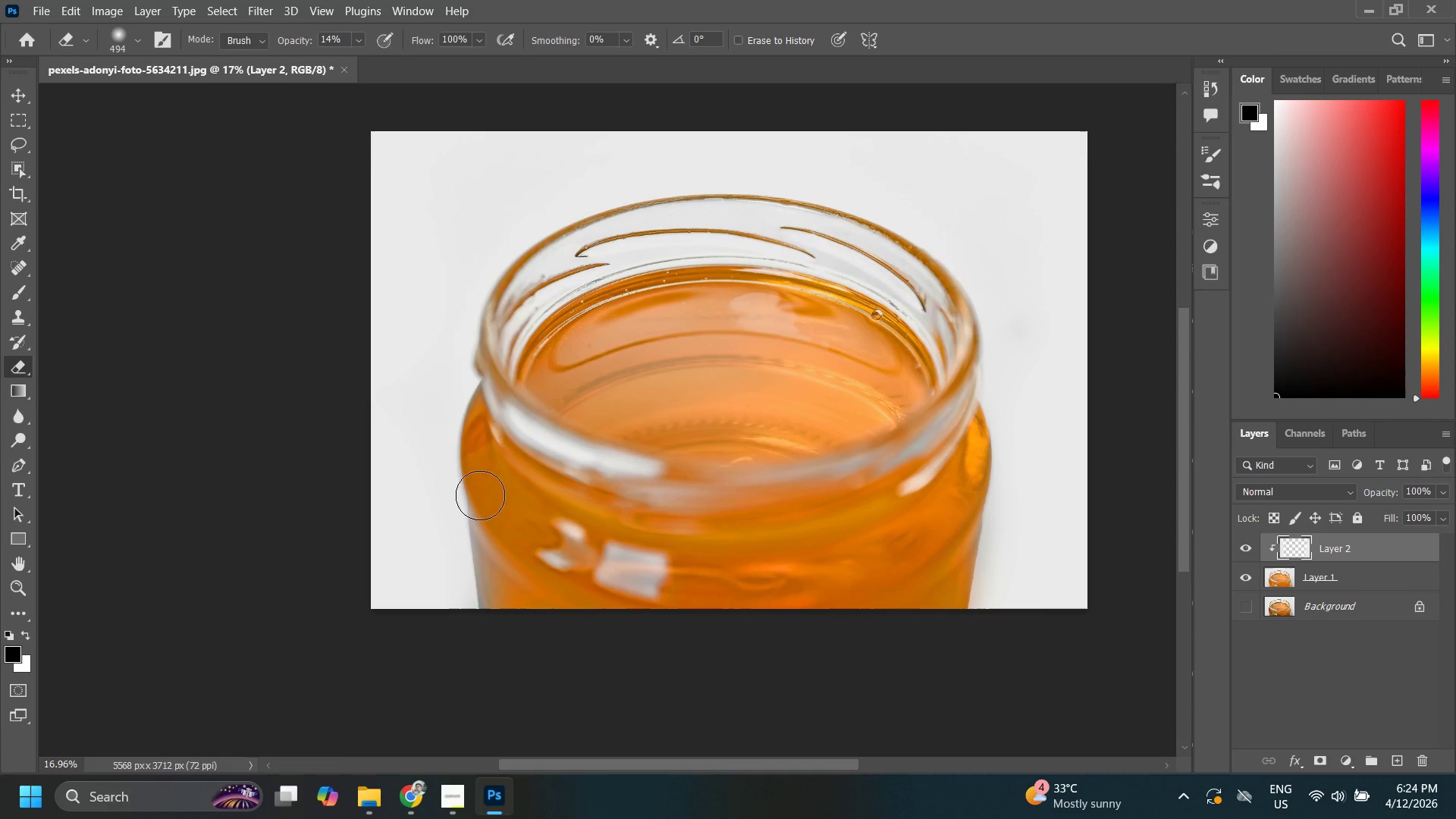 
left_click_drag(start_coordinate=[483, 458], to_coordinate=[480, 470])
 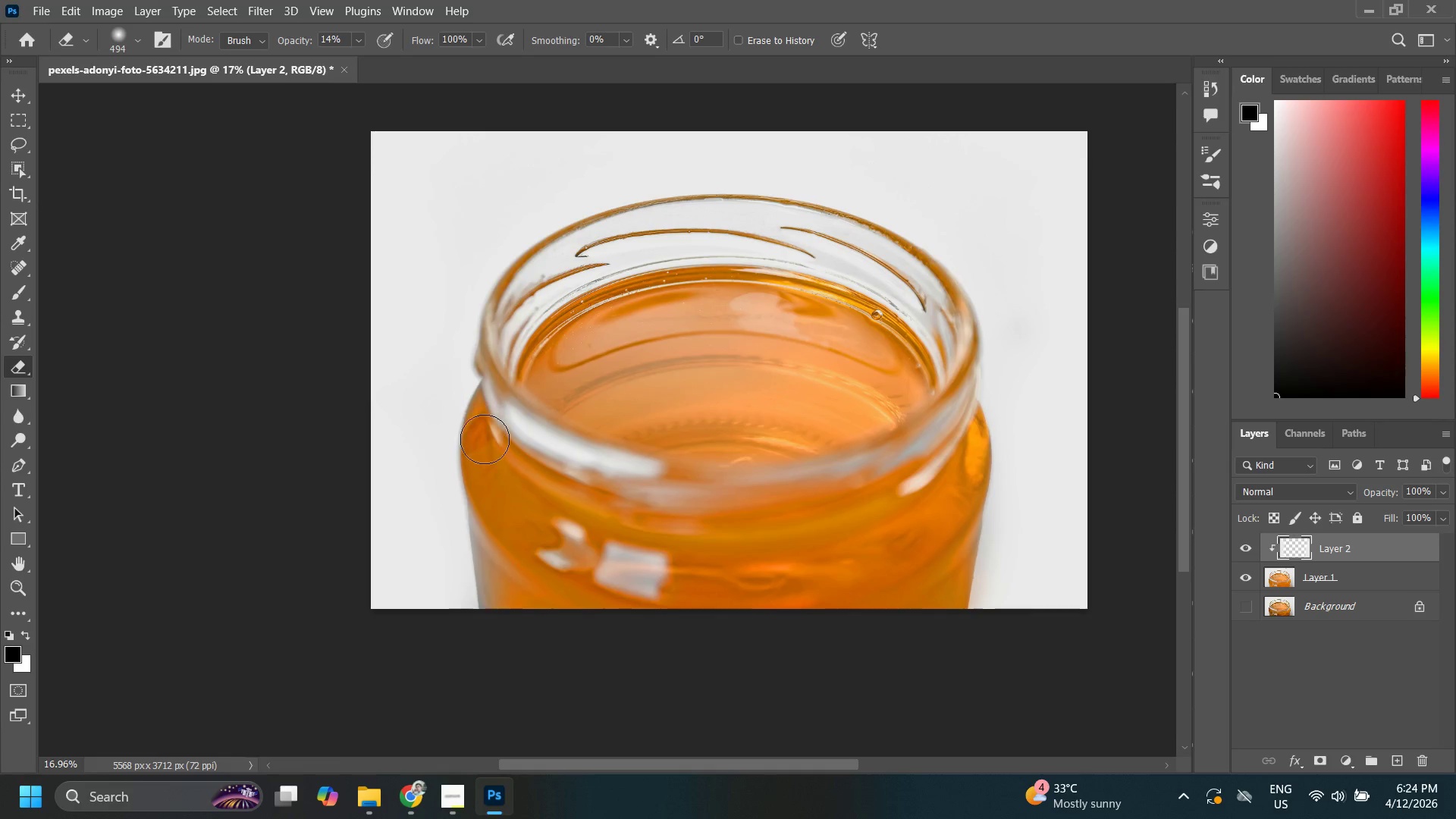 
left_click_drag(start_coordinate=[482, 426], to_coordinate=[487, 437])
 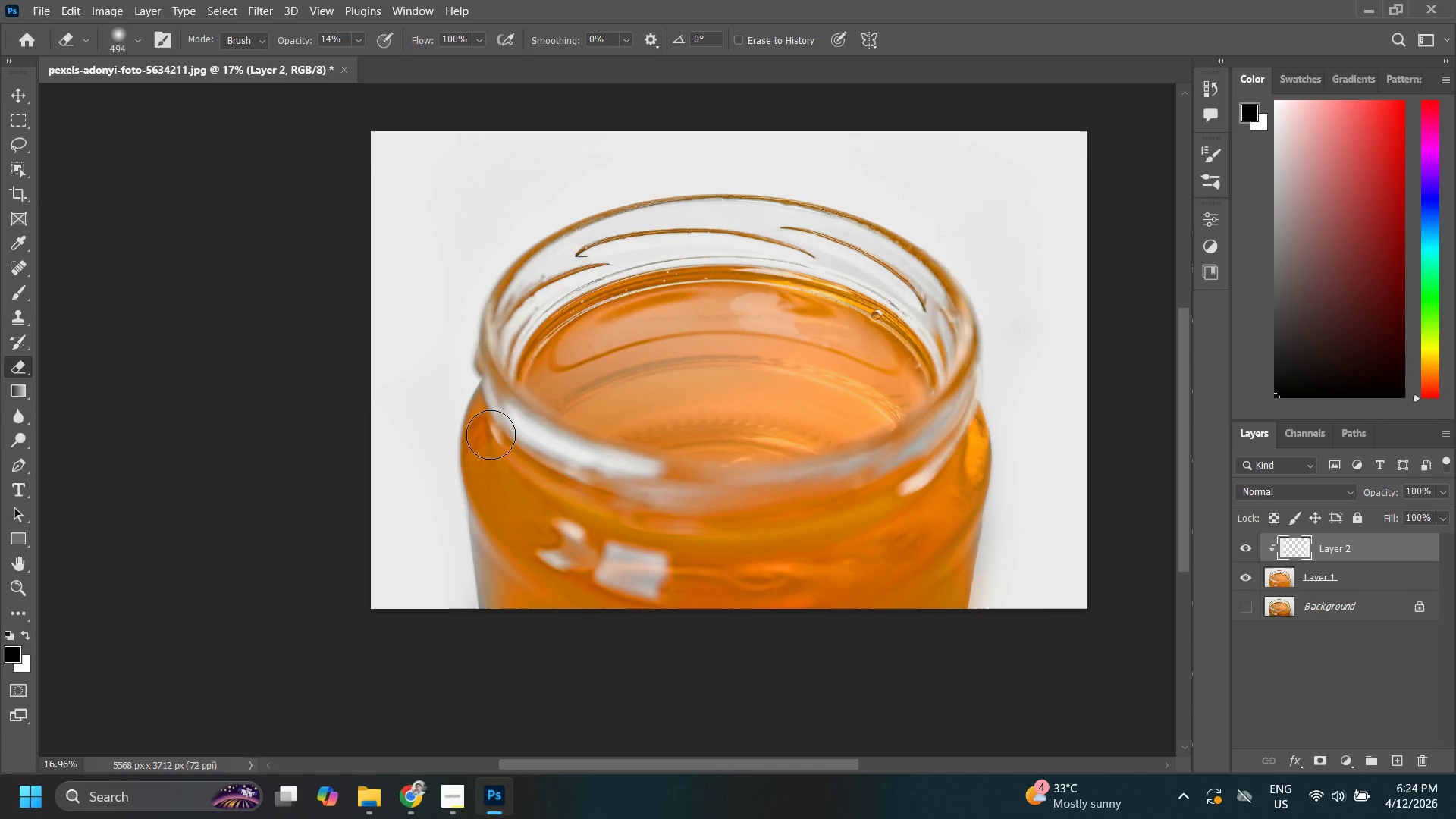 
left_click_drag(start_coordinate=[491, 425], to_coordinate=[491, 435])
 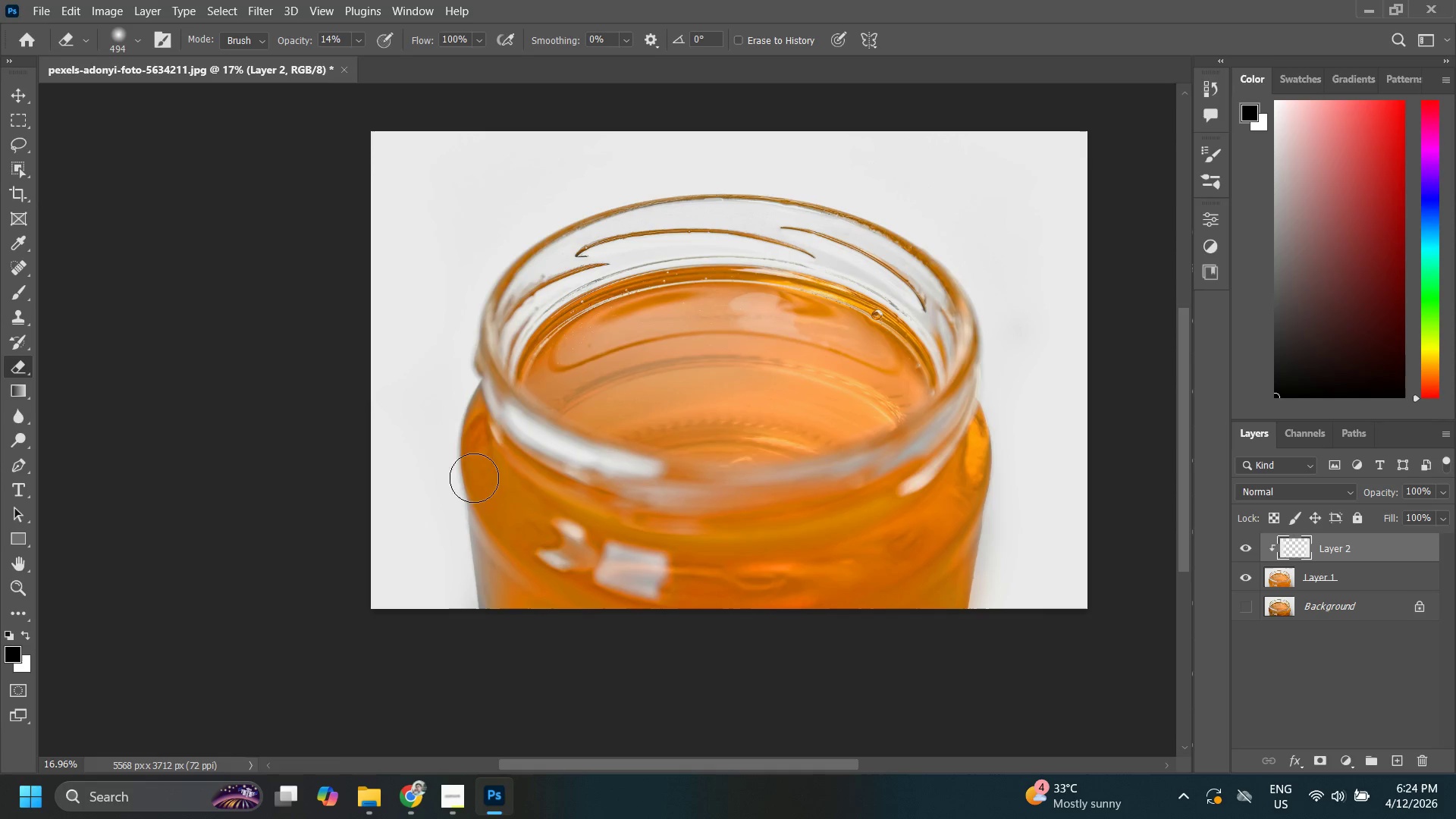 
left_click_drag(start_coordinate=[492, 410], to_coordinate=[470, 495])
 